 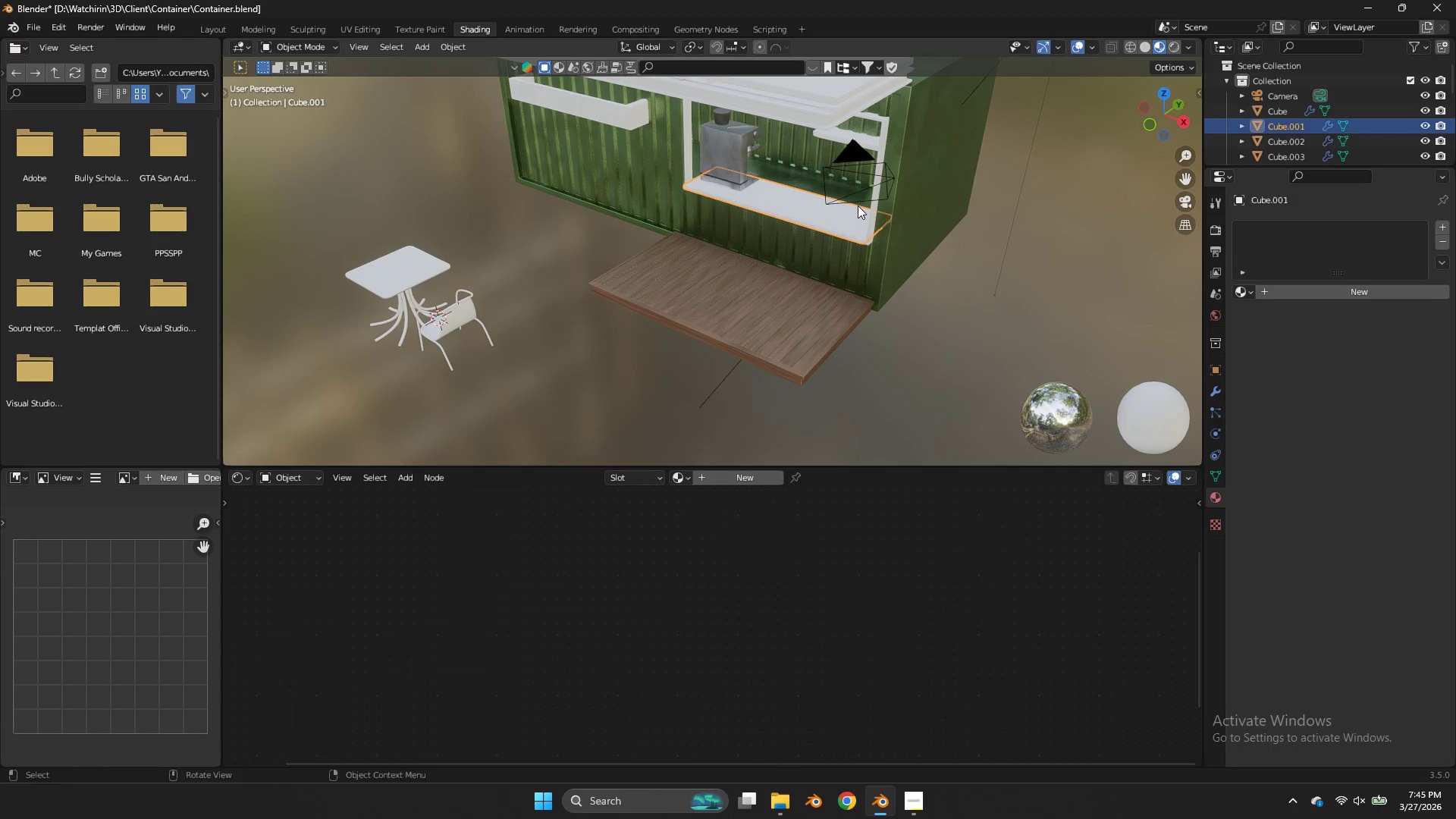 
left_click([1282, 404])
 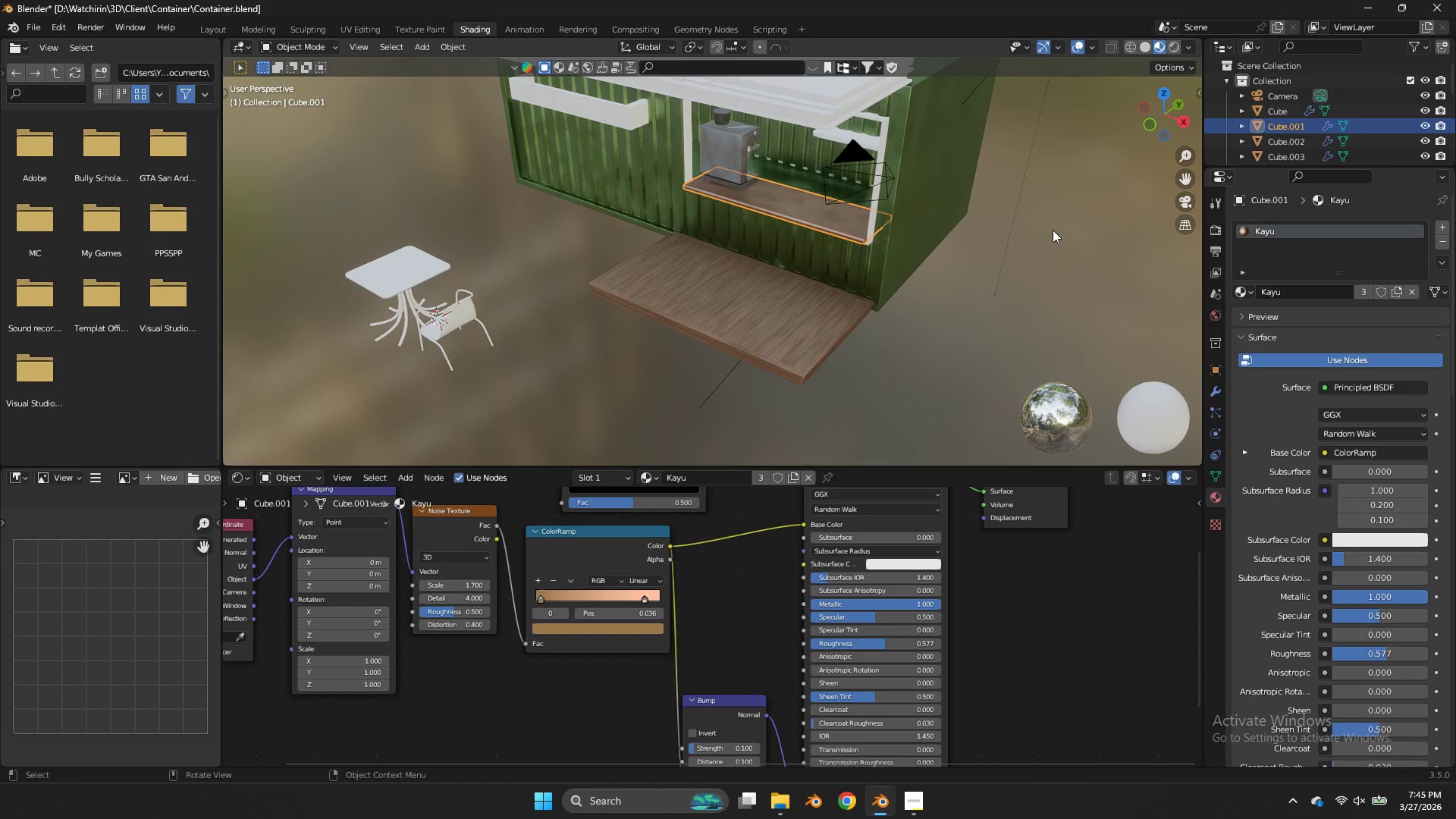 
left_click([1053, 230])
 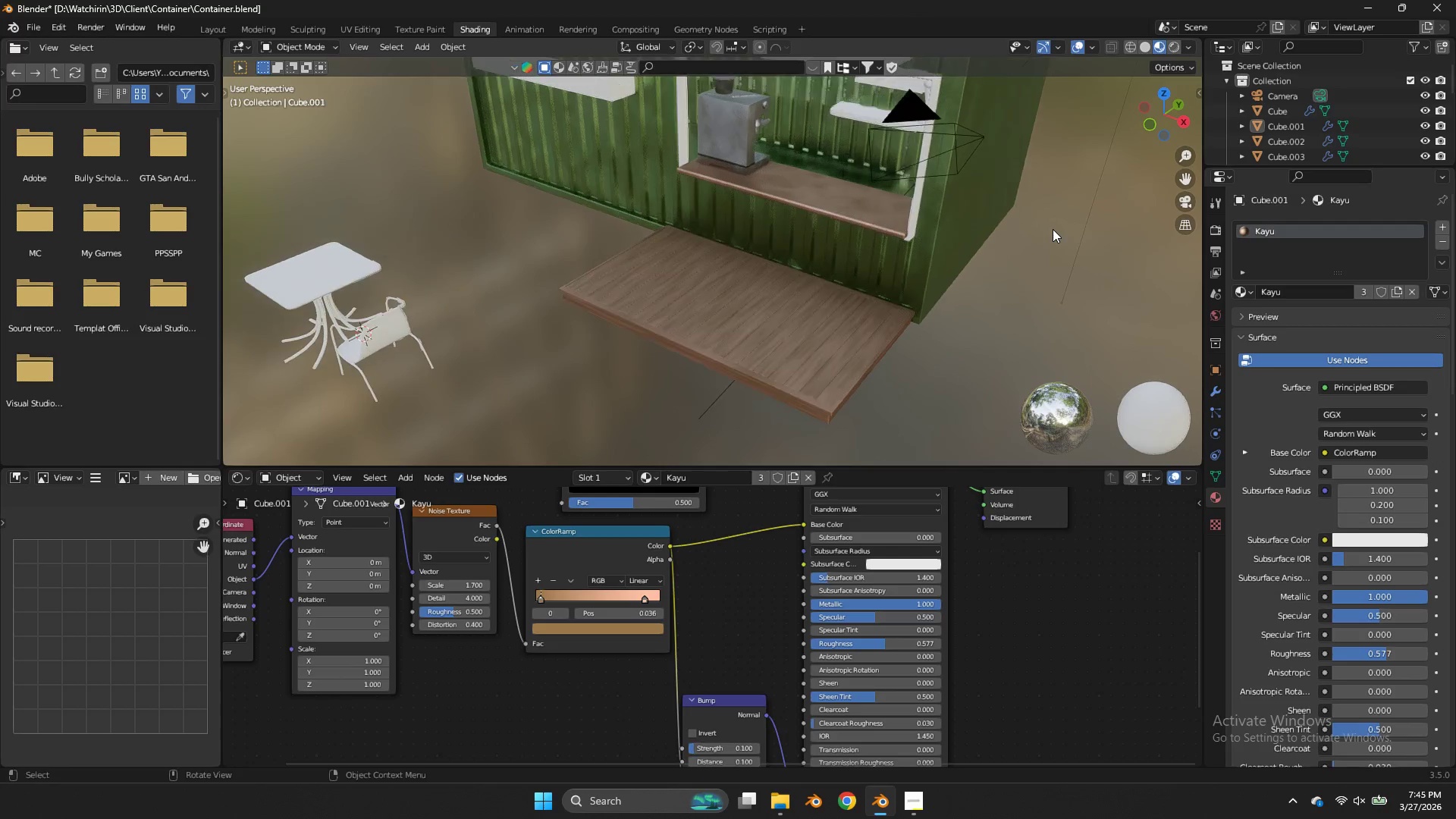 
scroll: coordinate [1053, 229], scroll_direction: up, amount: 2.0
 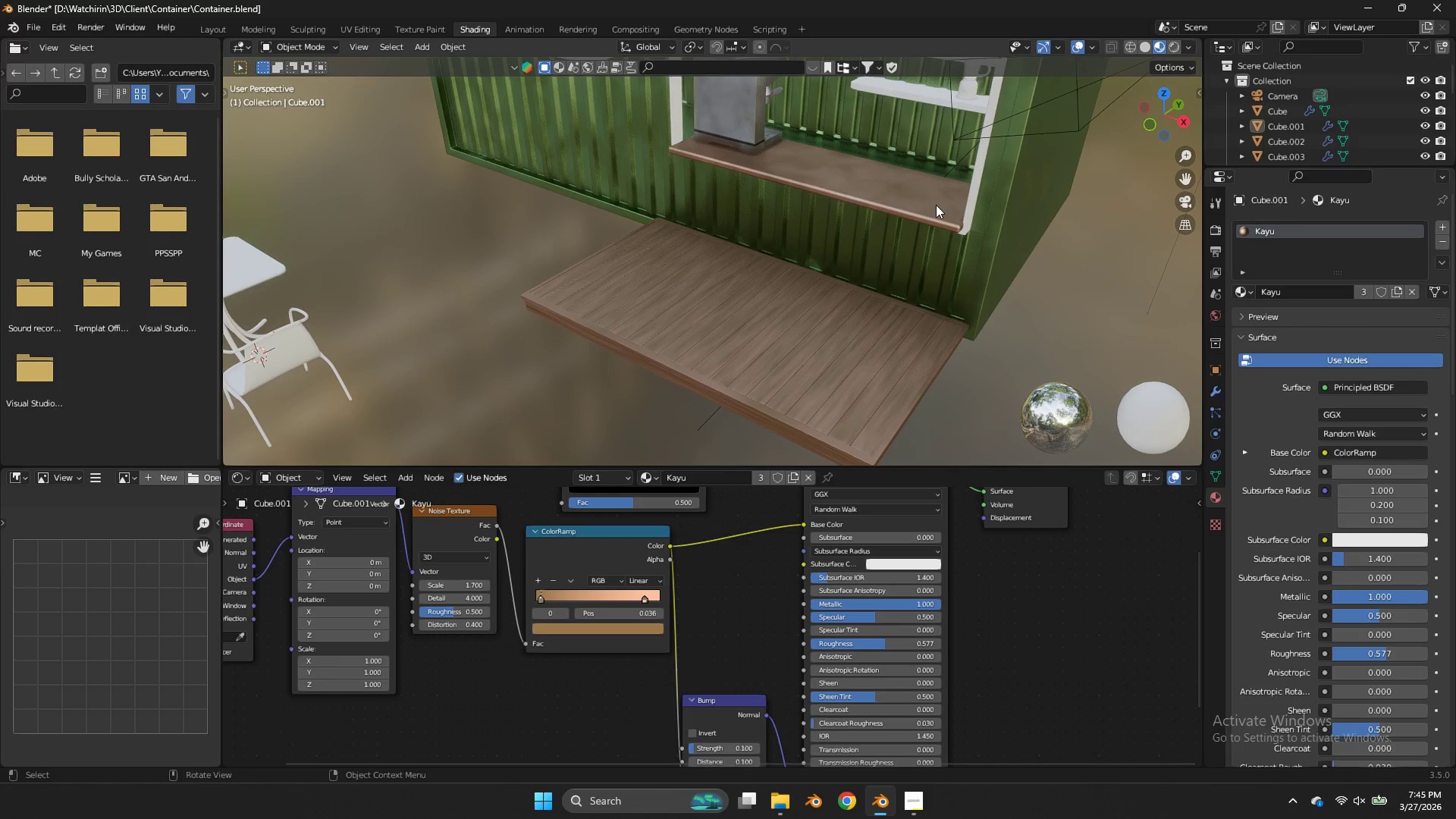 
left_click([934, 195])
 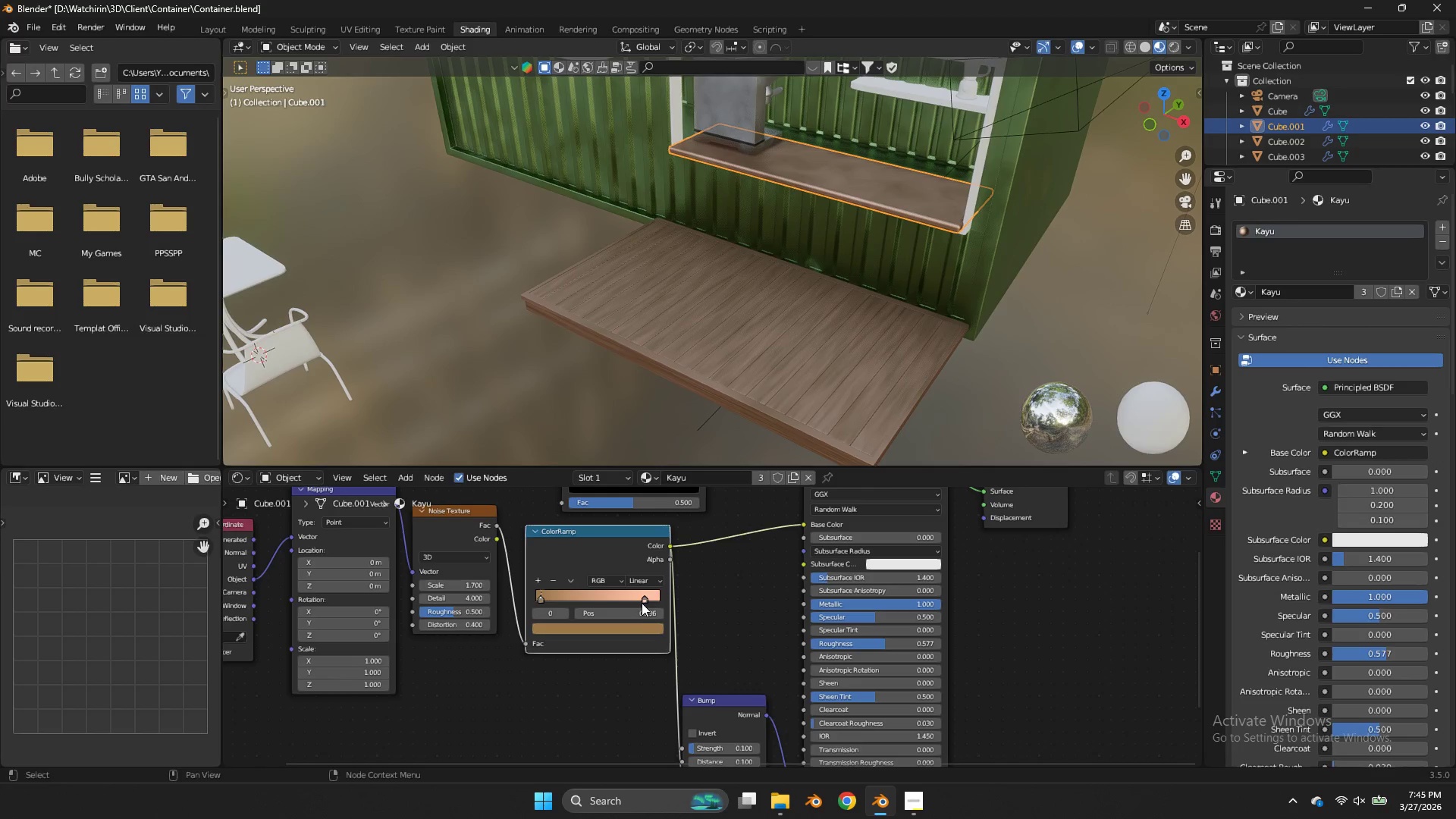 
double_click([642, 602])
 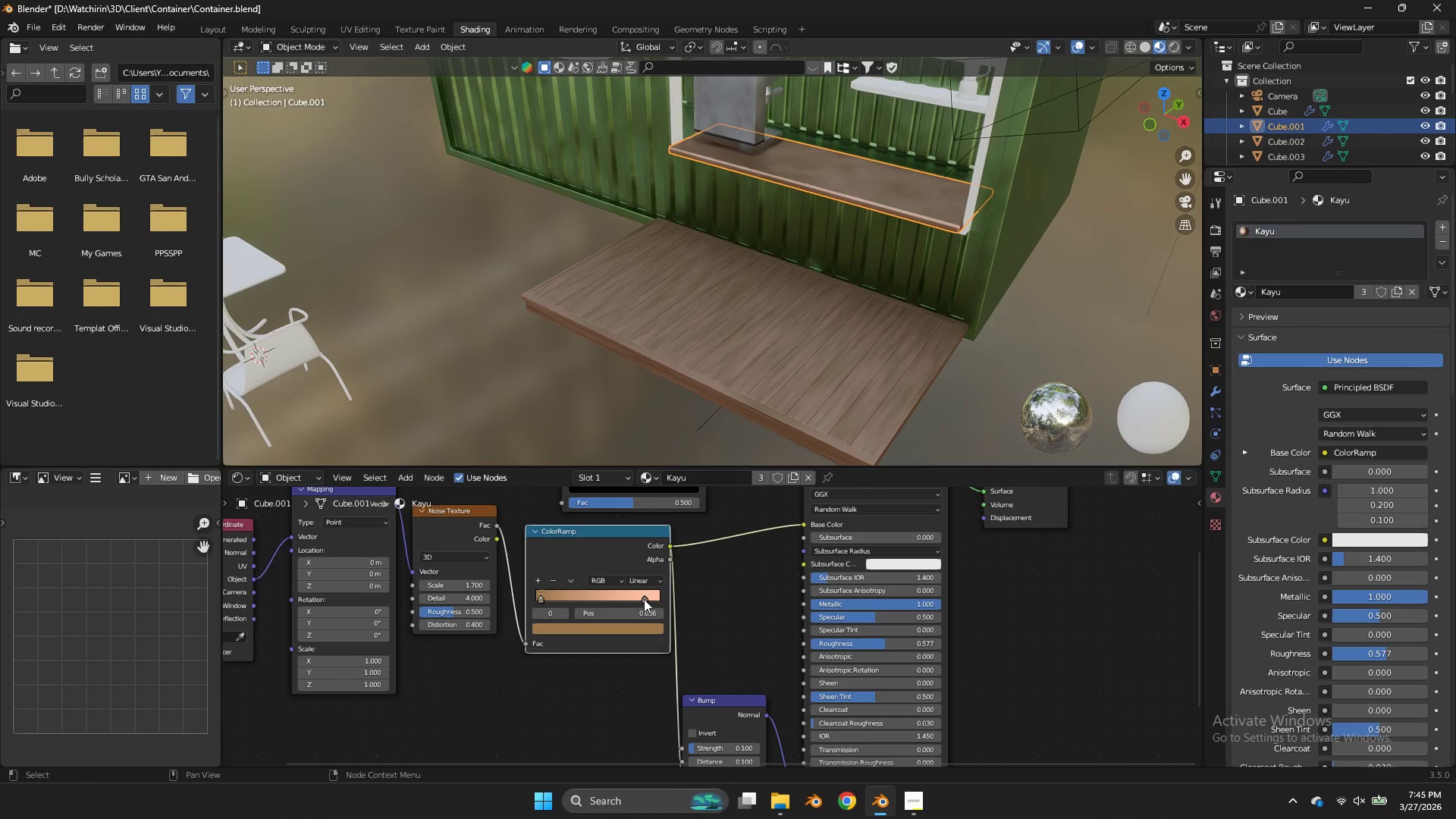 
triple_click([644, 599])
 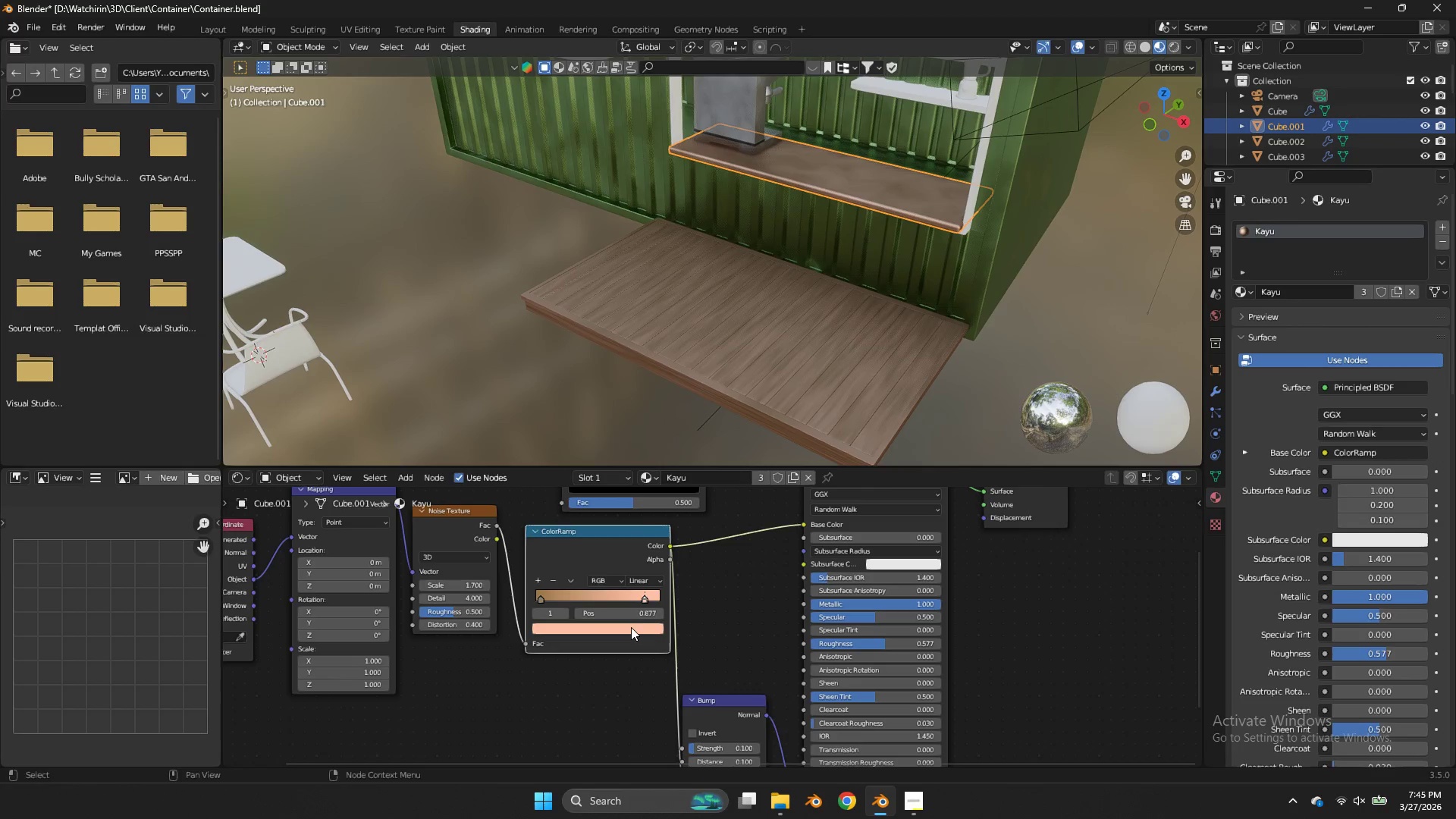 
triple_click([631, 627])
 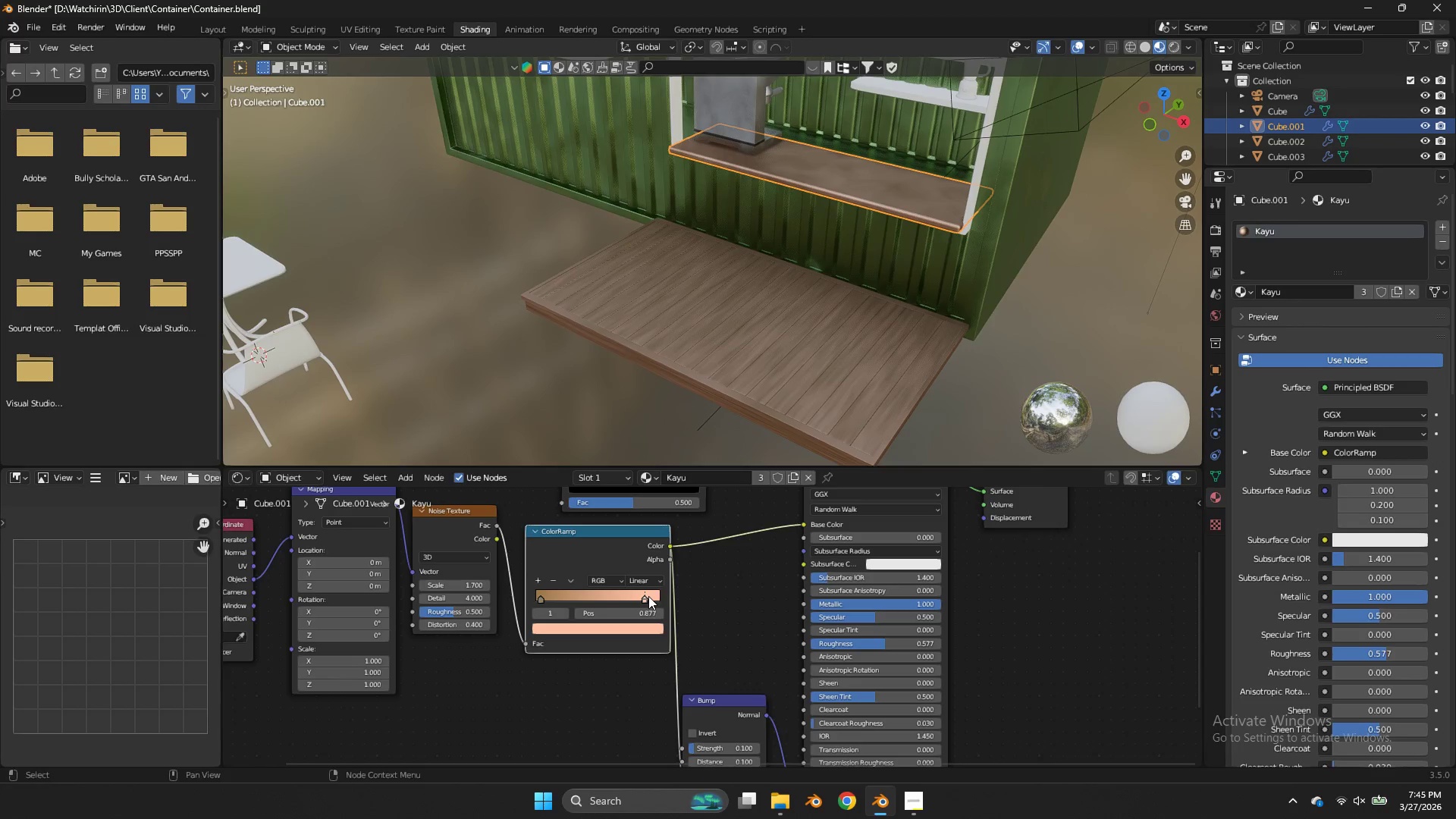 
double_click([631, 622])
 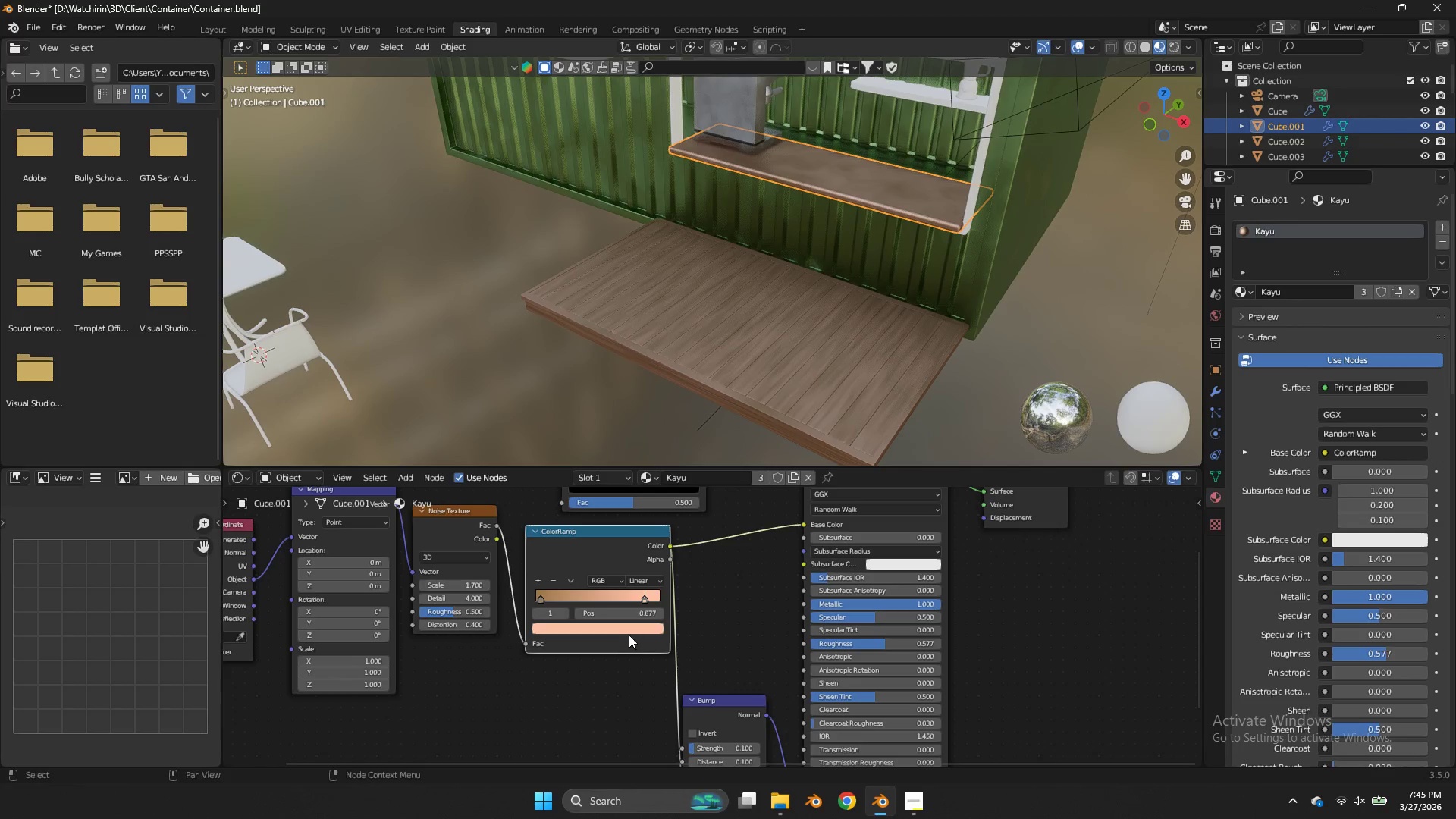 
left_click([625, 629])
 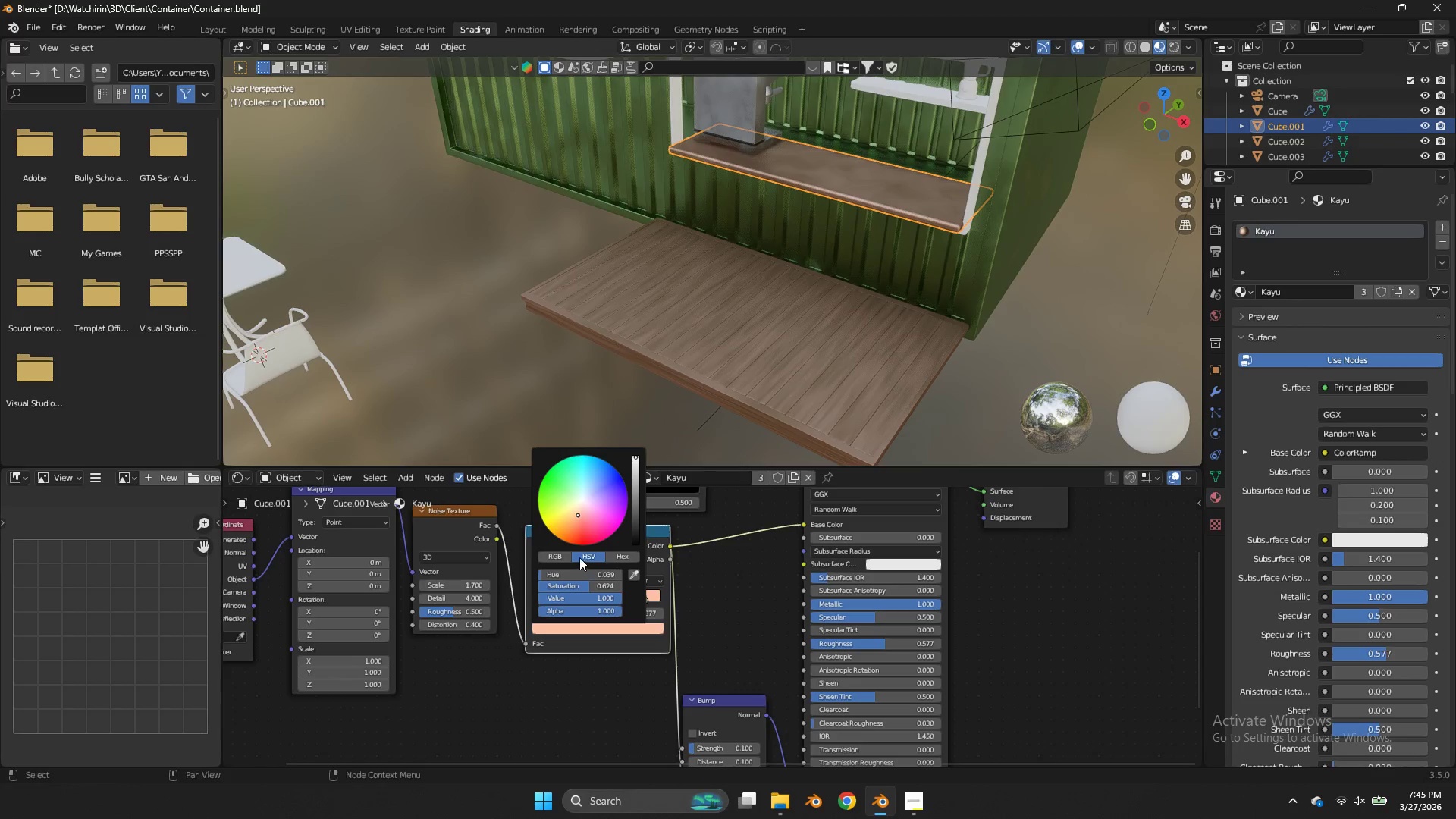 
scroll: coordinate [579, 554], scroll_direction: up, amount: 4.0
 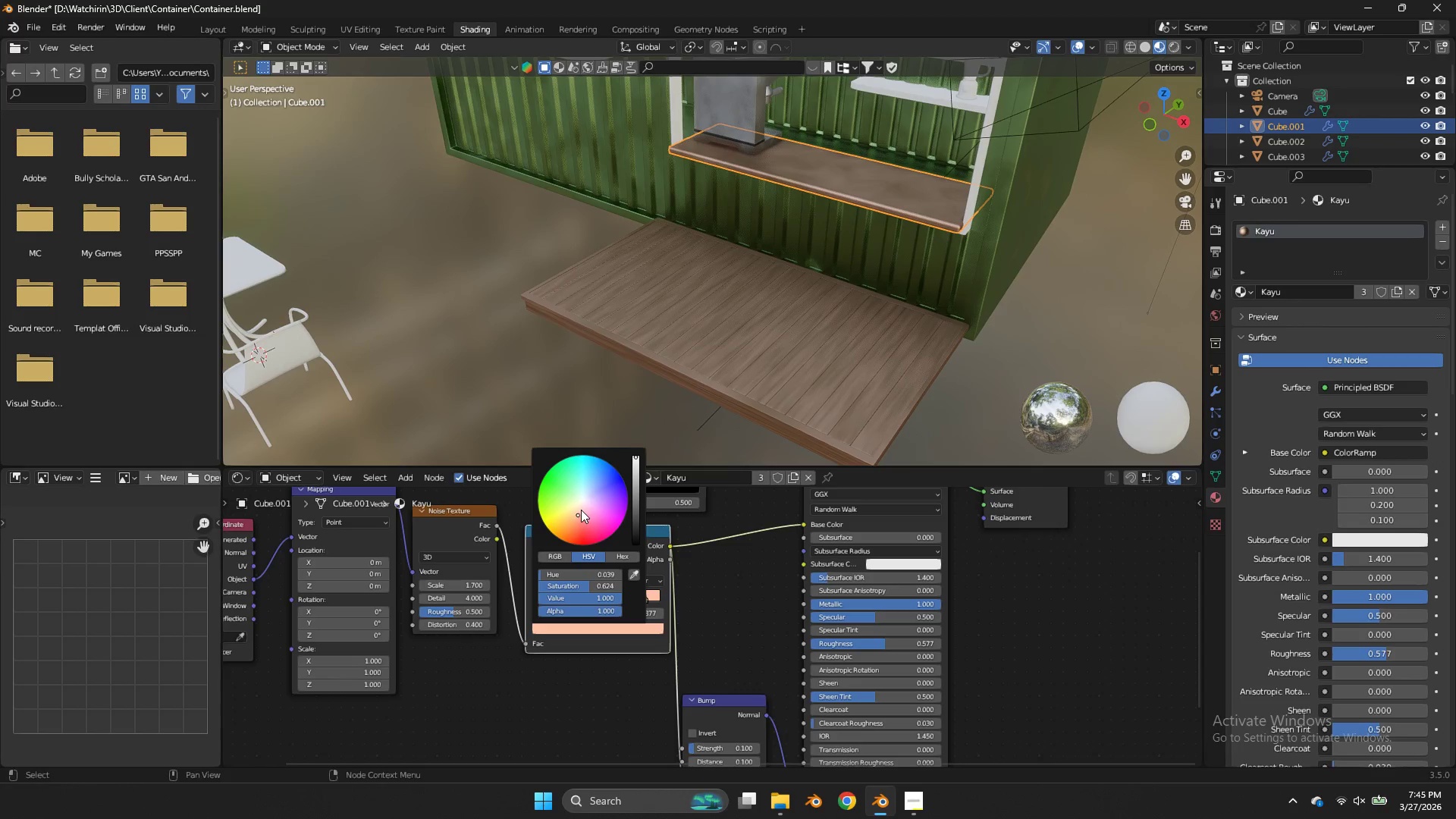 
left_click_drag(start_coordinate=[580, 510], to_coordinate=[579, 317])
 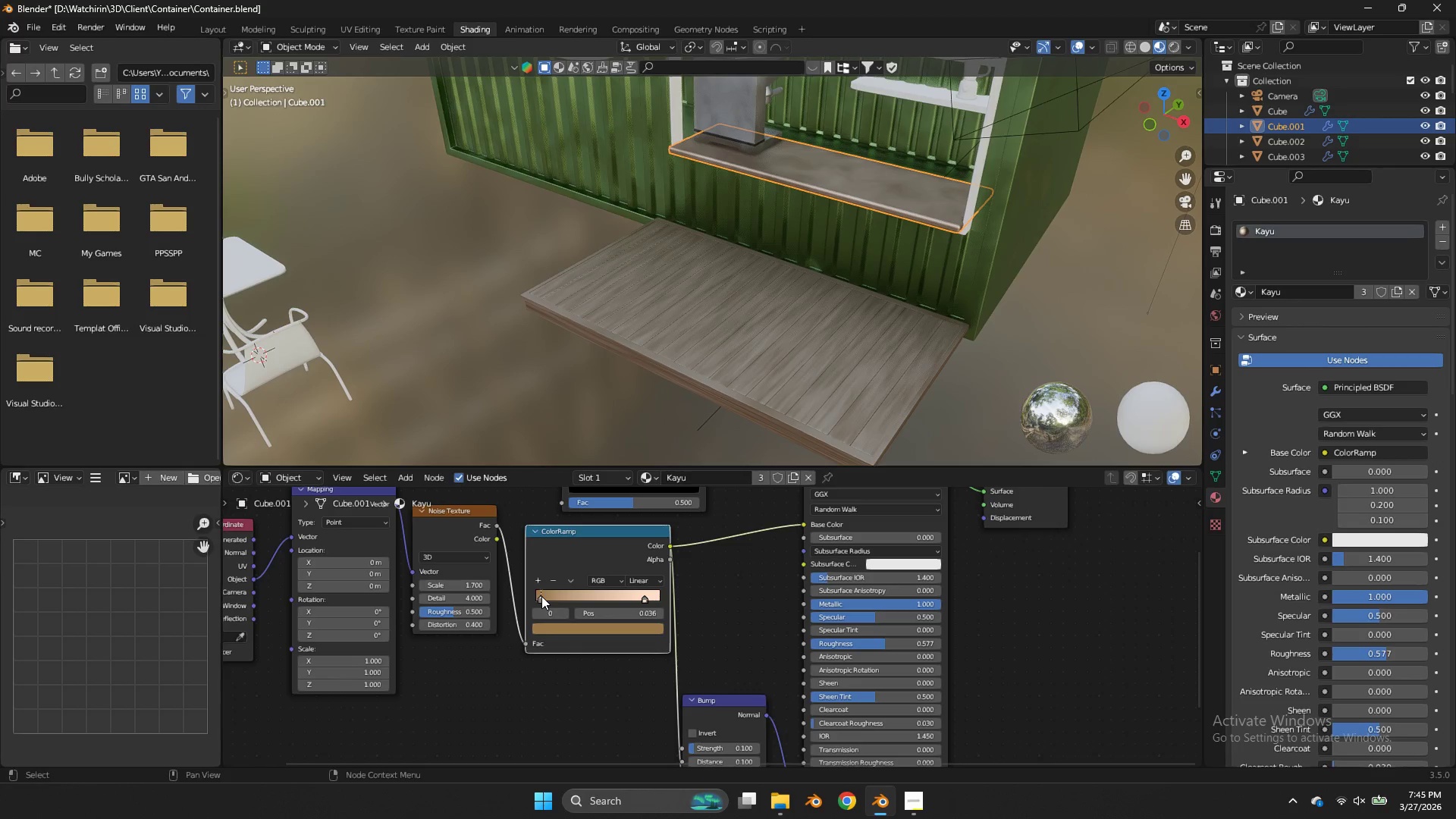 
double_click([566, 625])
 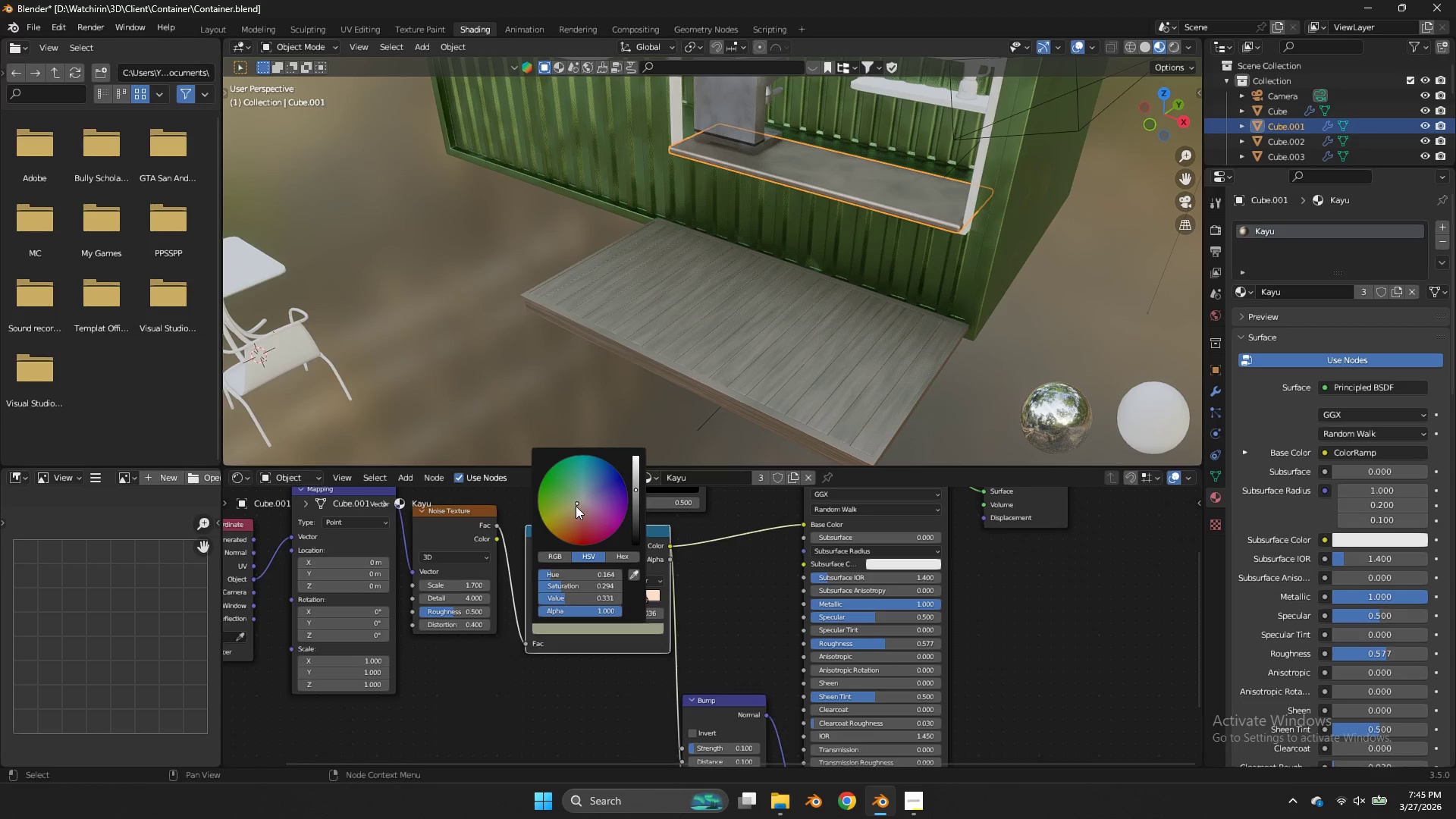 
double_click([576, 509])
 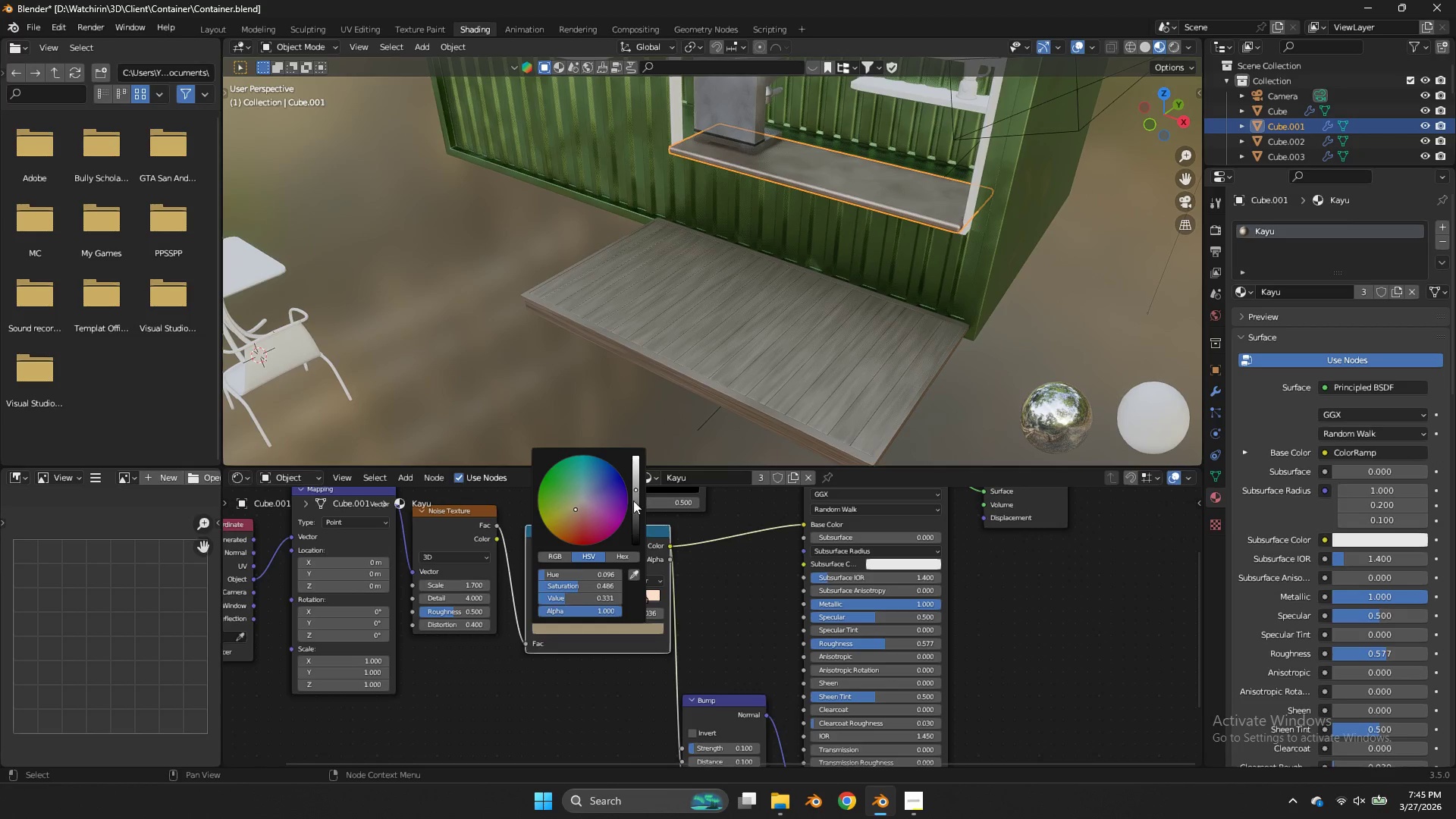 
left_click_drag(start_coordinate=[635, 485], to_coordinate=[644, 468])
 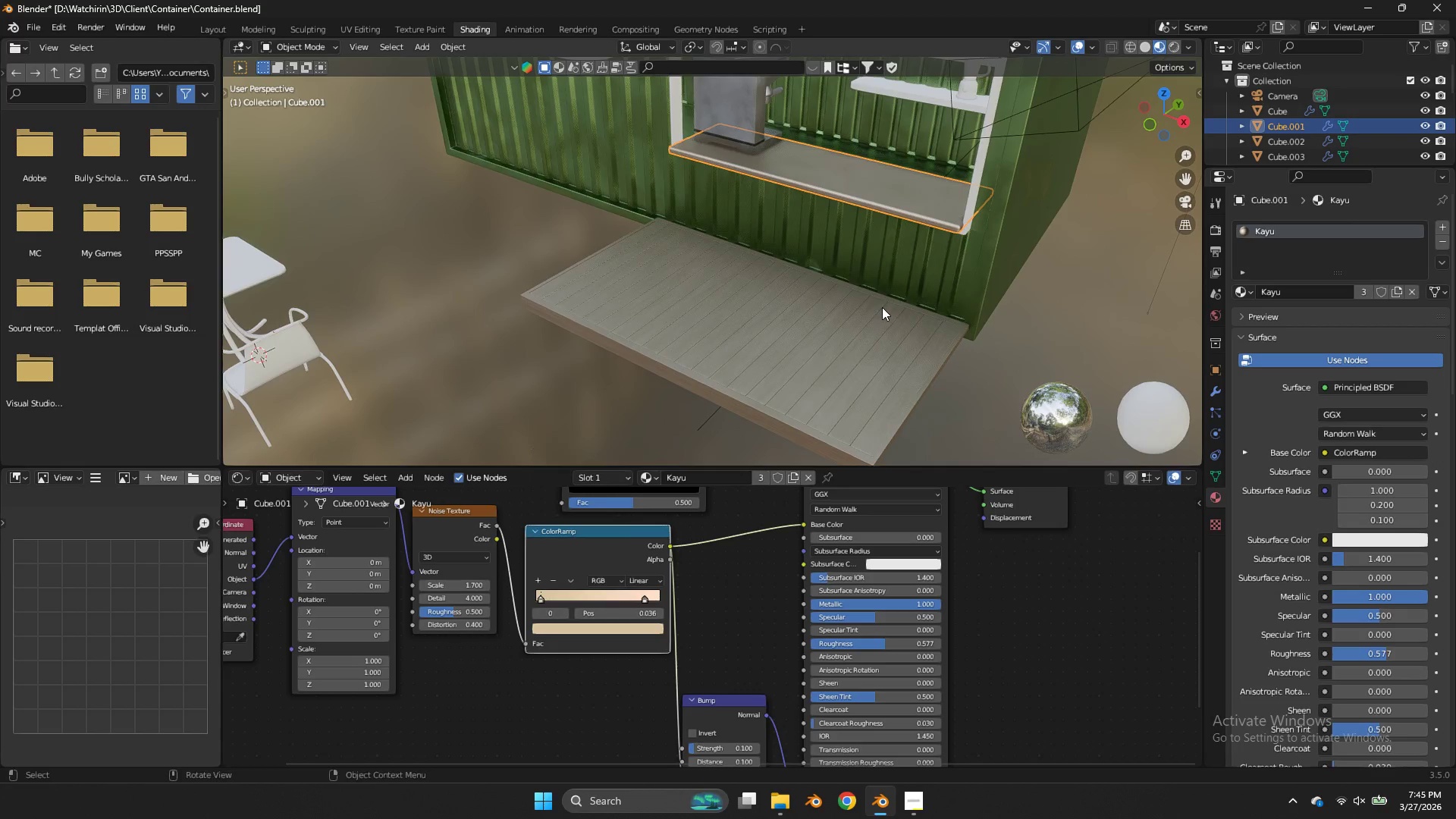 
key(Z)
 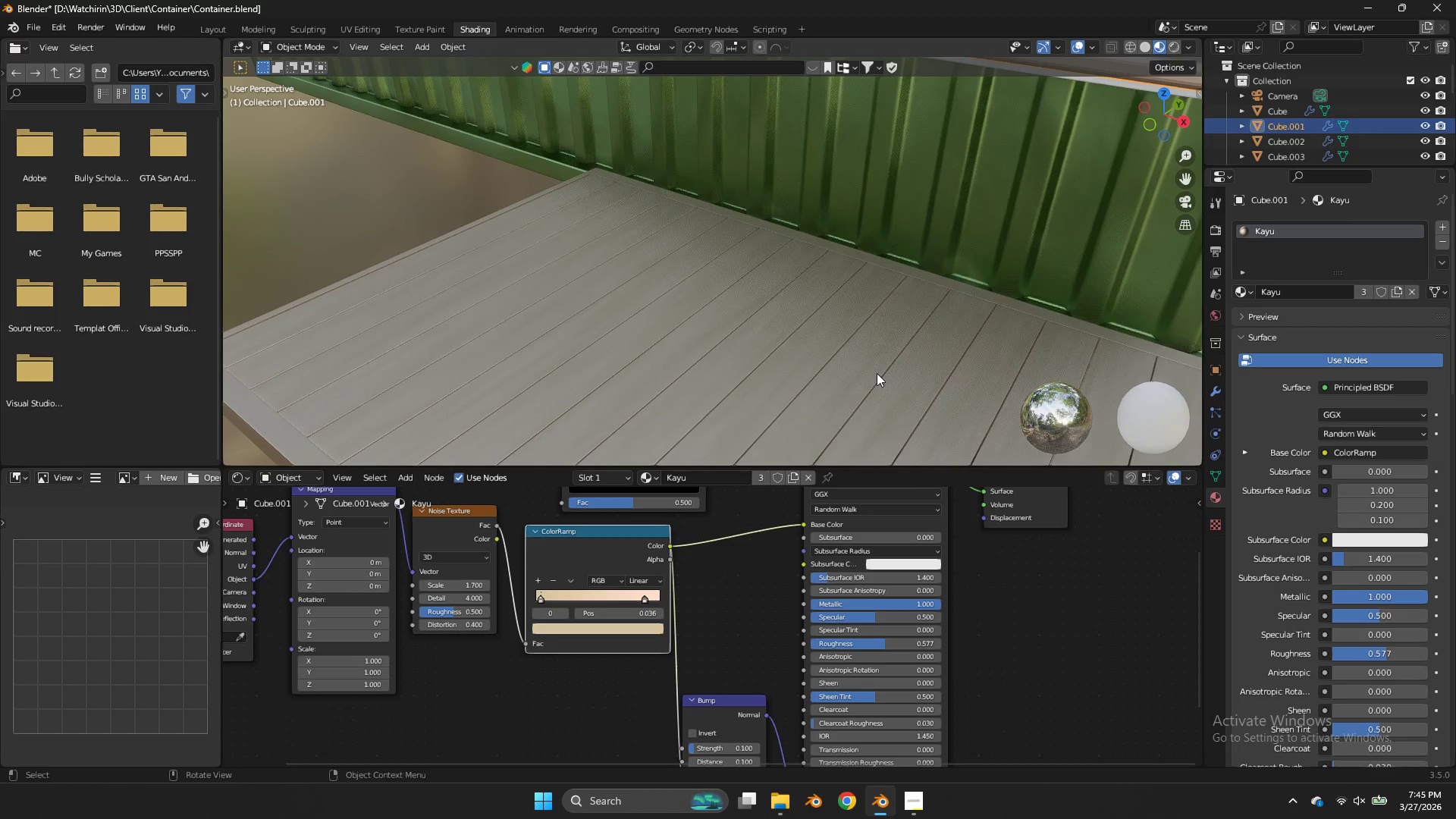 
scroll: coordinate [882, 307], scroll_direction: up, amount: 4.0
 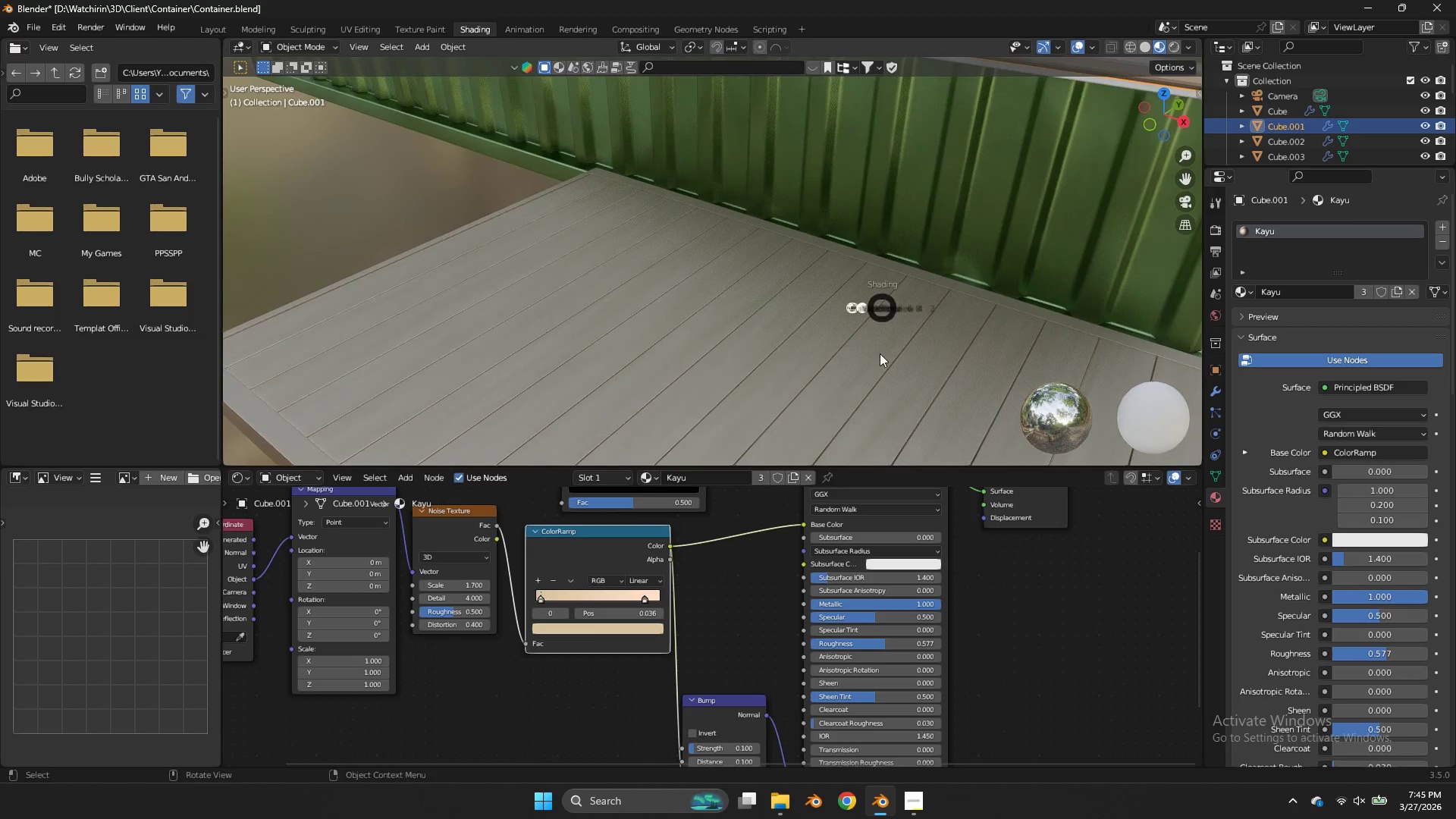 
key(Z)
 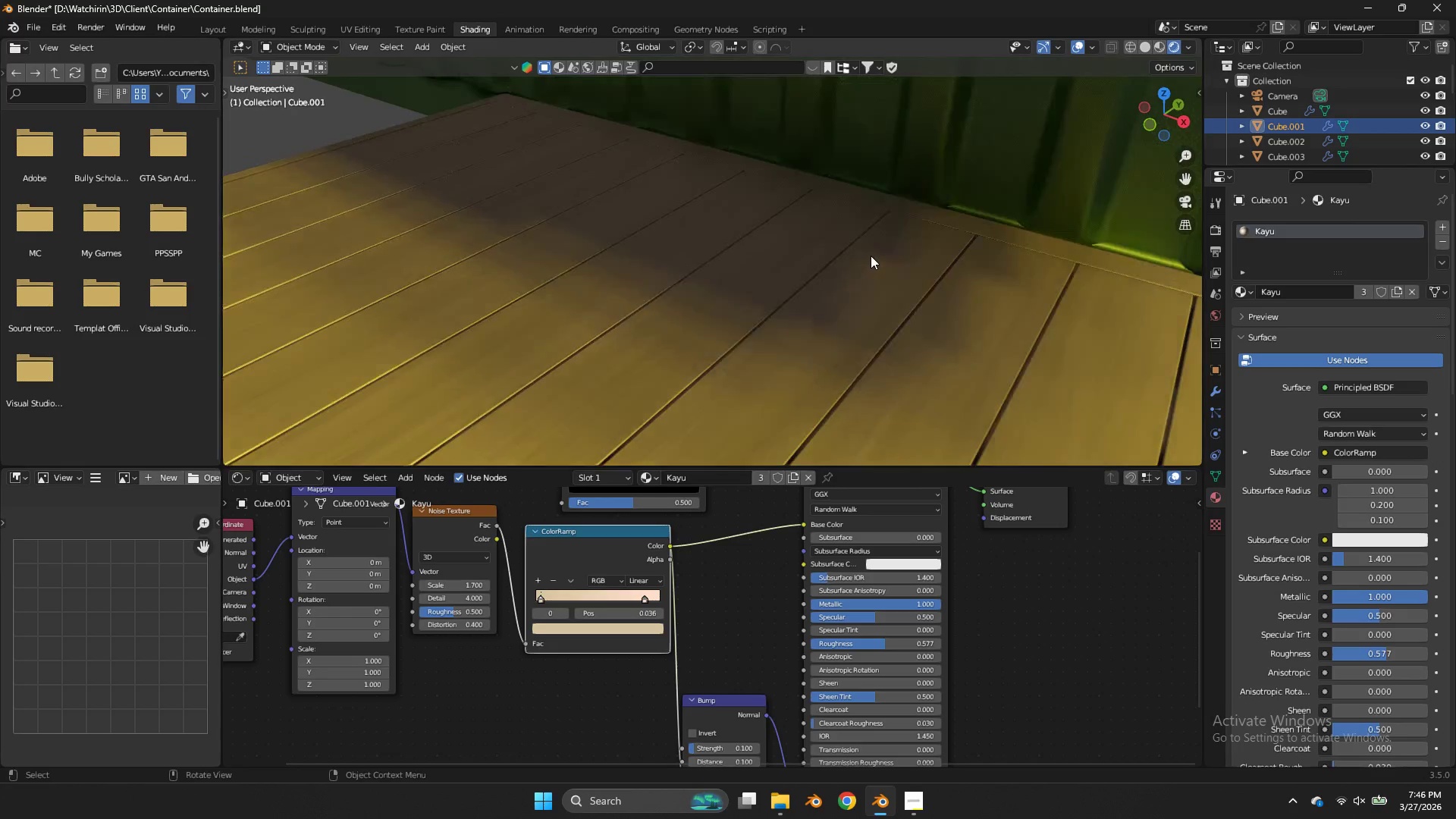 
scroll: coordinate [877, 373], scroll_direction: up, amount: 3.0
 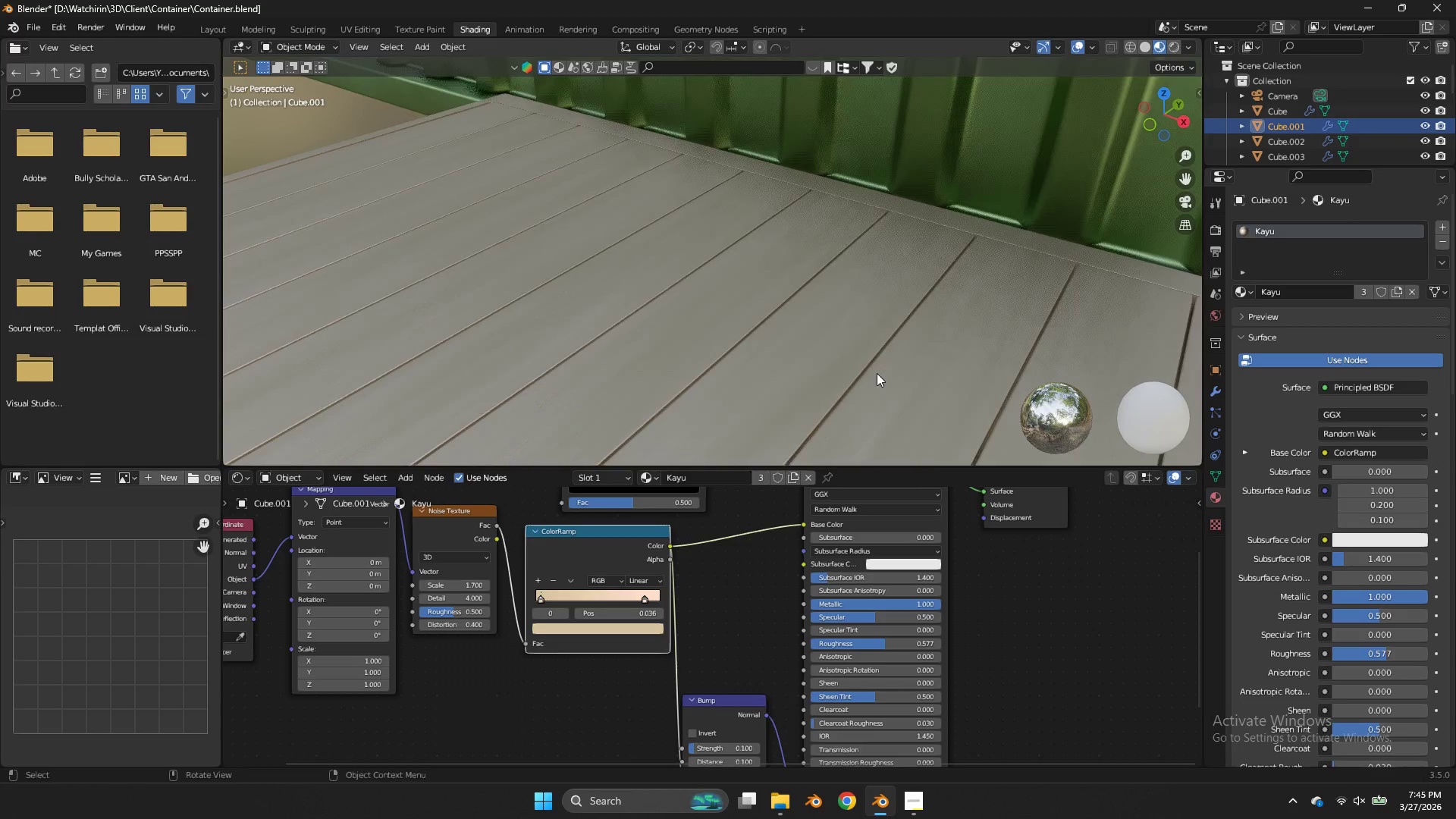 
scroll: coordinate [874, 271], scroll_direction: down, amount: 7.0
 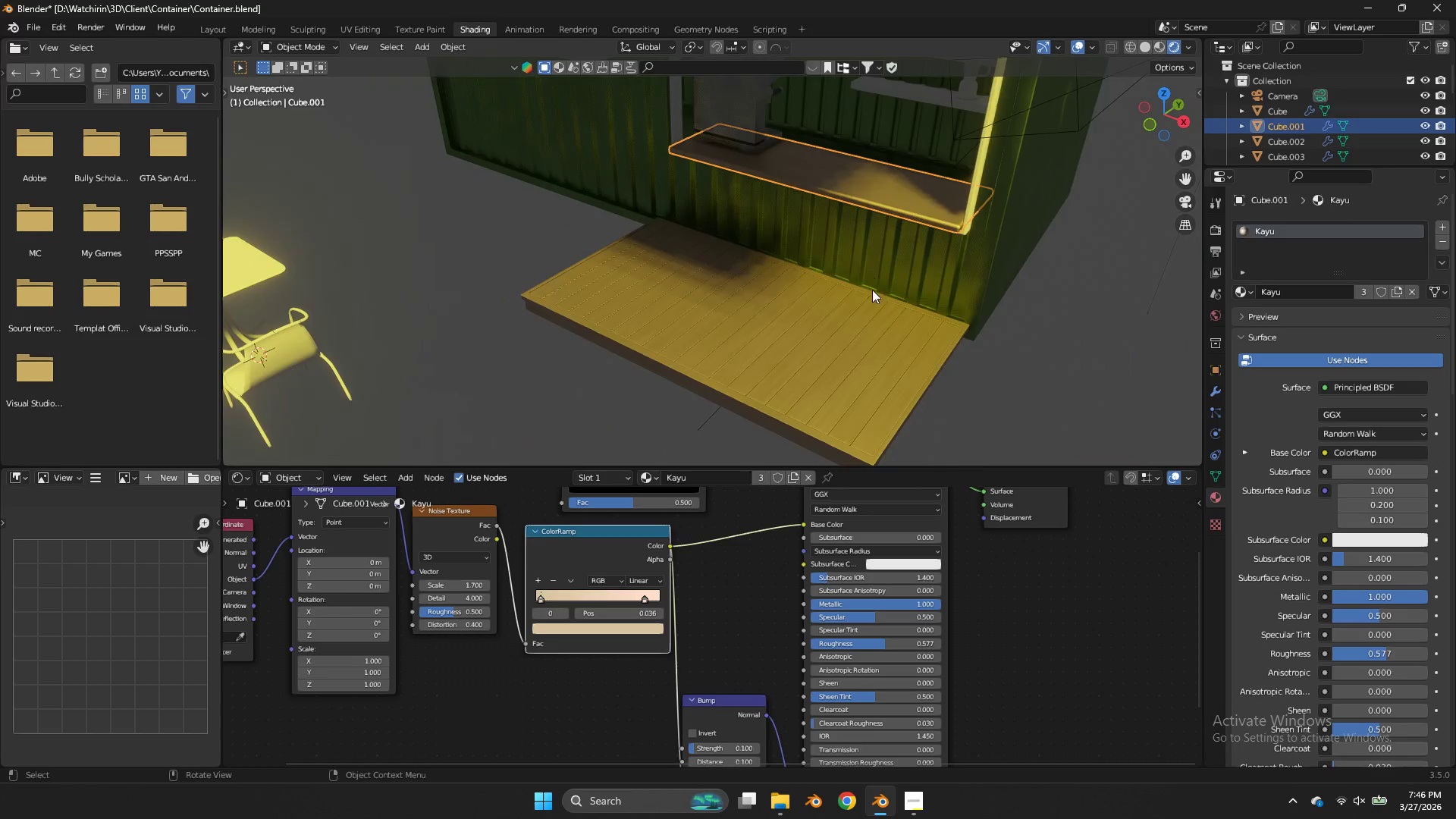 
scroll: coordinate [871, 290], scroll_direction: up, amount: 2.0
 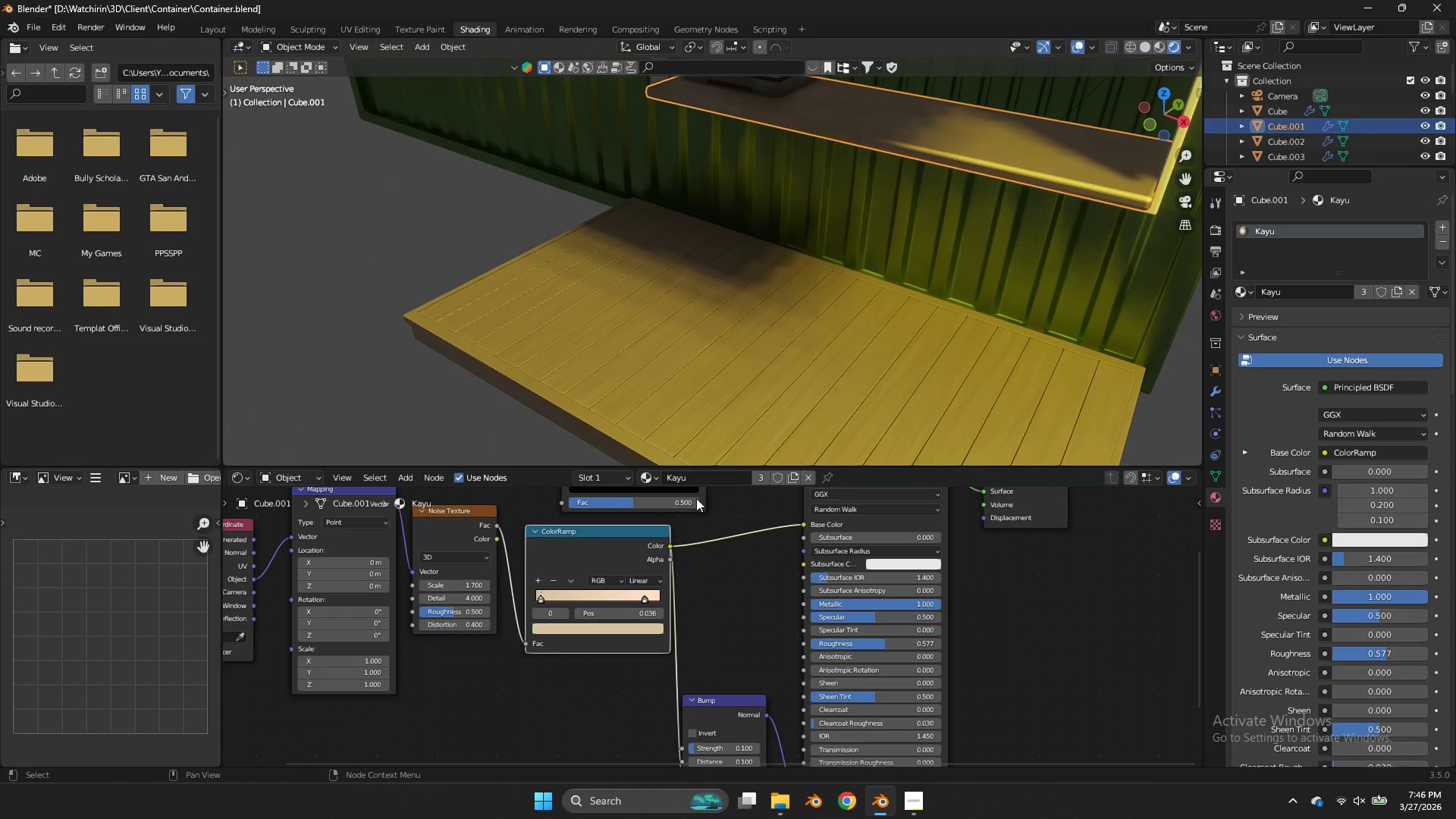 
scroll: coordinate [1081, 201], scroll_direction: down, amount: 8.0
 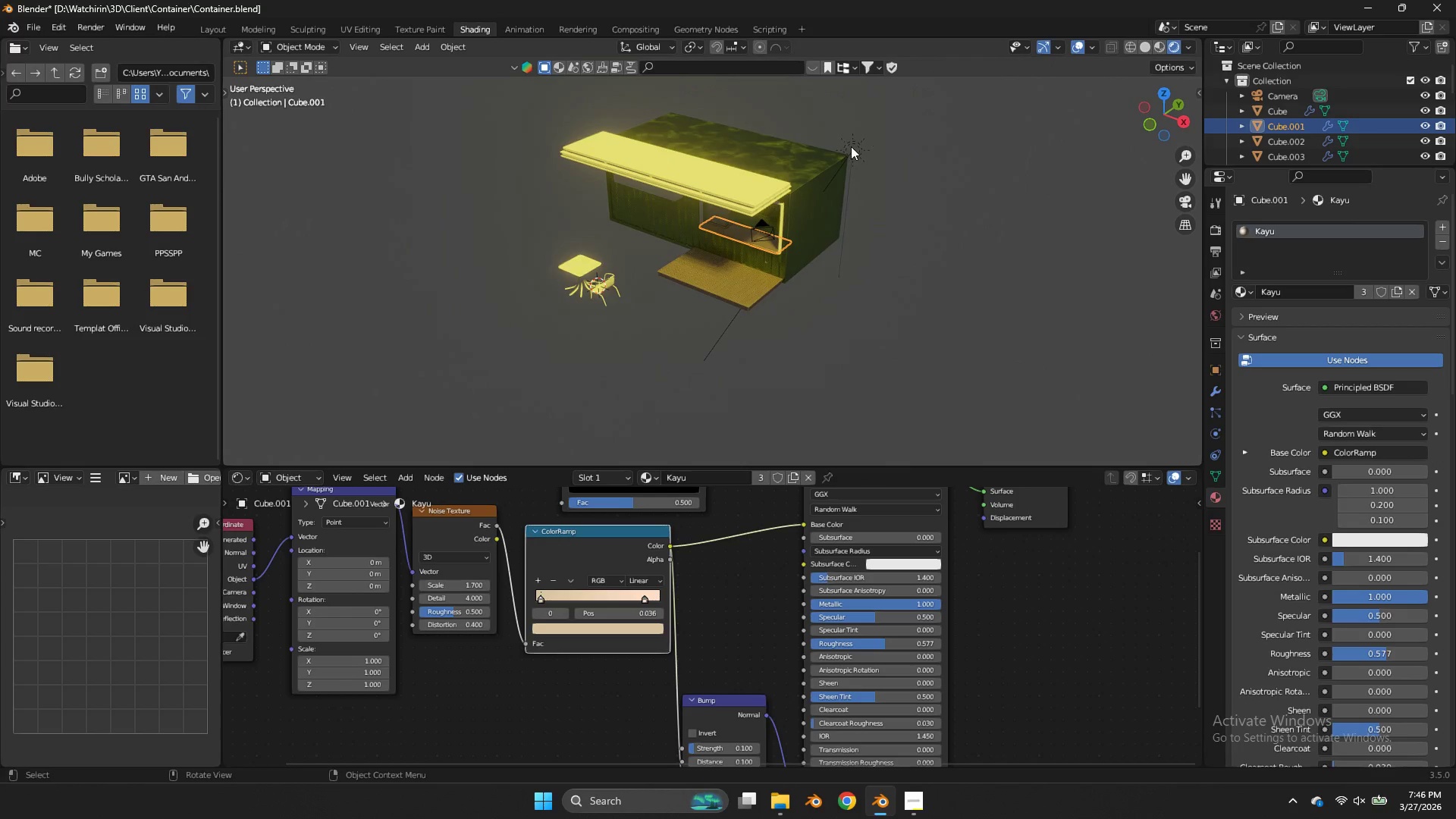 
left_click([851, 146])
 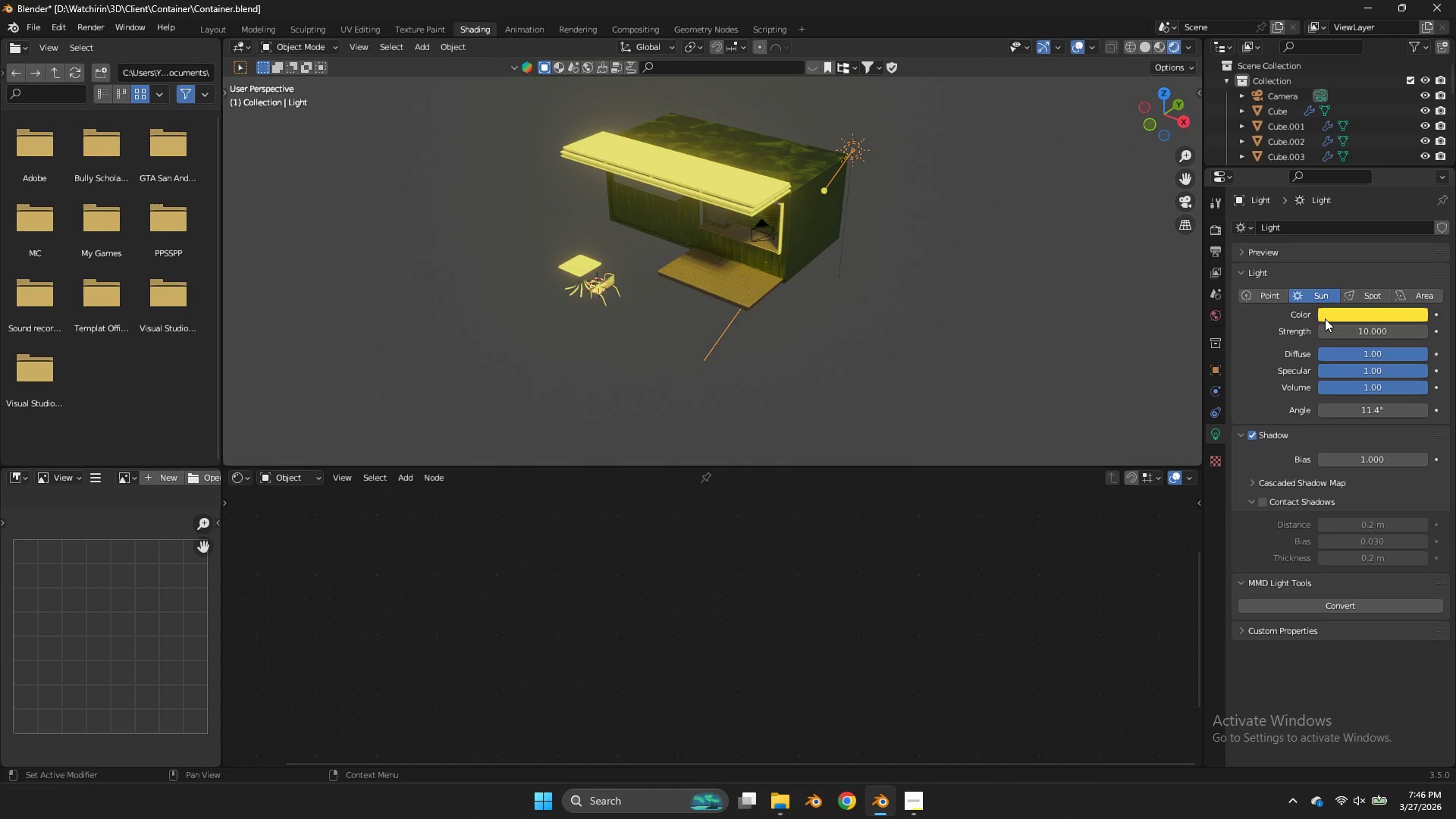 
left_click([1326, 317])
 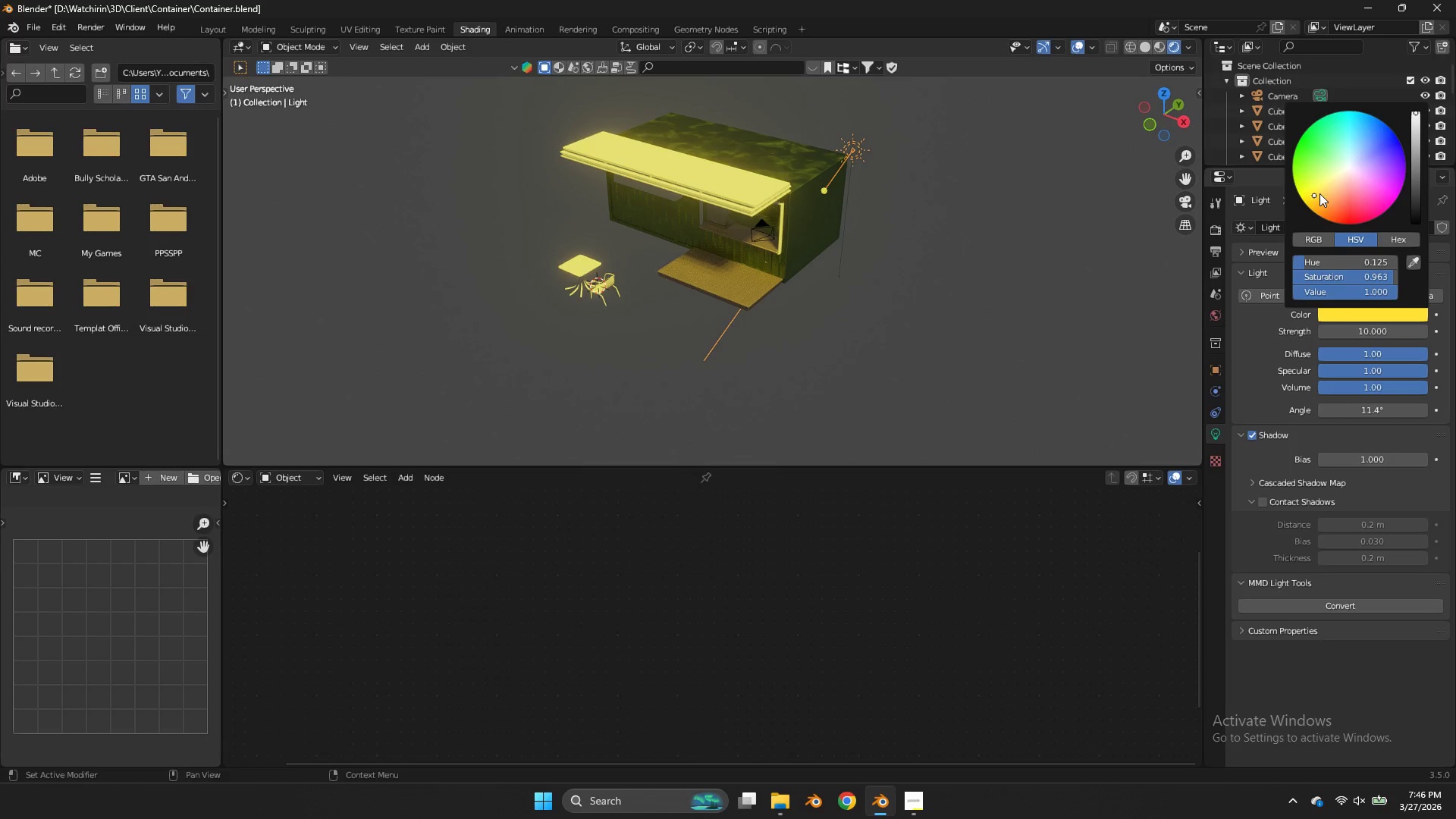 
left_click_drag(start_coordinate=[1335, 183], to_coordinate=[602, 378])
 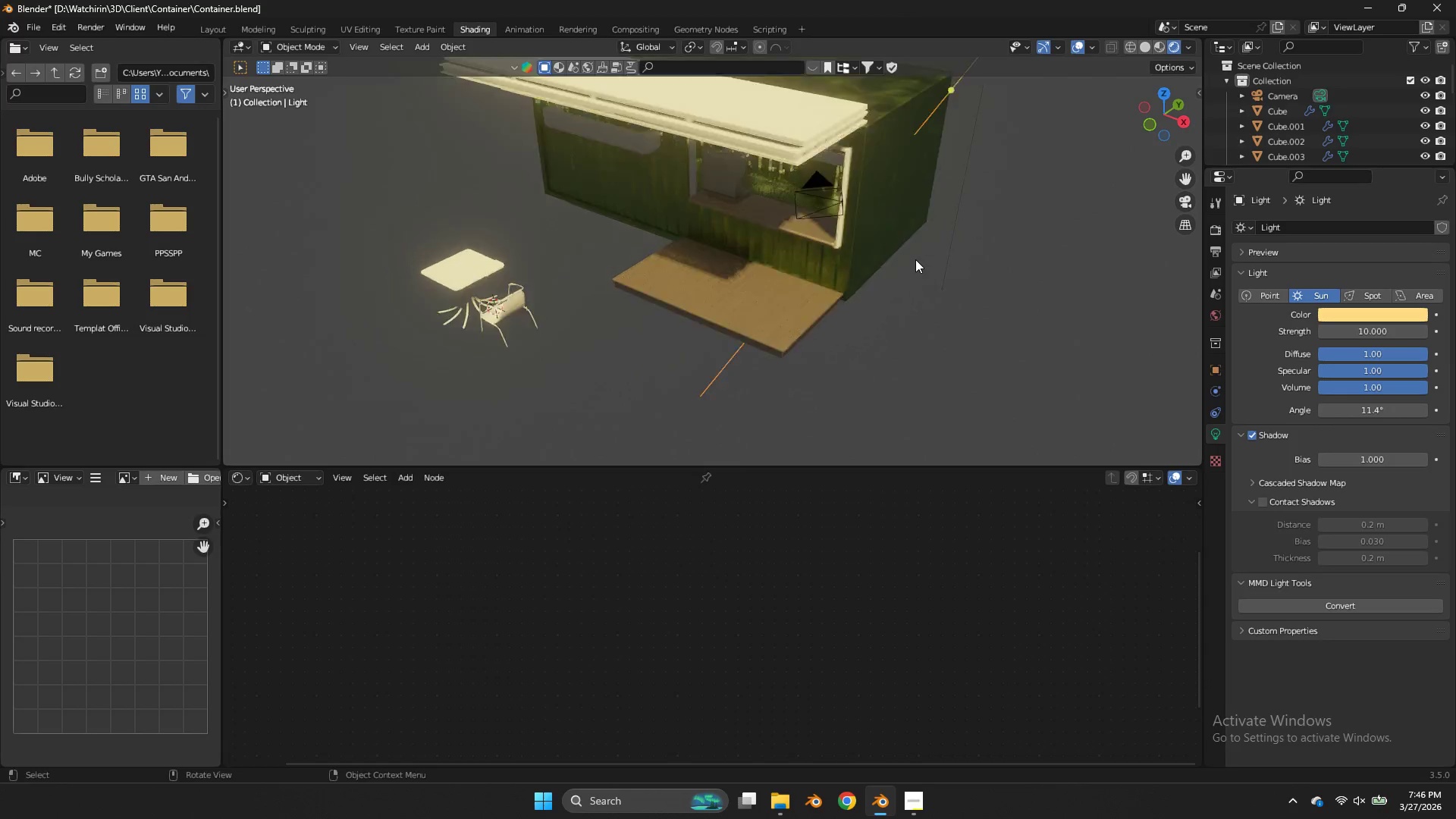 
scroll: coordinate [915, 259], scroll_direction: up, amount: 5.0
 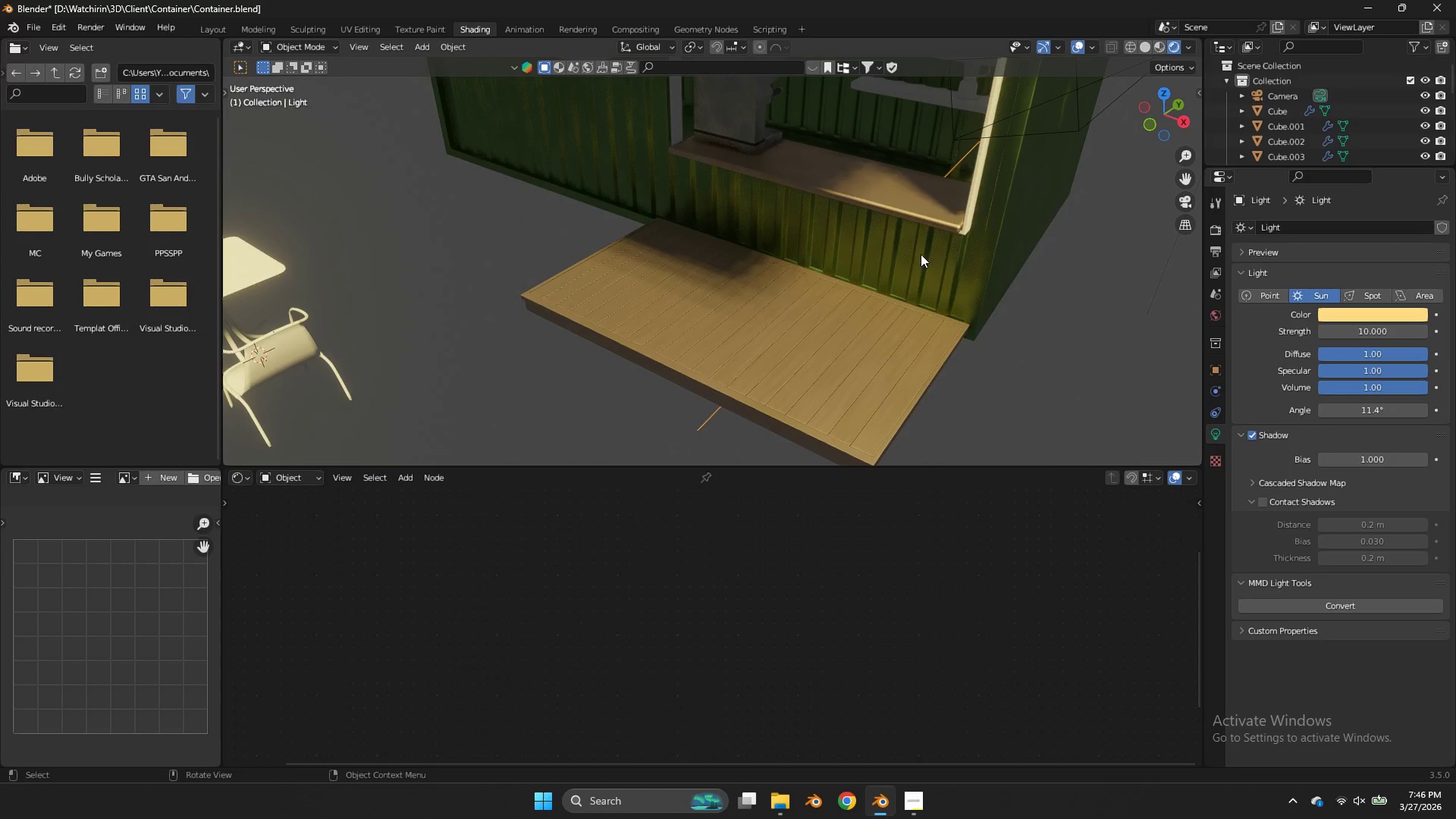 
left_click([942, 218])
 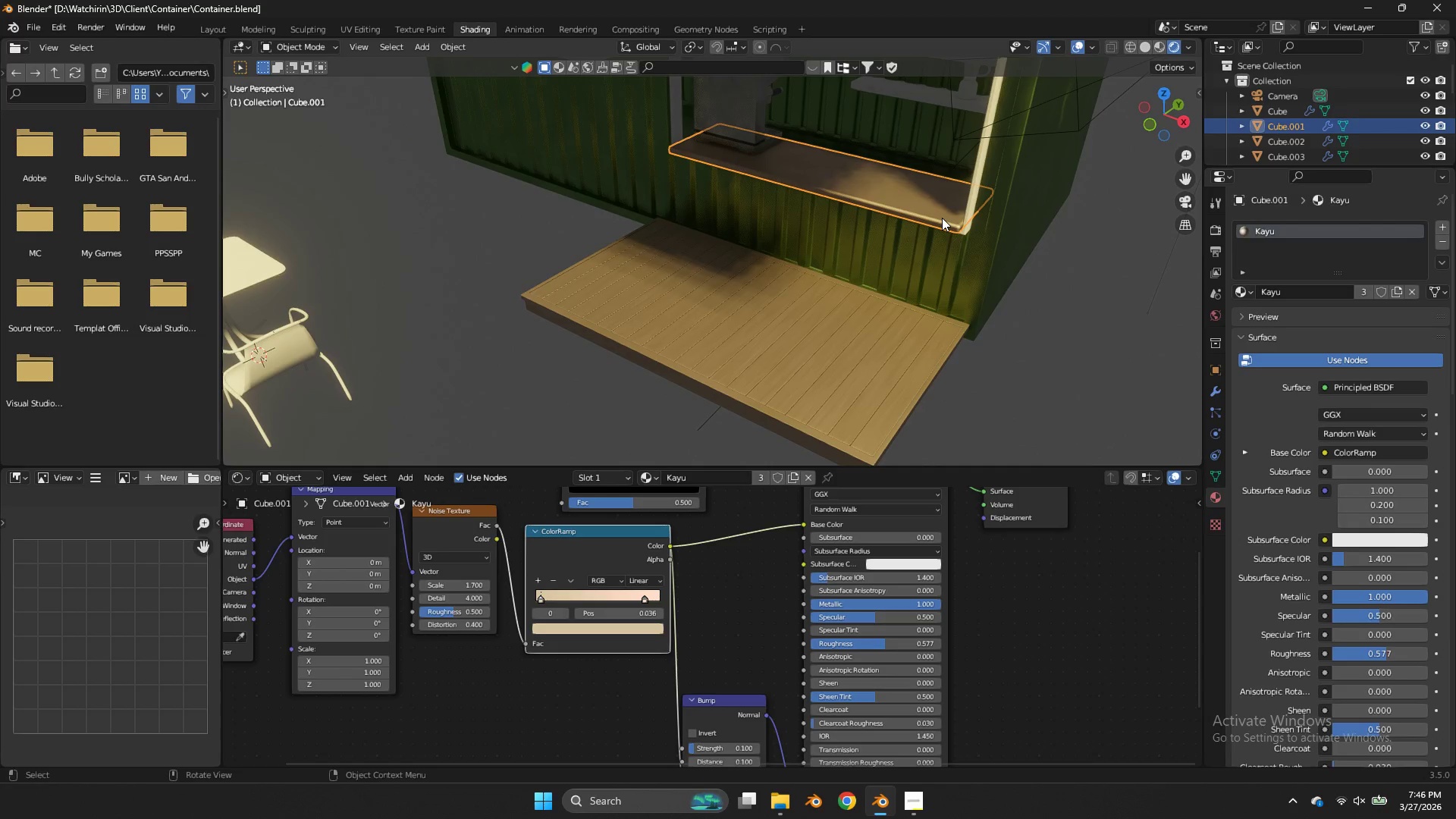 
left_click([838, 344])
 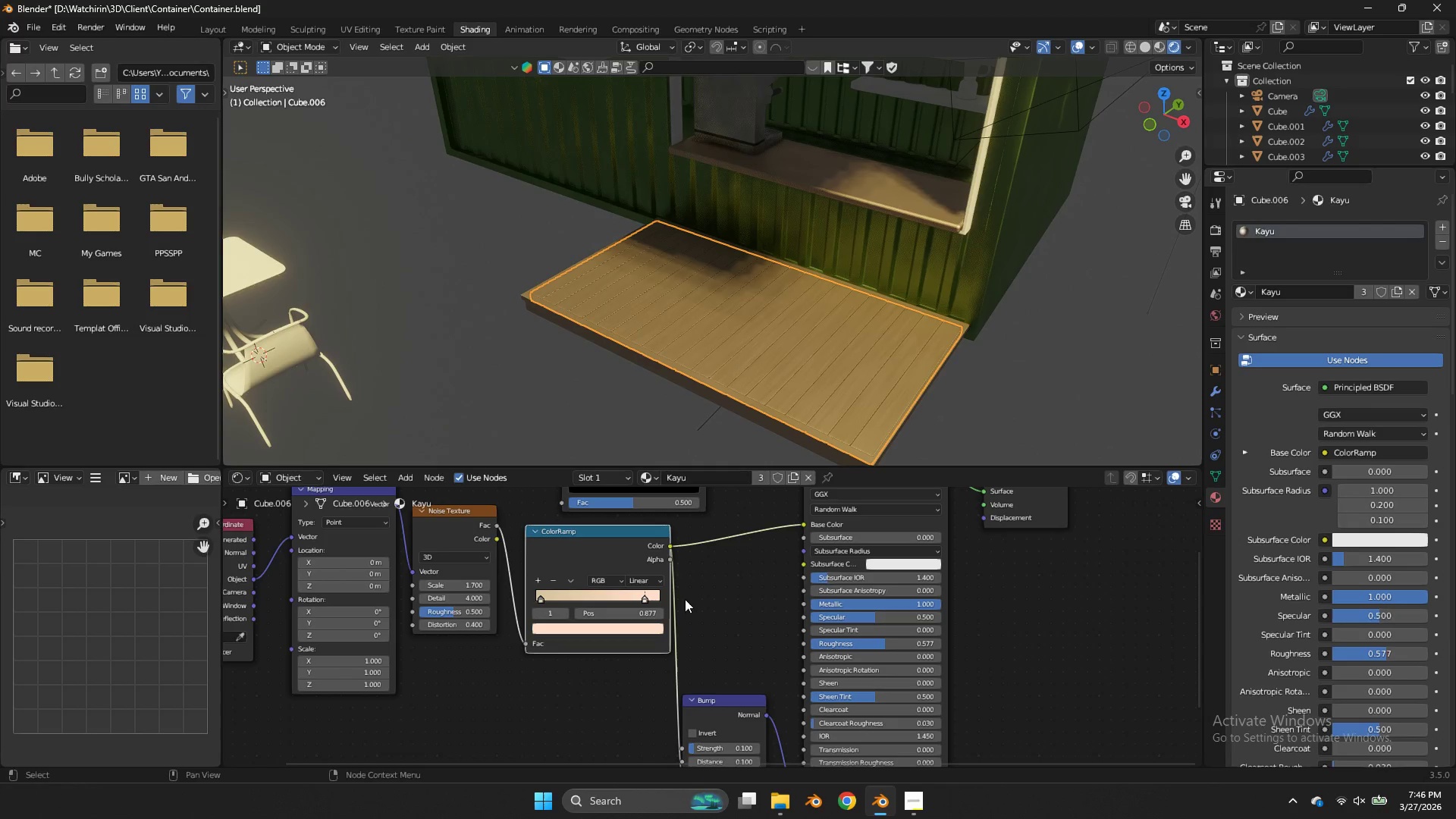 
scroll: coordinate [739, 573], scroll_direction: down, amount: 3.0
 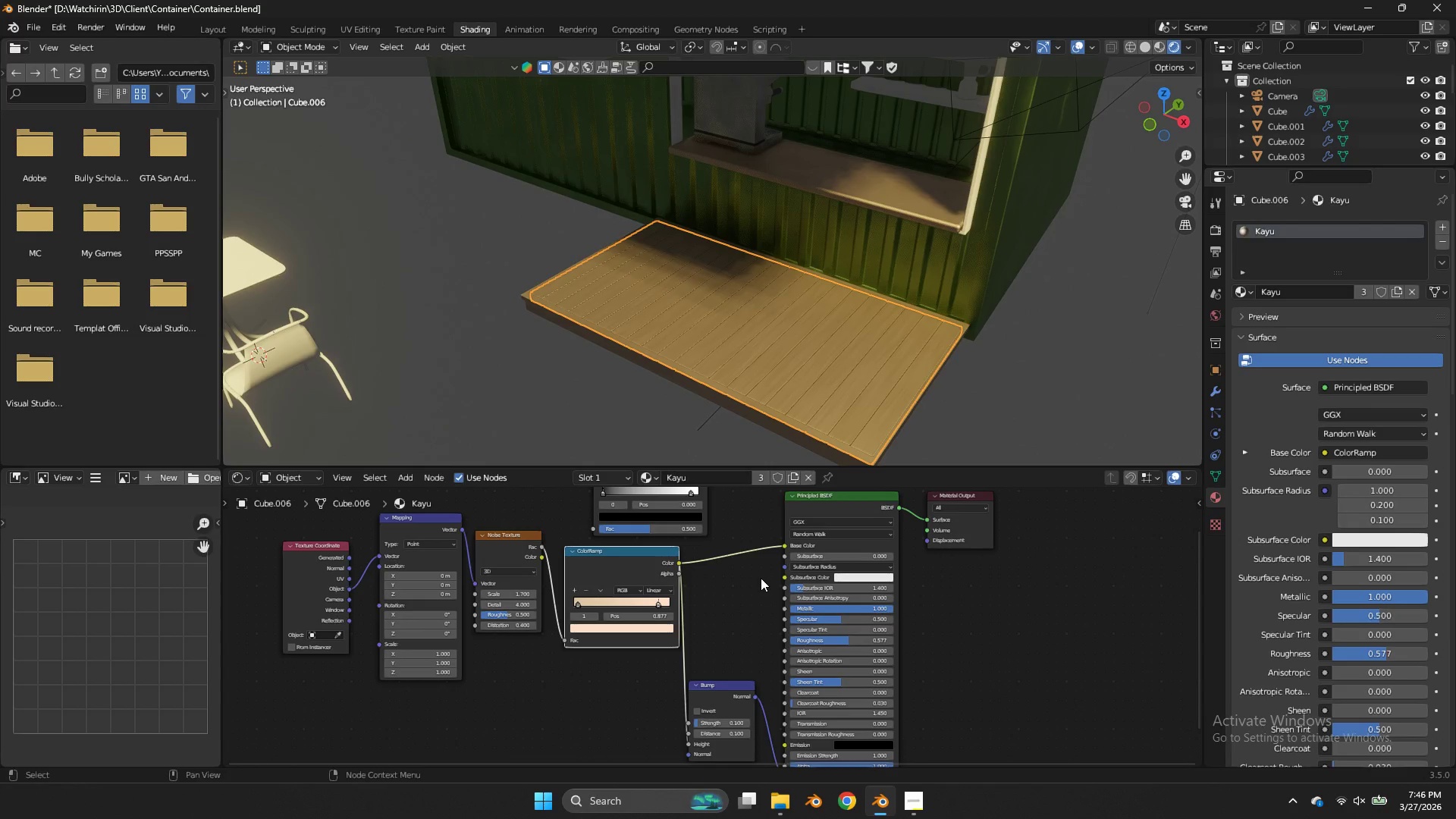 
scroll: coordinate [759, 579], scroll_direction: up, amount: 5.0
 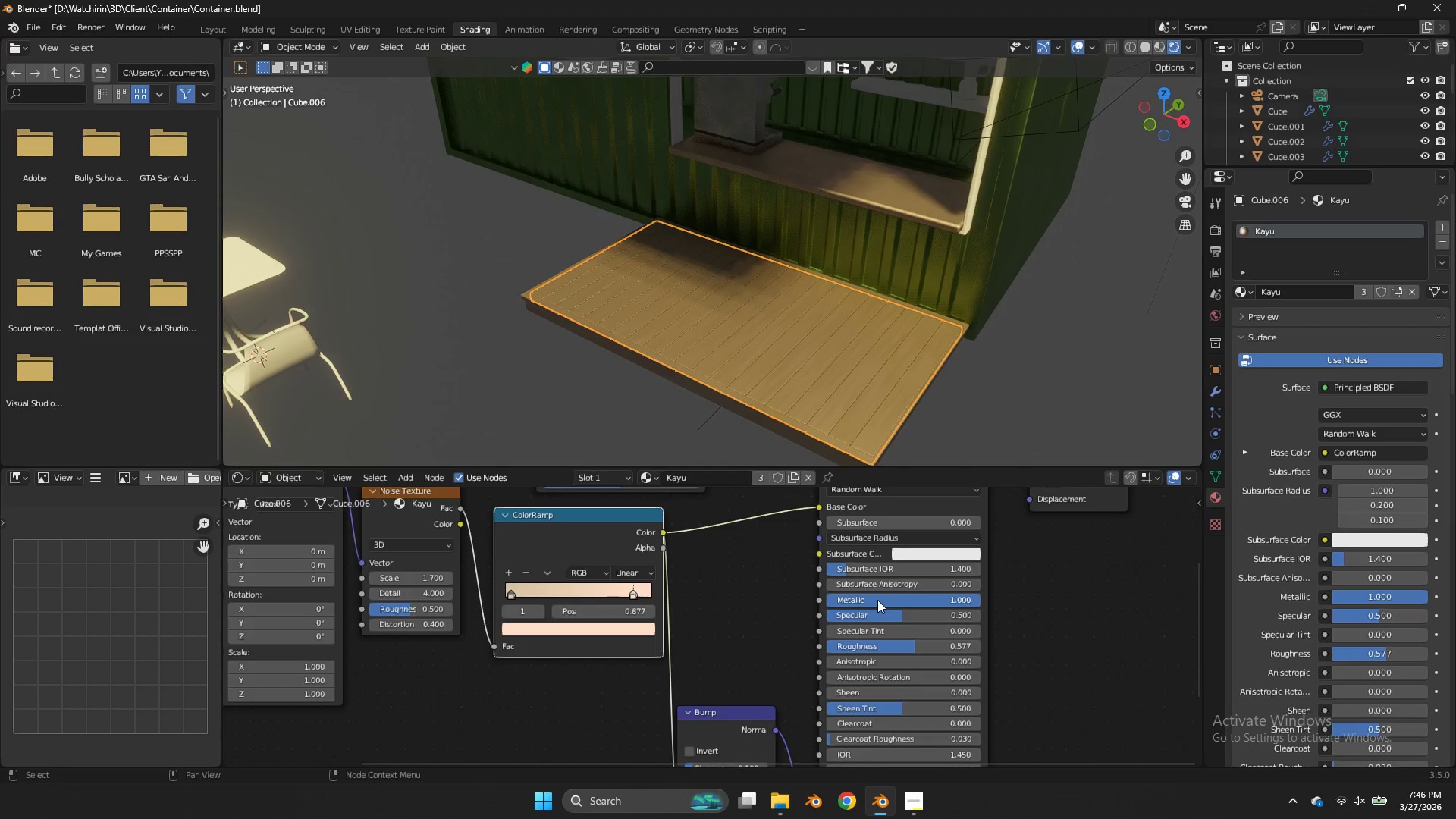 
left_click_drag(start_coordinate=[877, 599], to_coordinate=[623, 407])
 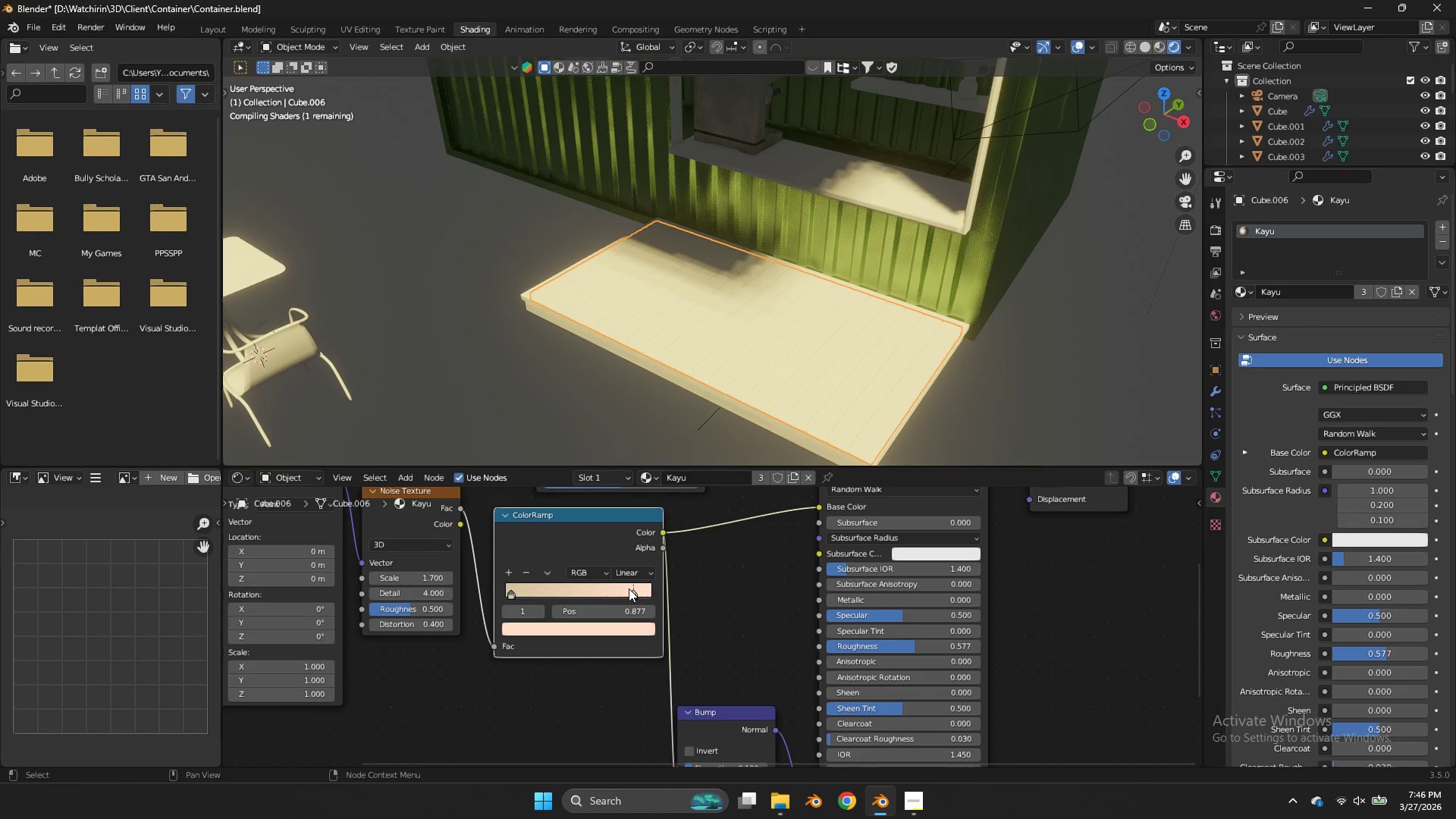 
double_click([622, 635])
 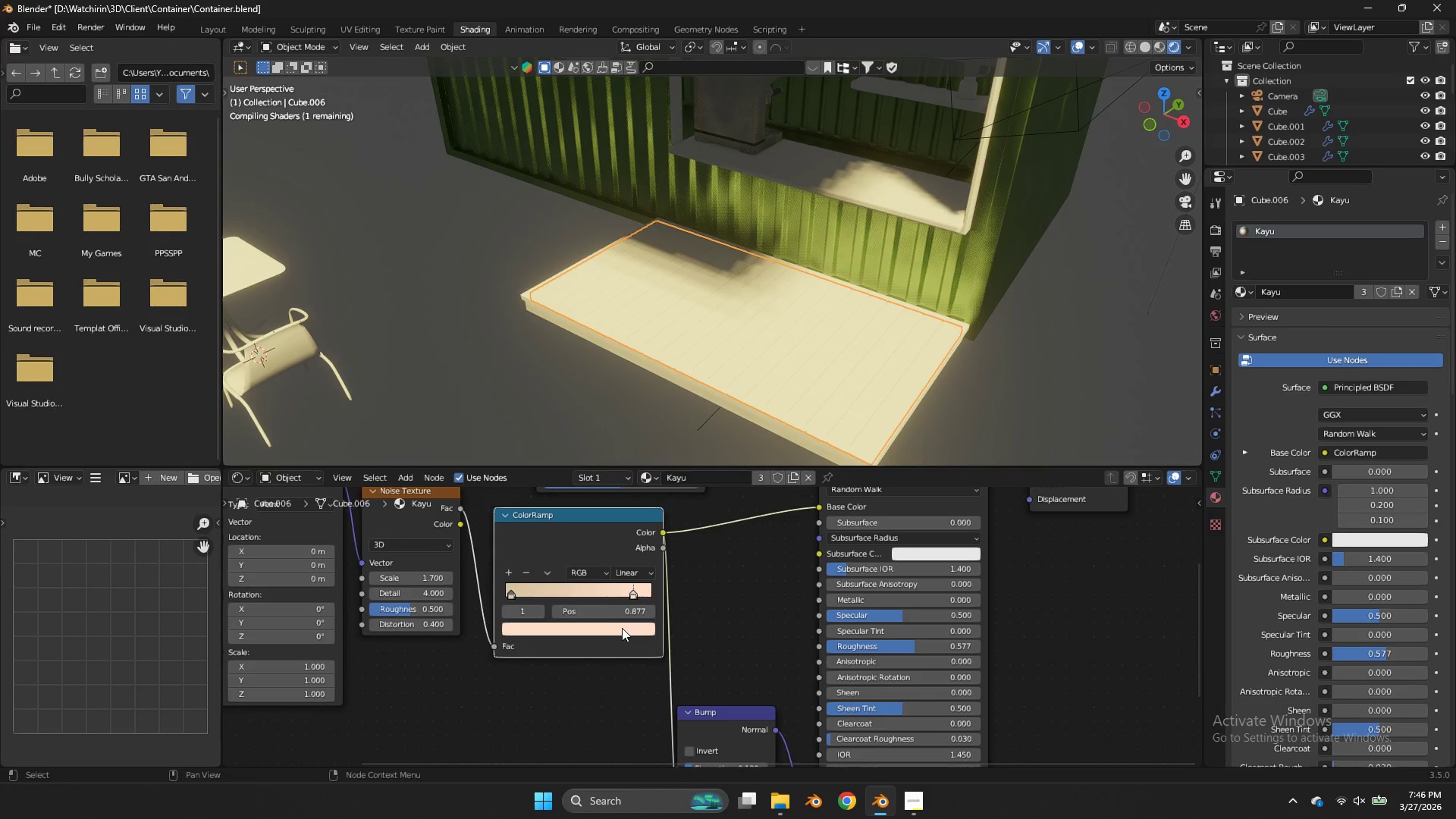 
triple_click([622, 627])
 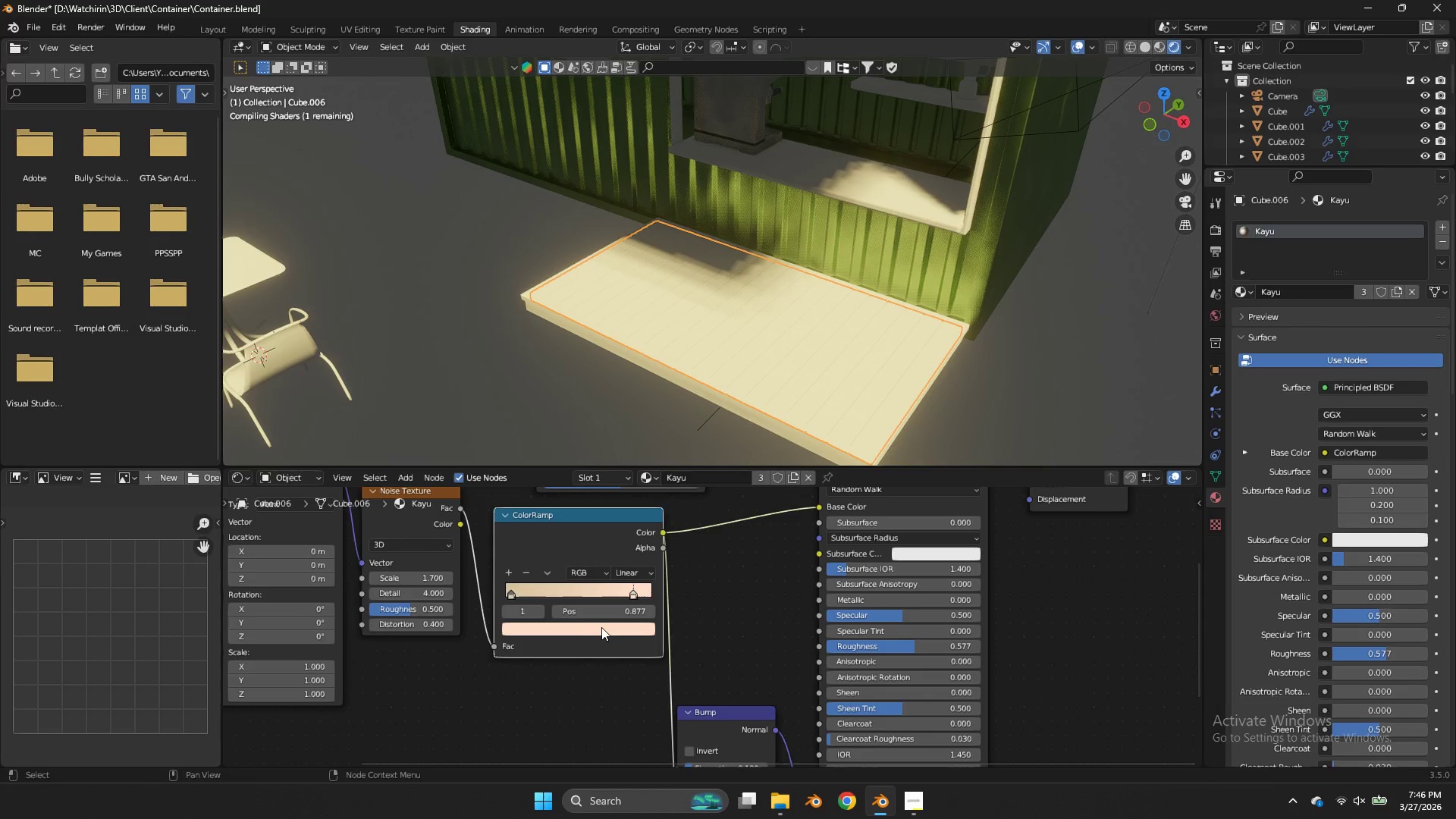 
left_click([594, 627])
 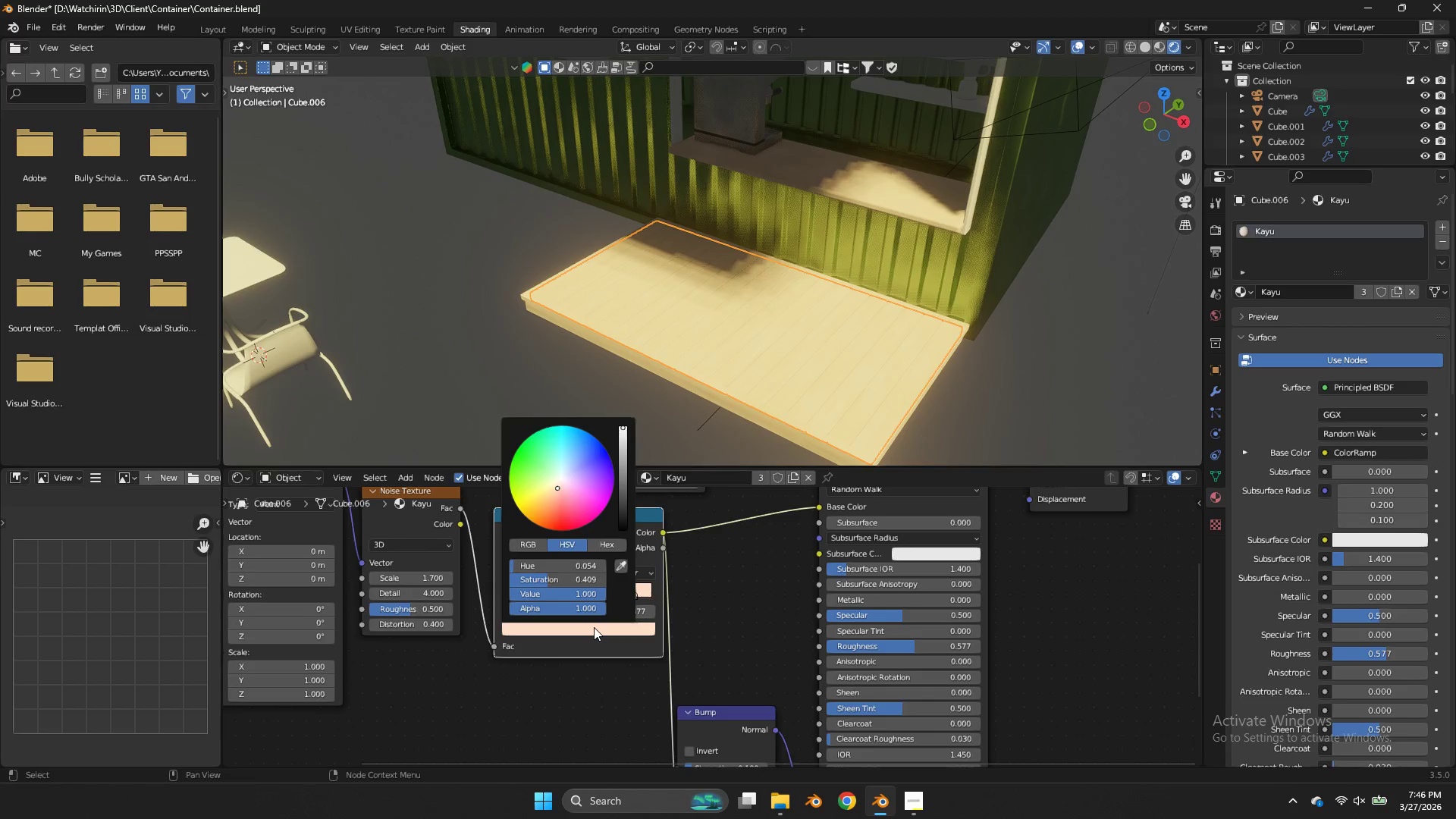 
wait(5.86)
 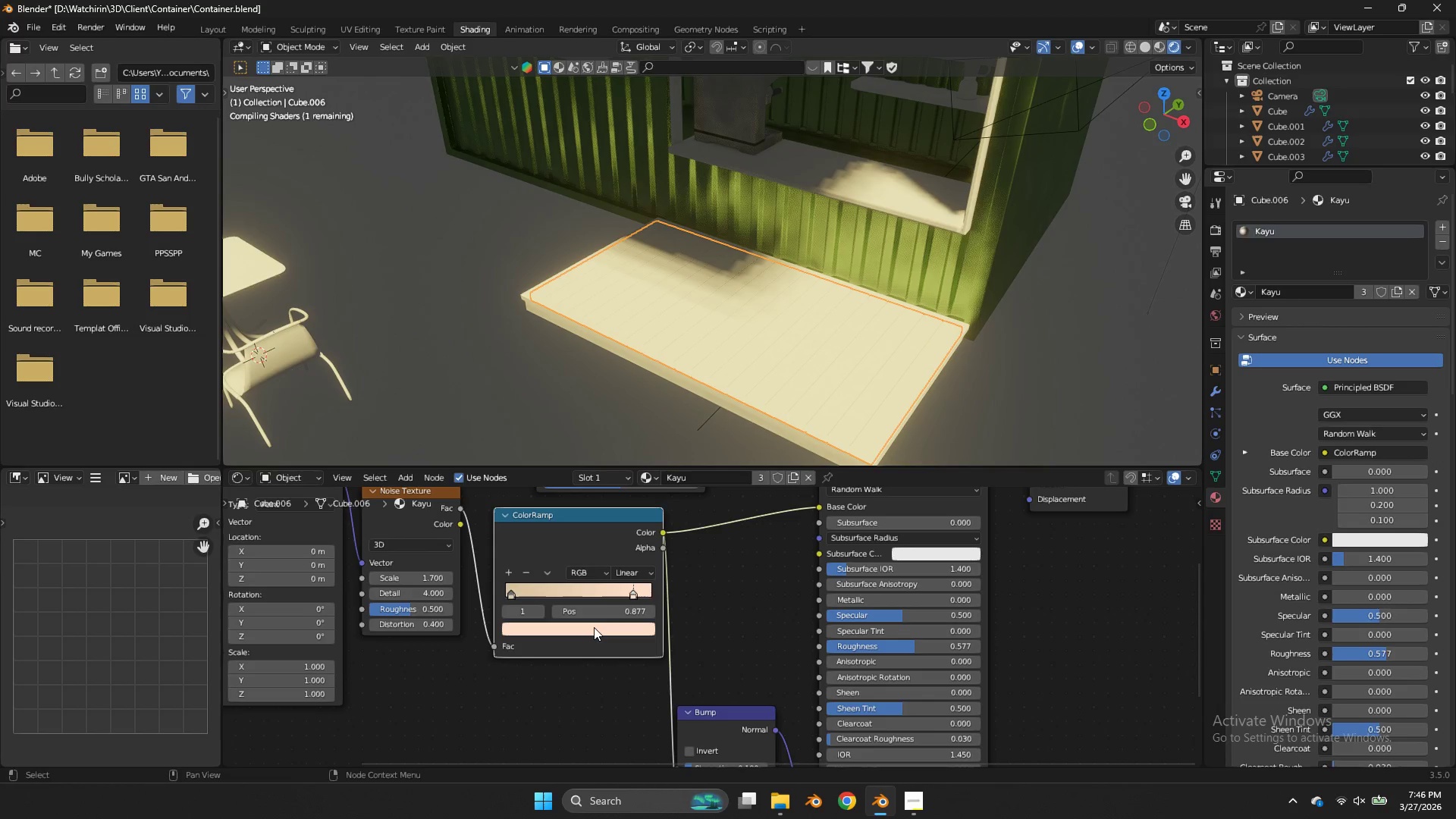 
left_click_drag(start_coordinate=[551, 495], to_coordinate=[895, 313])
 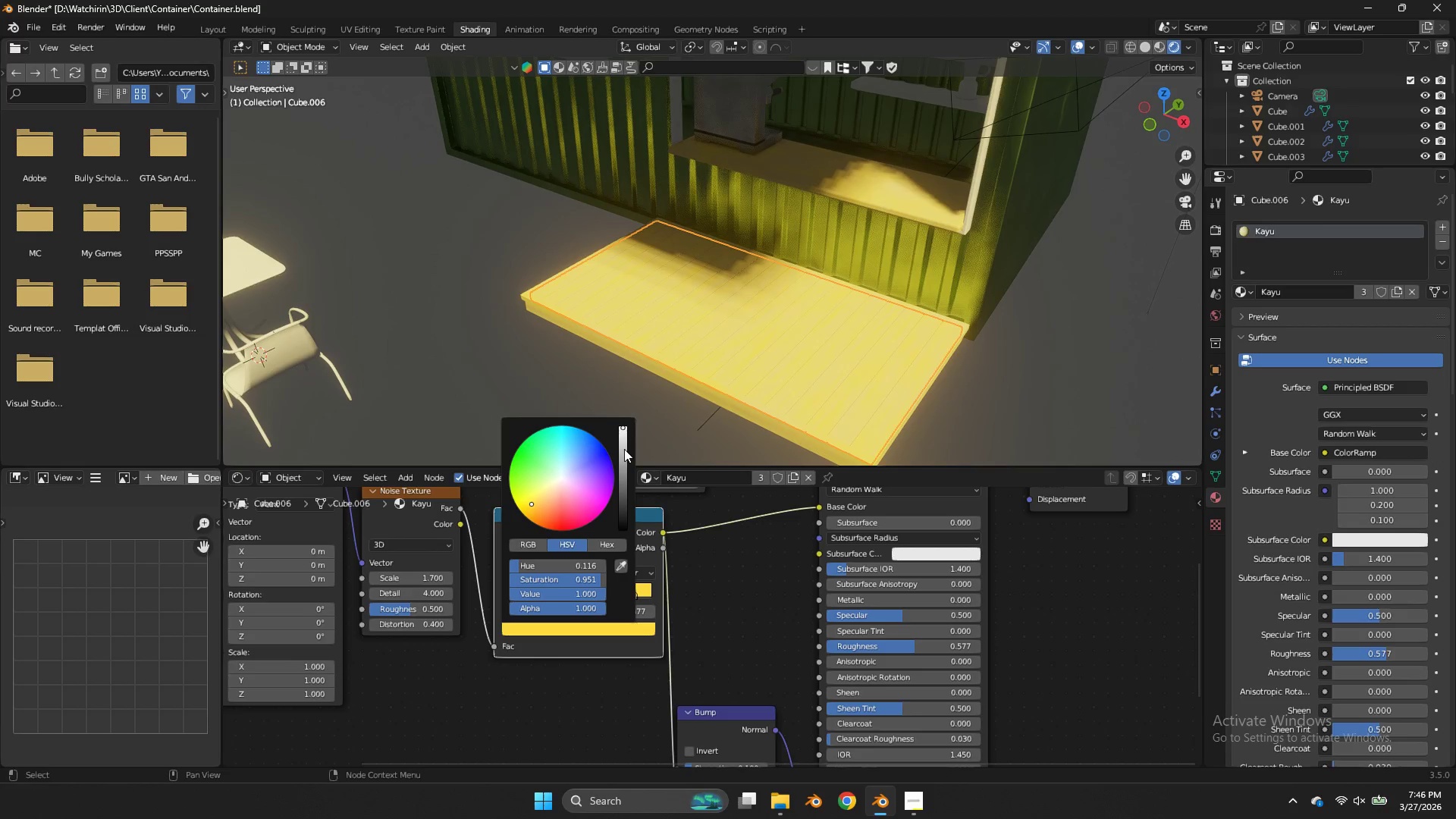 
left_click_drag(start_coordinate=[624, 449], to_coordinate=[625, 464])
 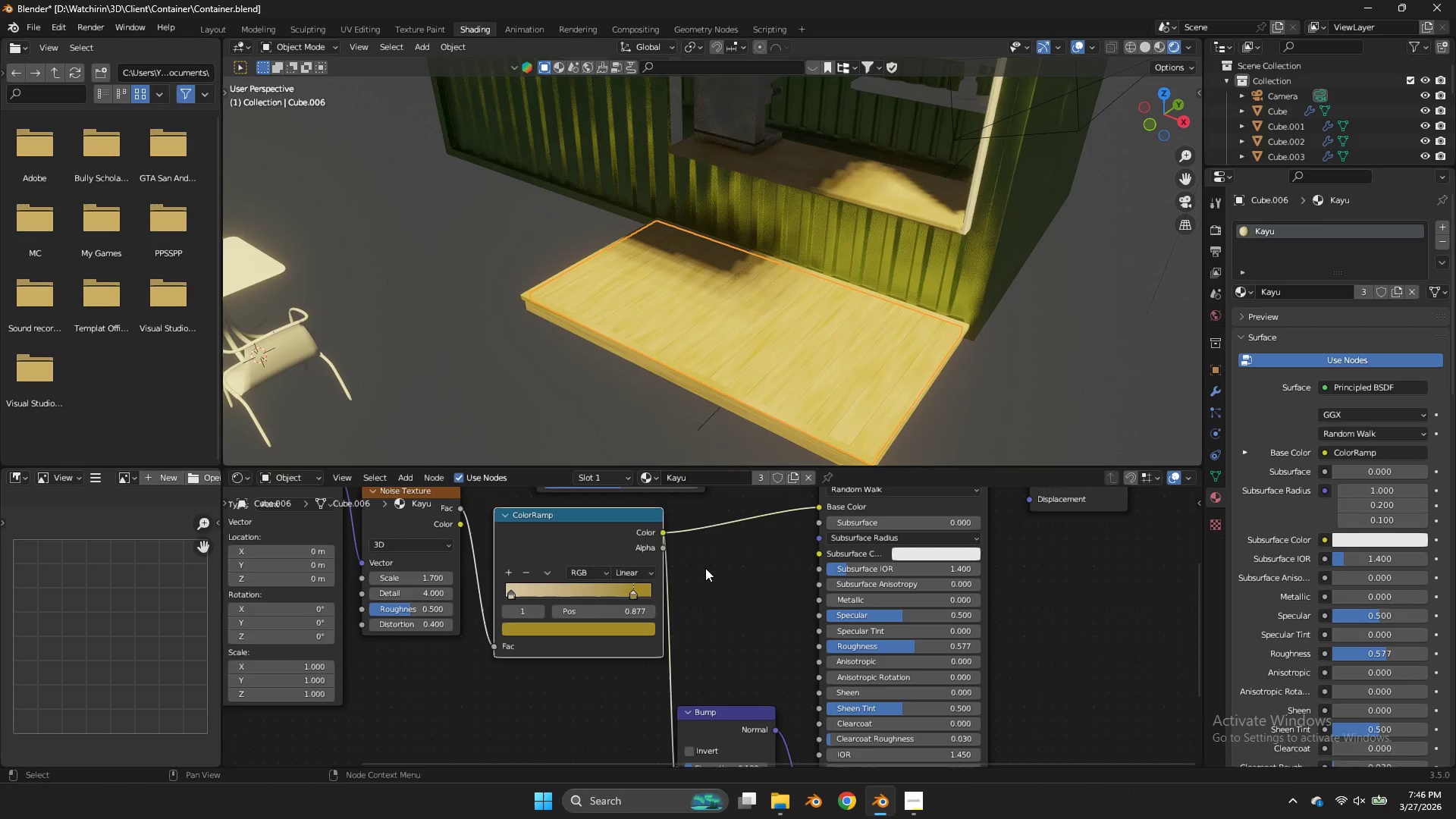 
left_click([705, 568])
 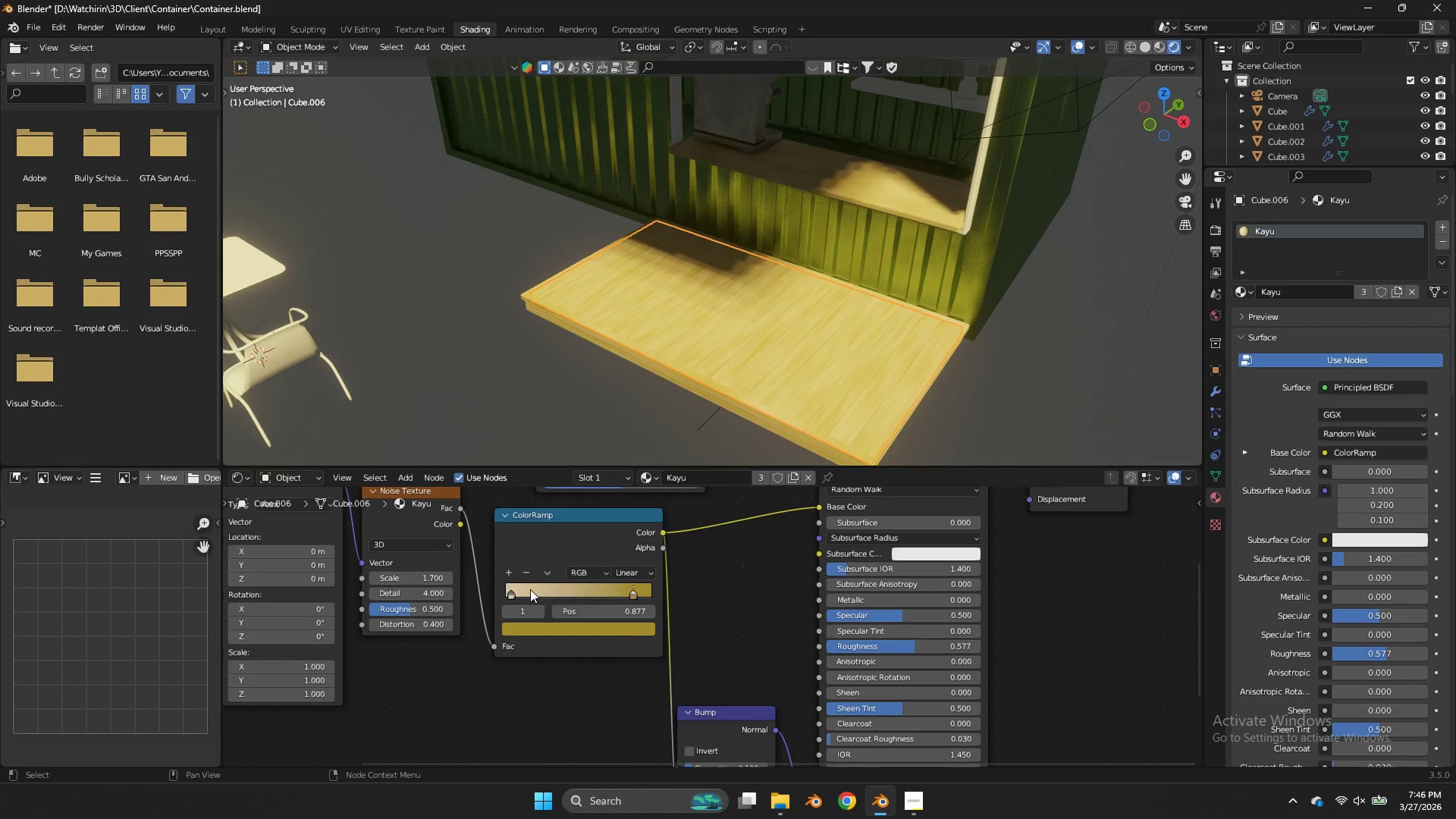 
left_click([523, 589])
 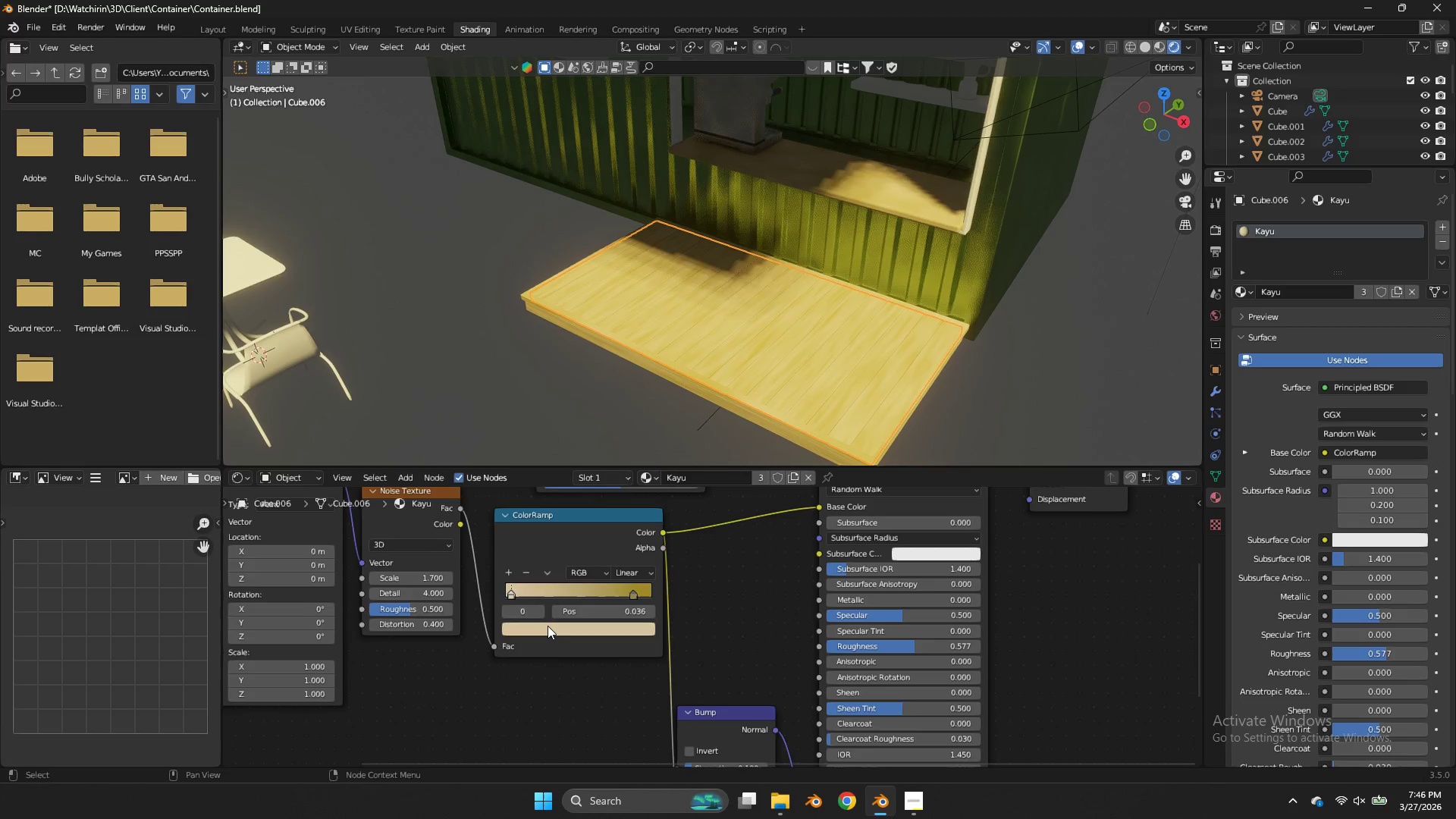 
left_click([548, 626])
 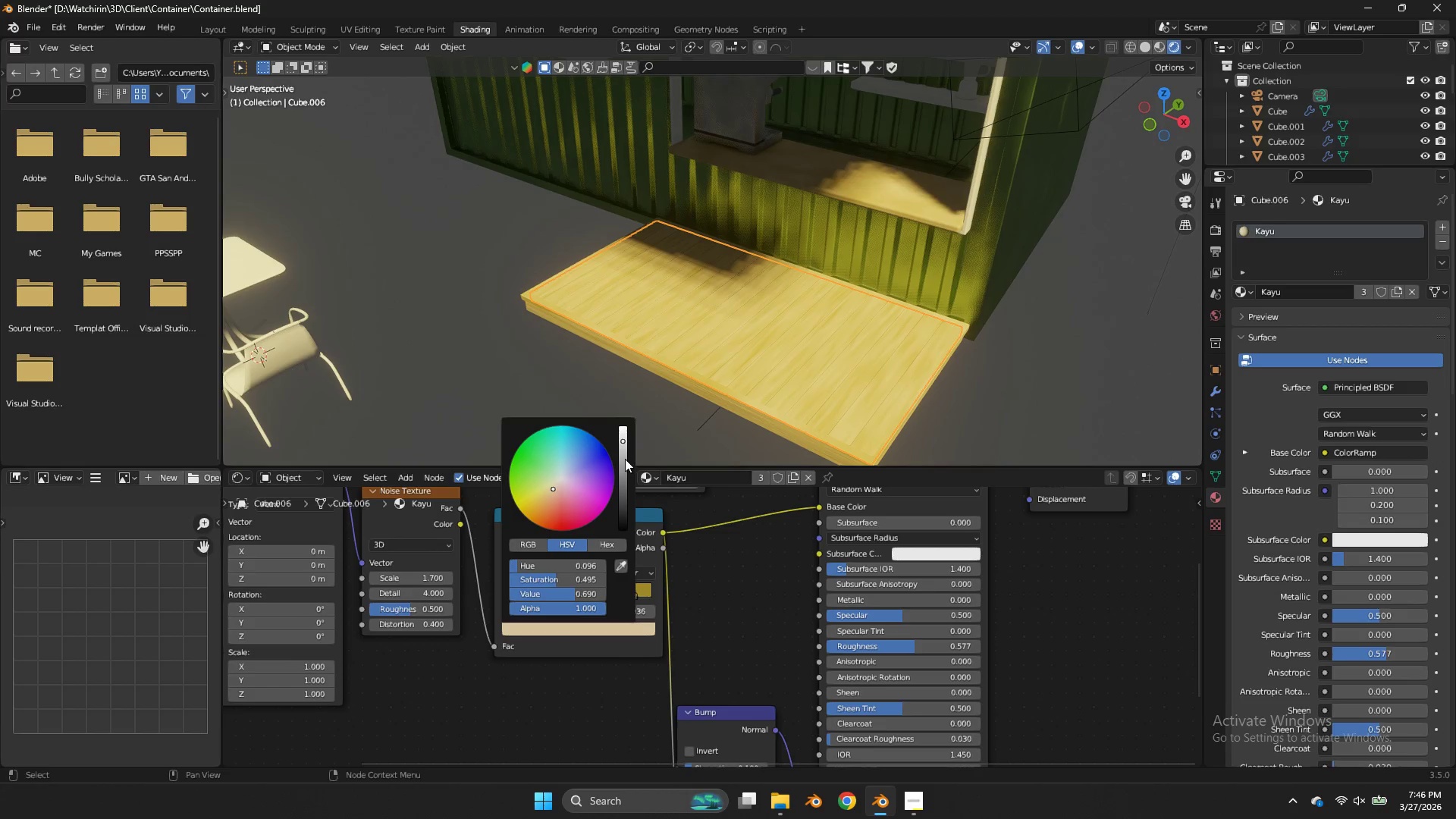 
left_click_drag(start_coordinate=[625, 459], to_coordinate=[630, 494])
 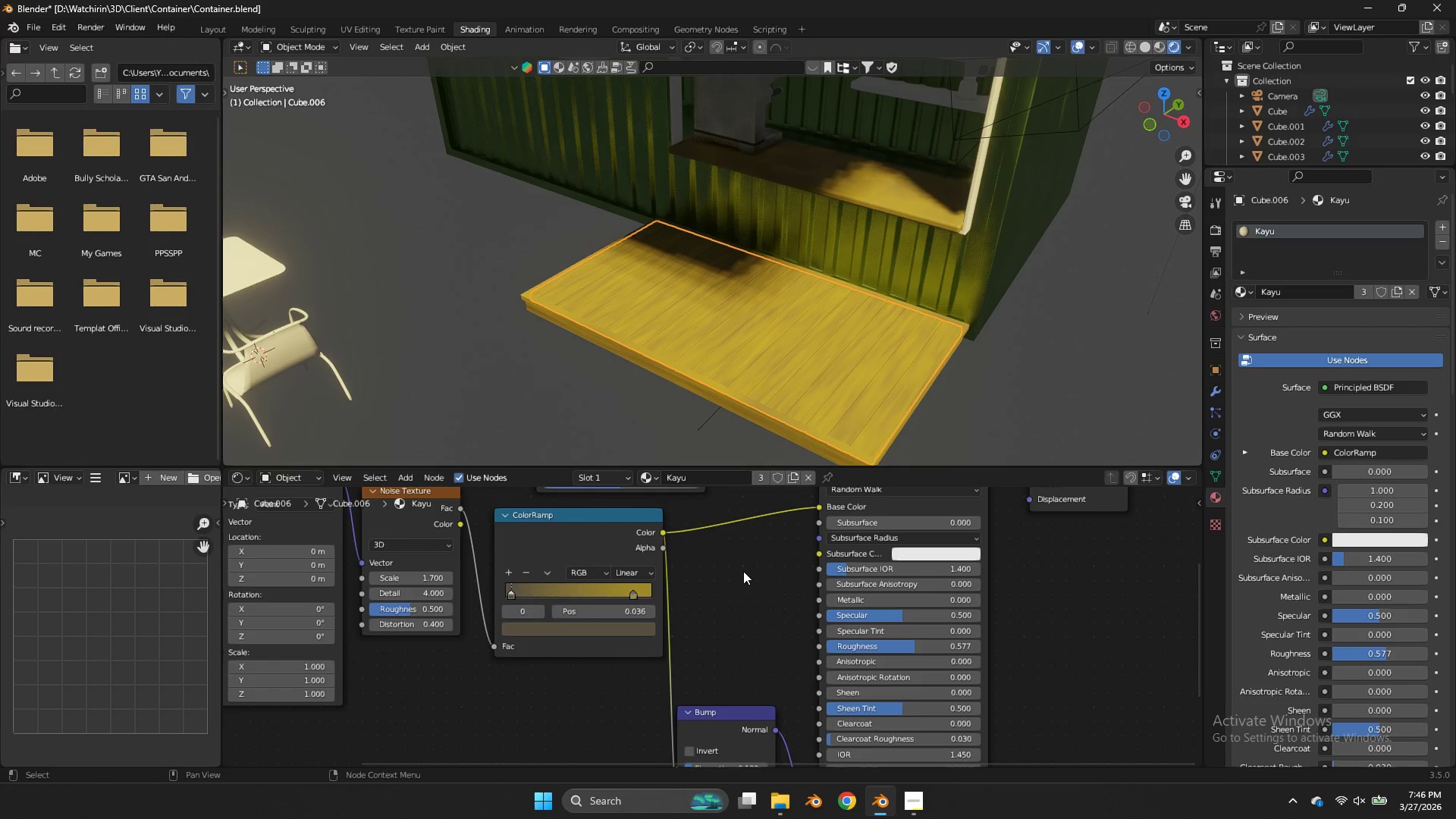 
left_click([743, 571])
 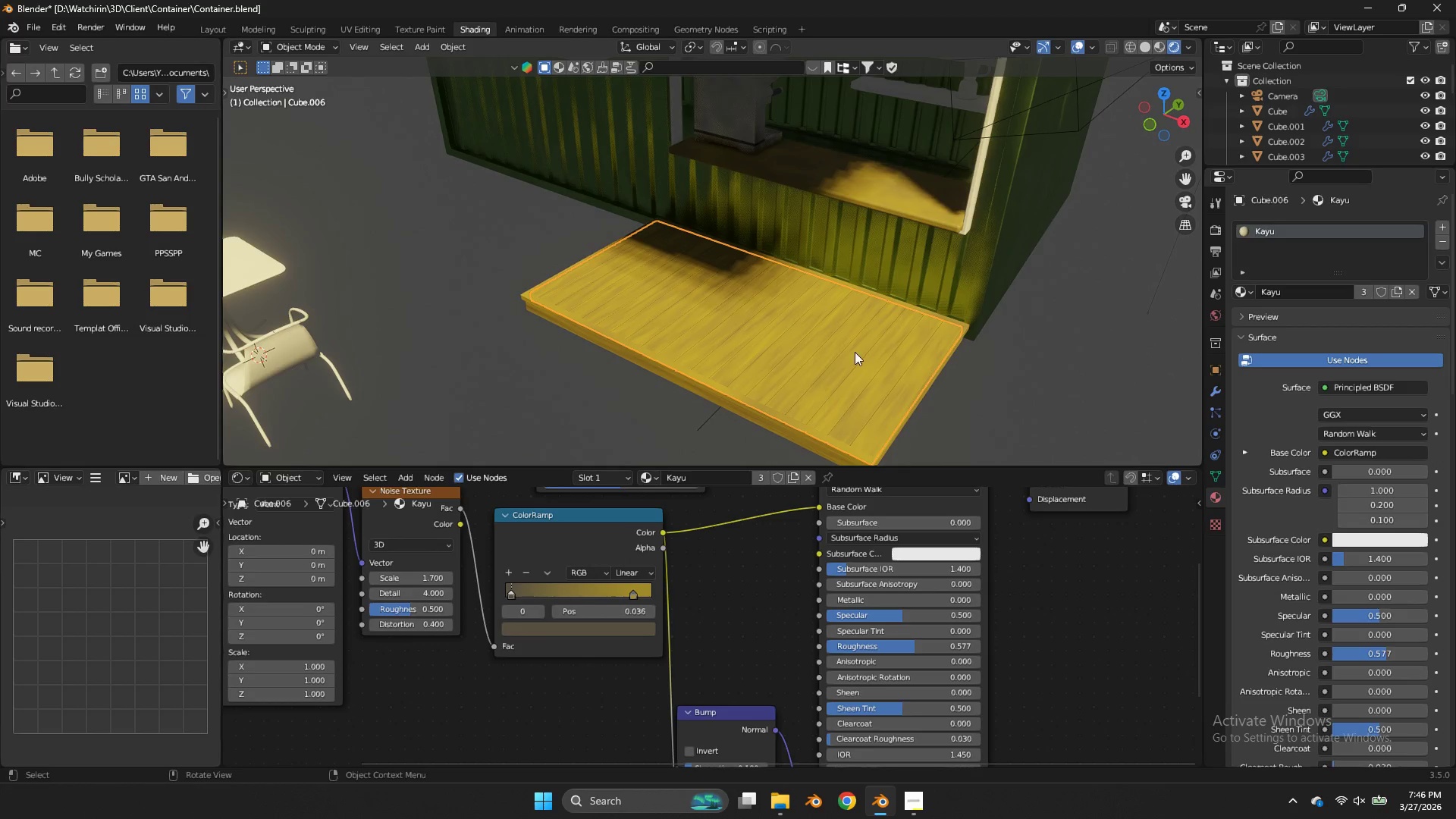 
scroll: coordinate [855, 352], scroll_direction: down, amount: 2.0
 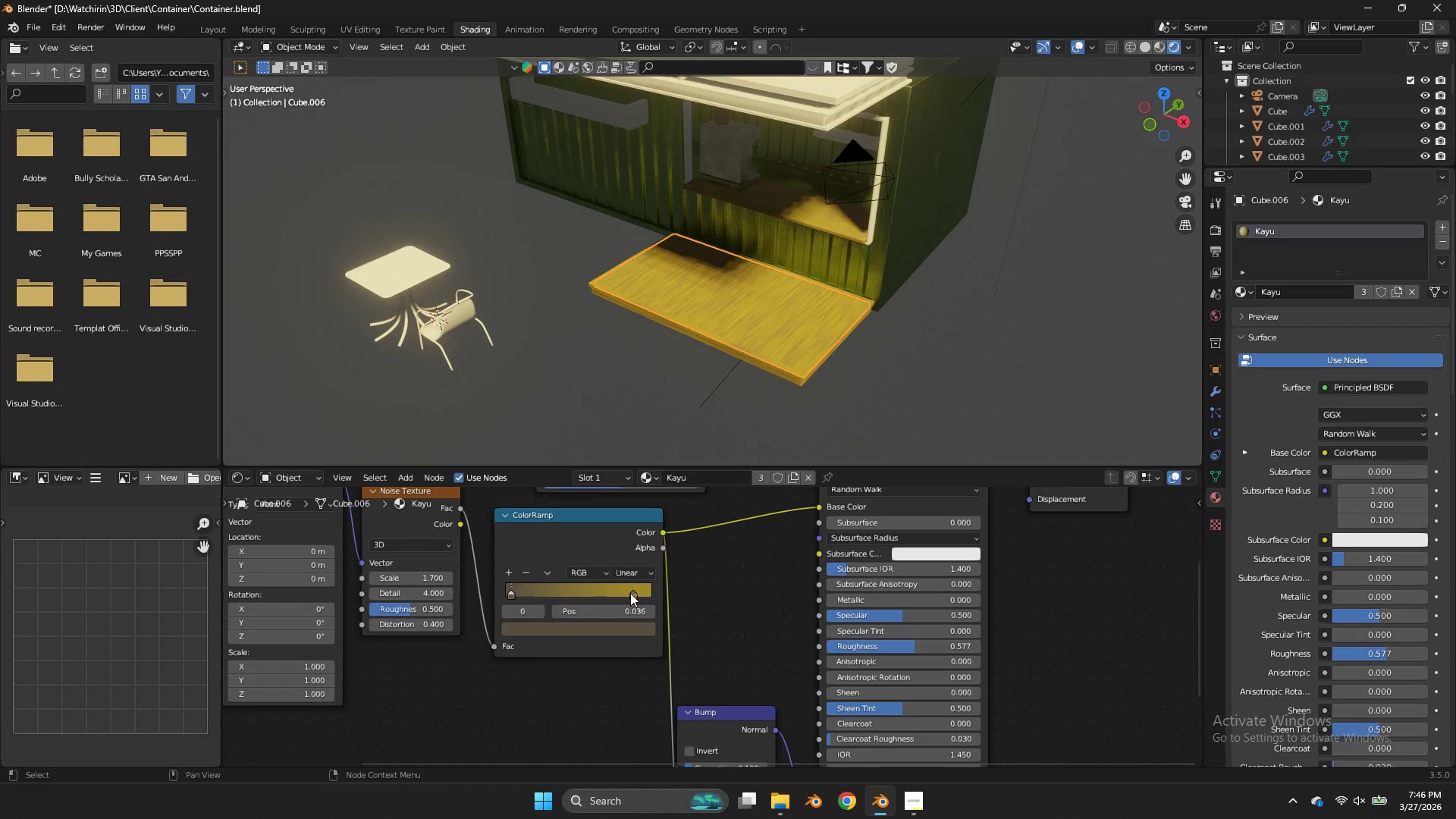 
left_click([631, 592])
 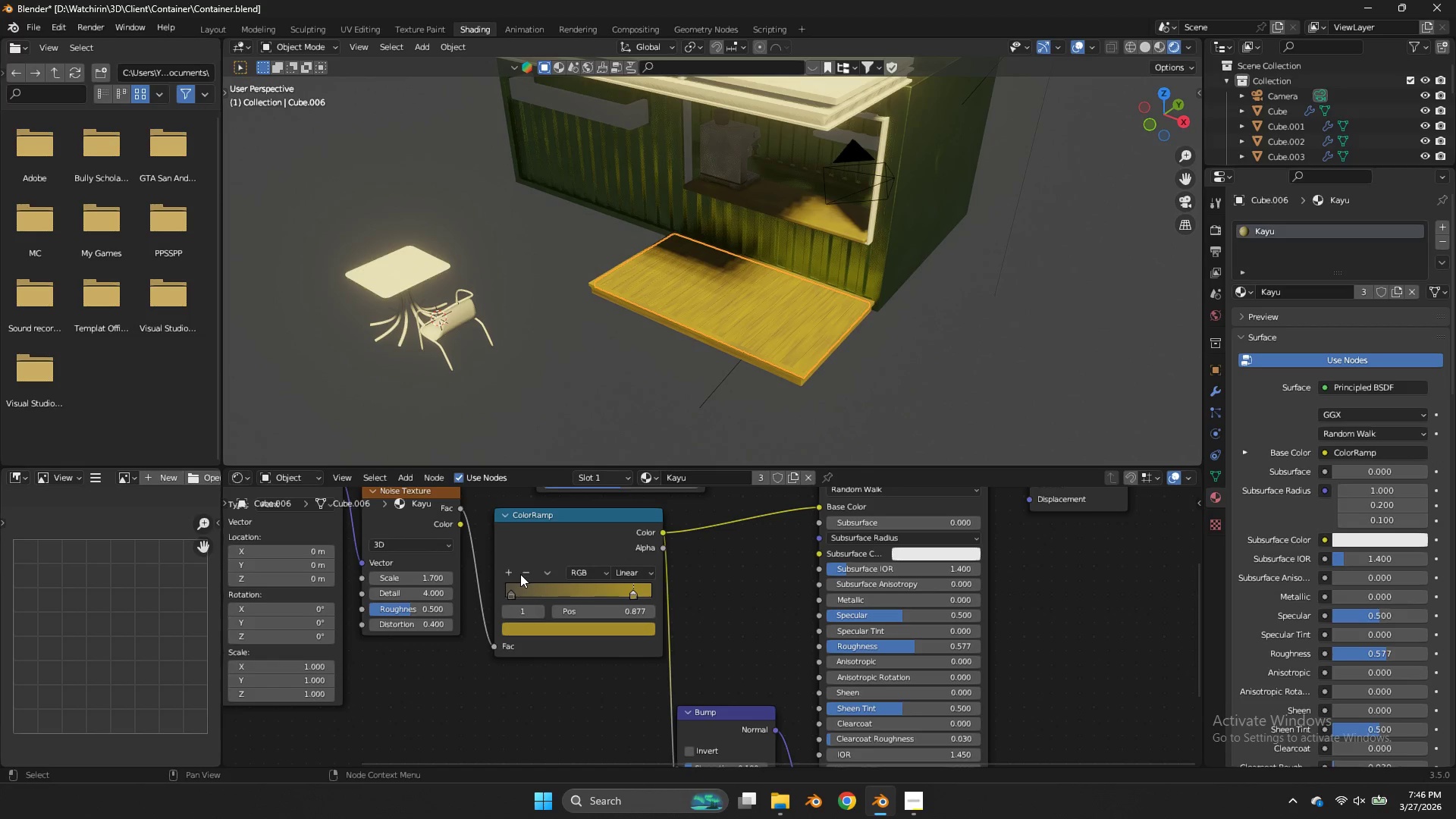 
double_click([515, 588])
 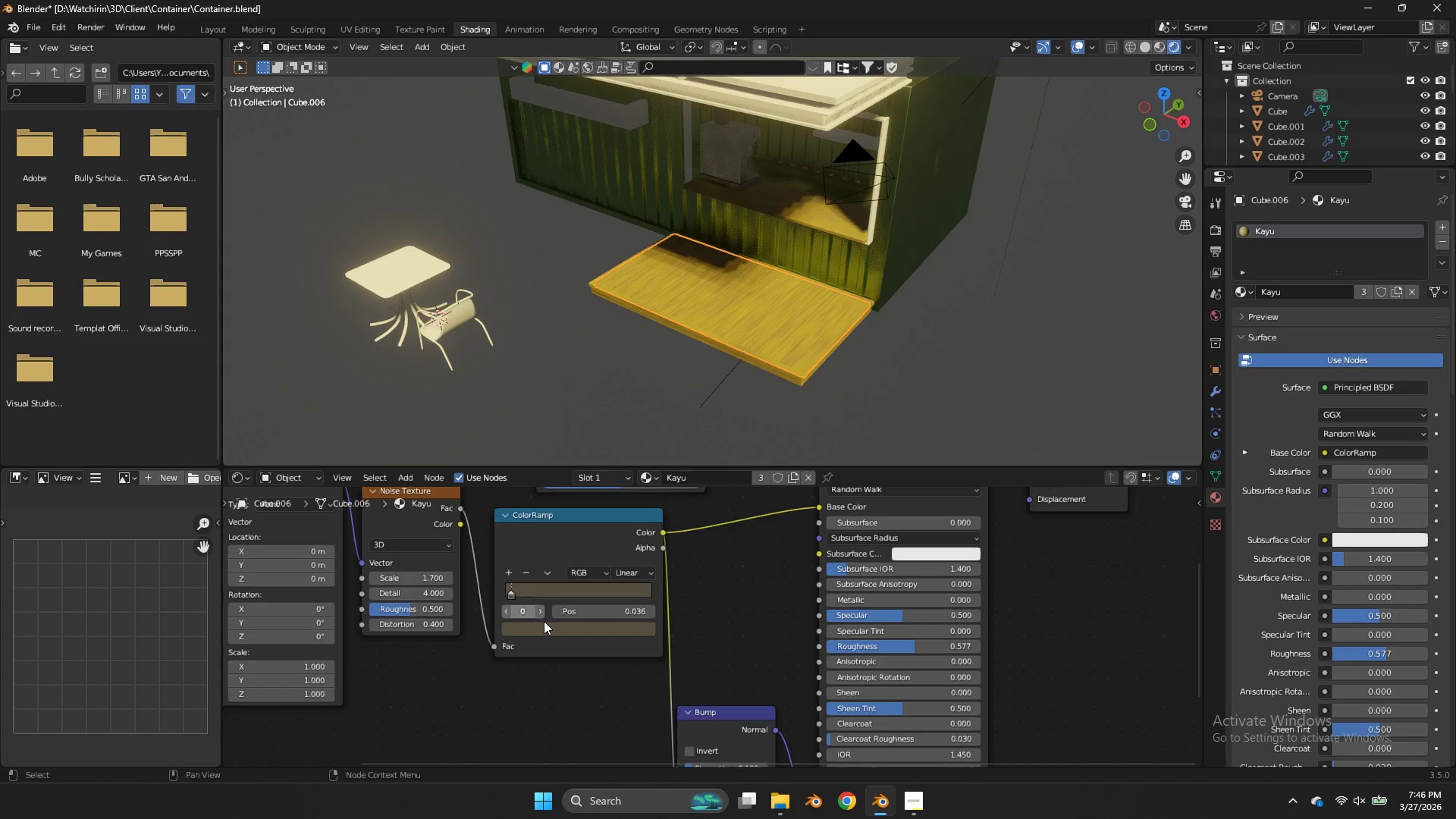 
triple_click([544, 621])
 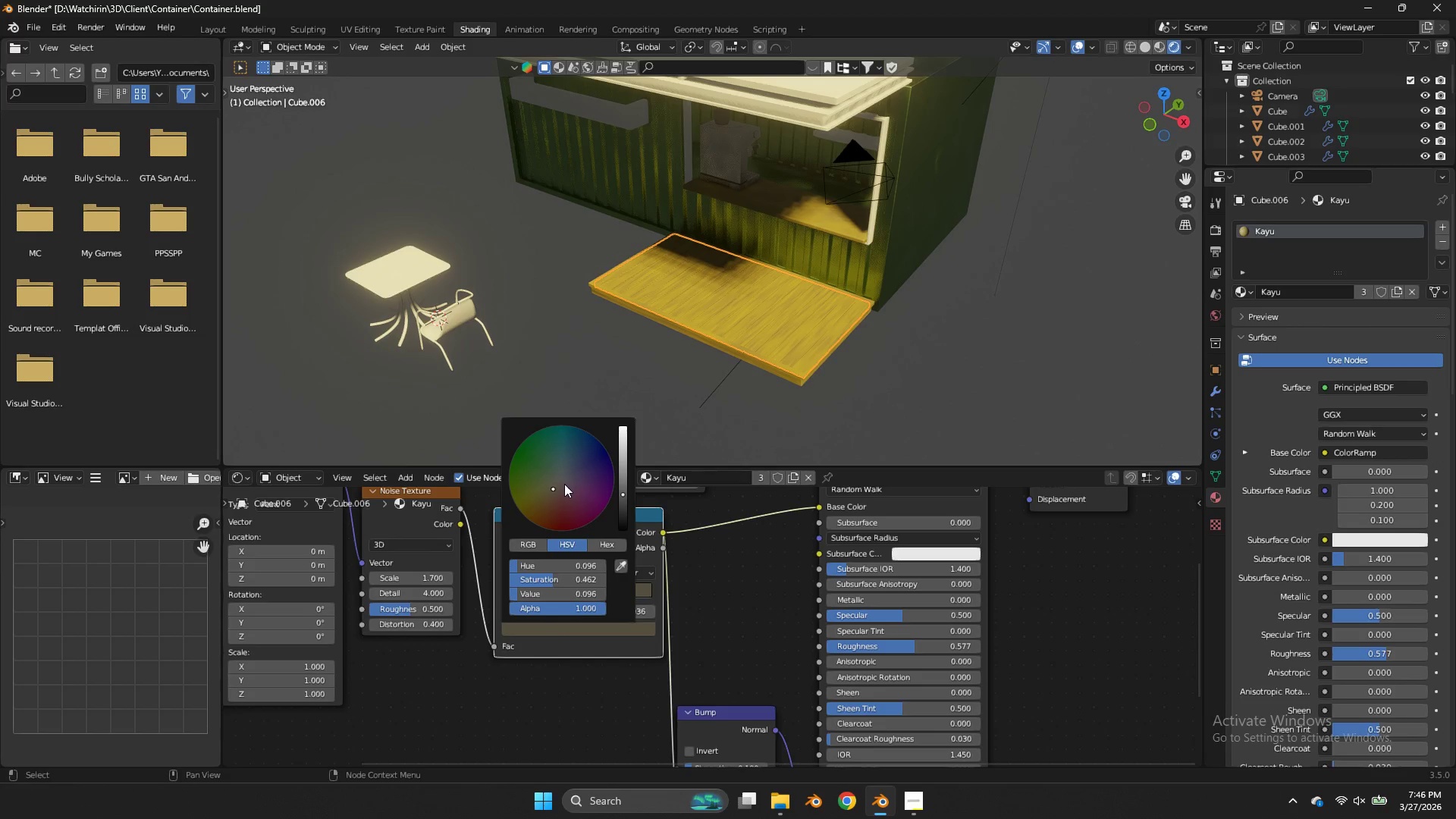 
left_click([553, 488])
 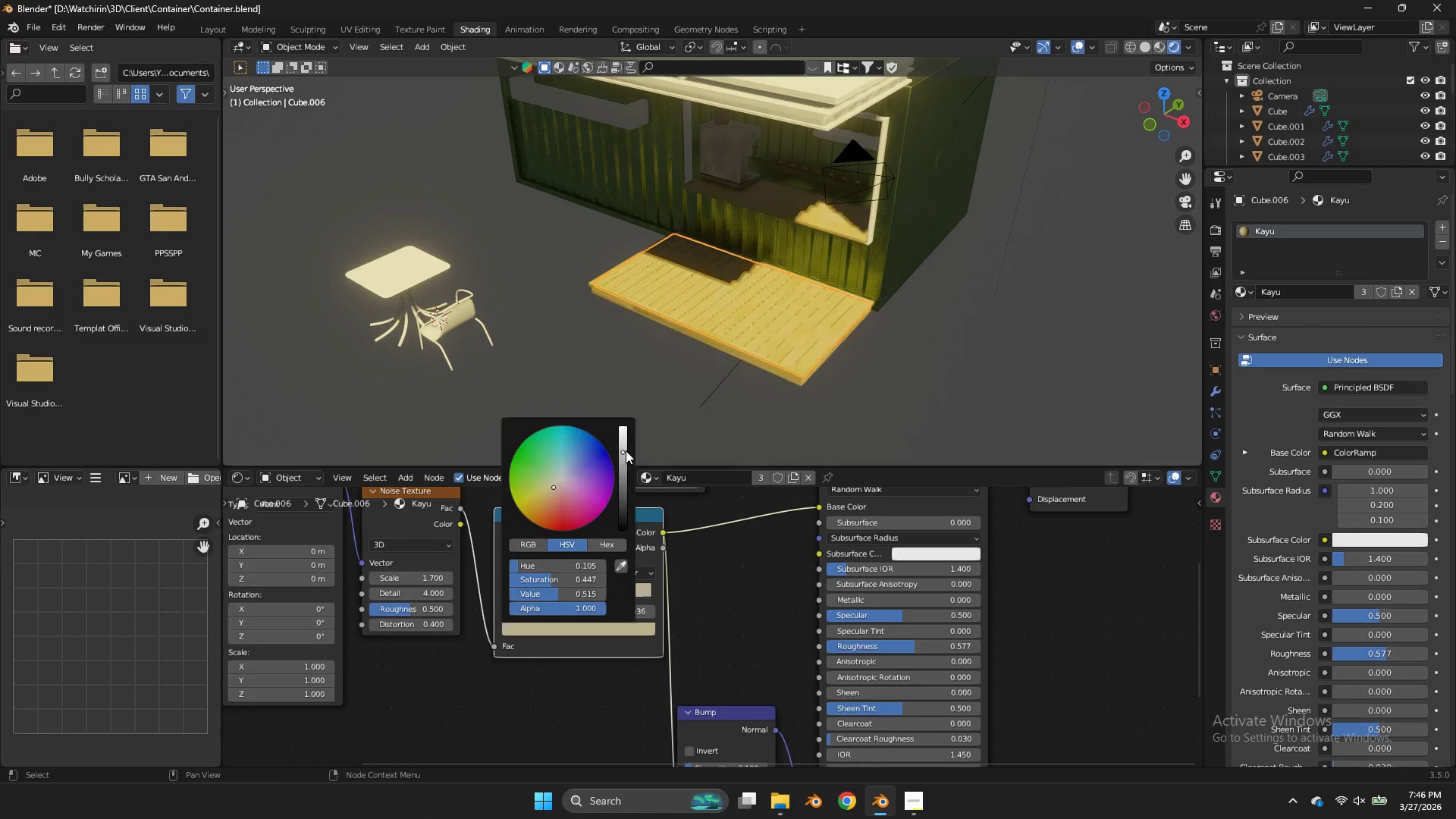 
left_click_drag(start_coordinate=[627, 452], to_coordinate=[637, 393])
 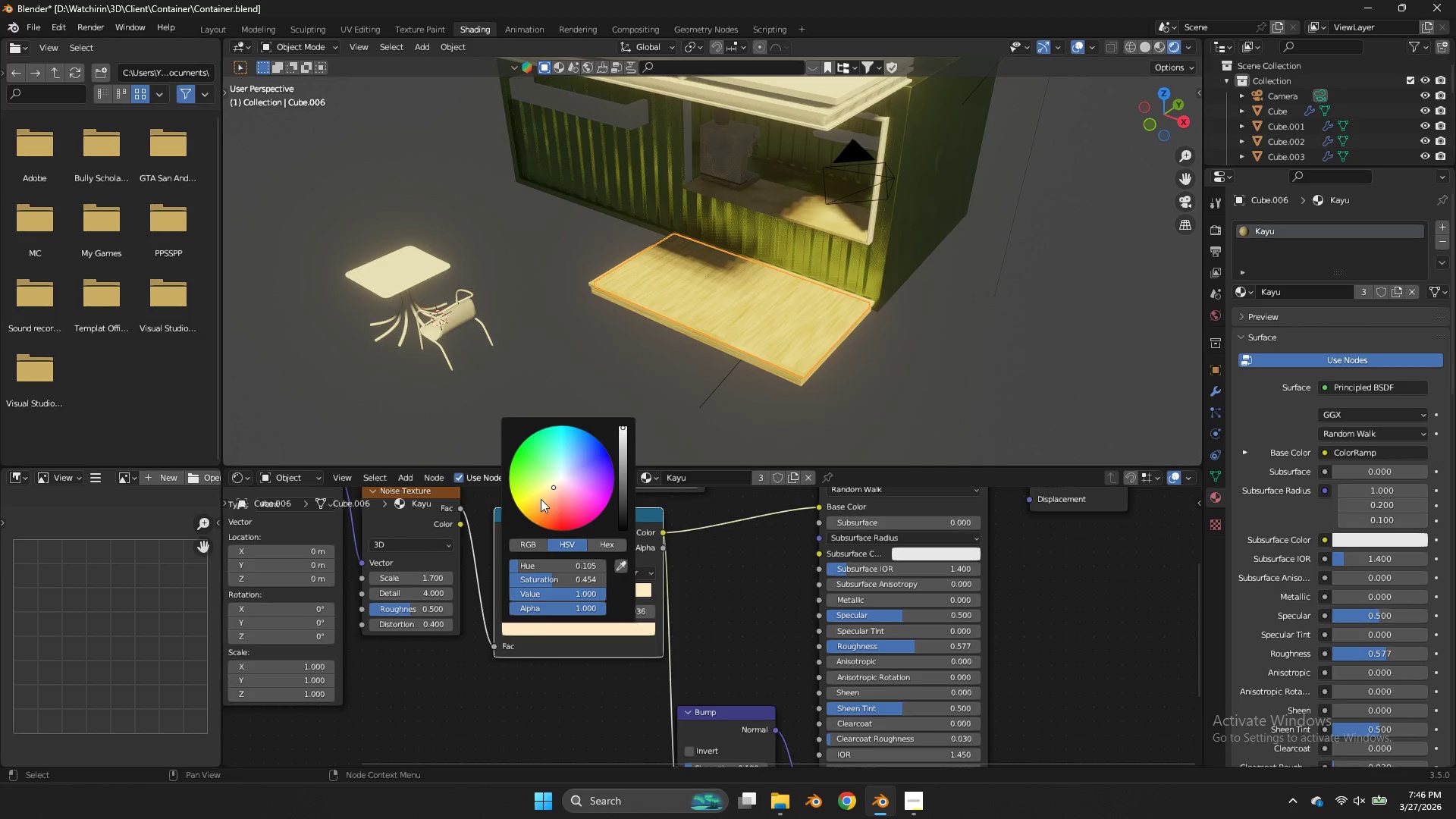 
left_click_drag(start_coordinate=[541, 497], to_coordinate=[908, 308])
 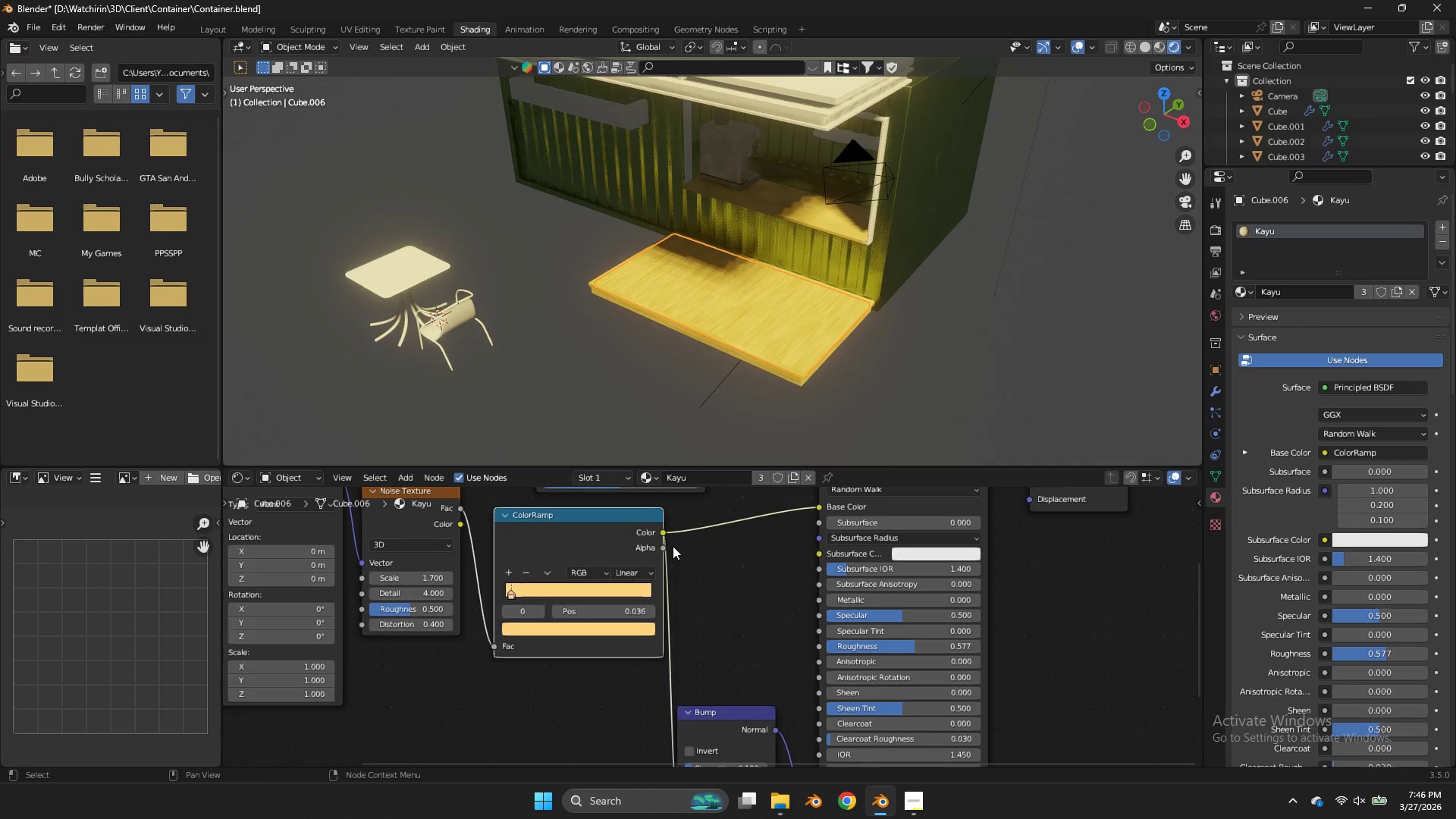 
left_click([673, 546])
 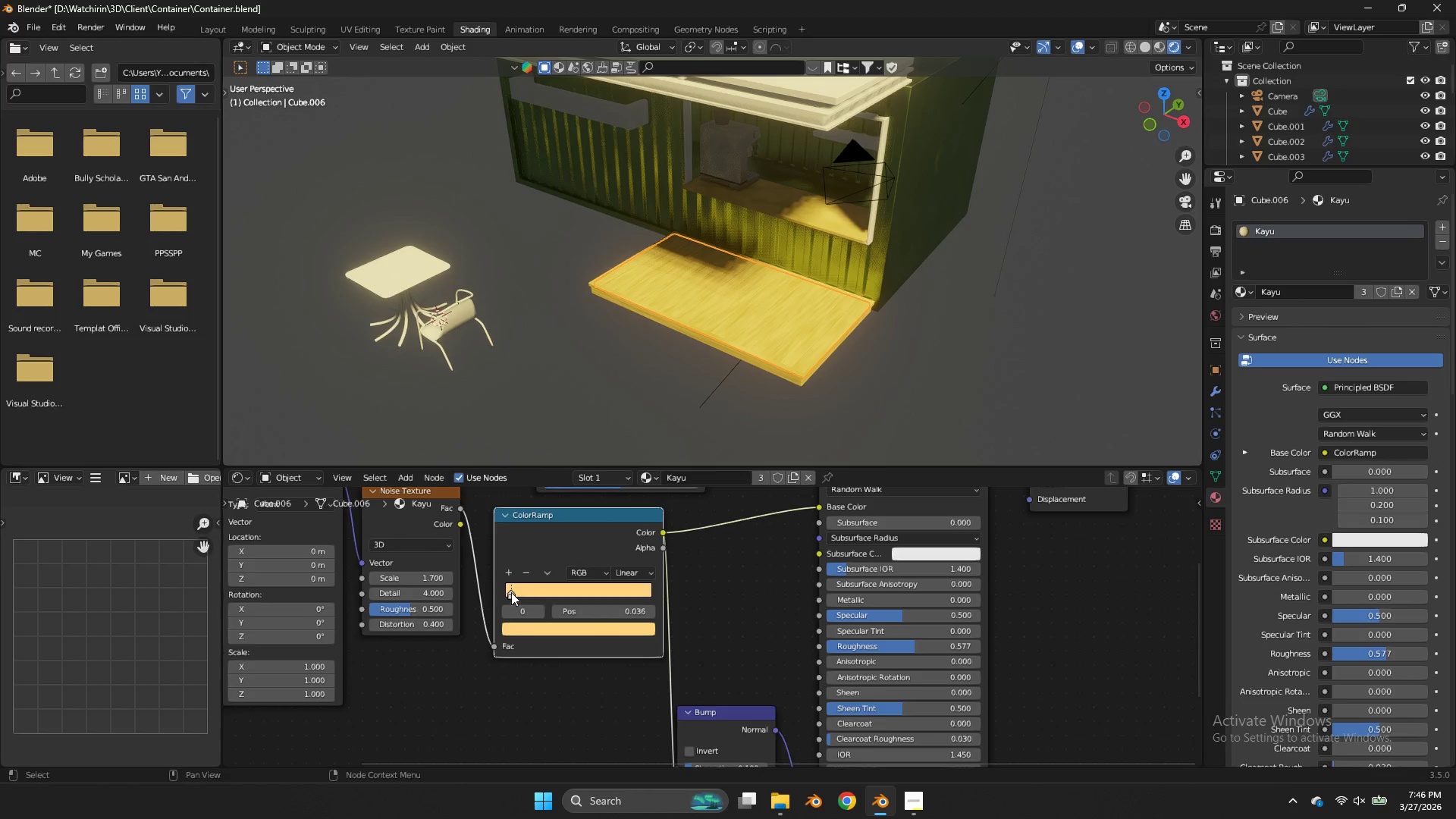 
left_click([510, 588])
 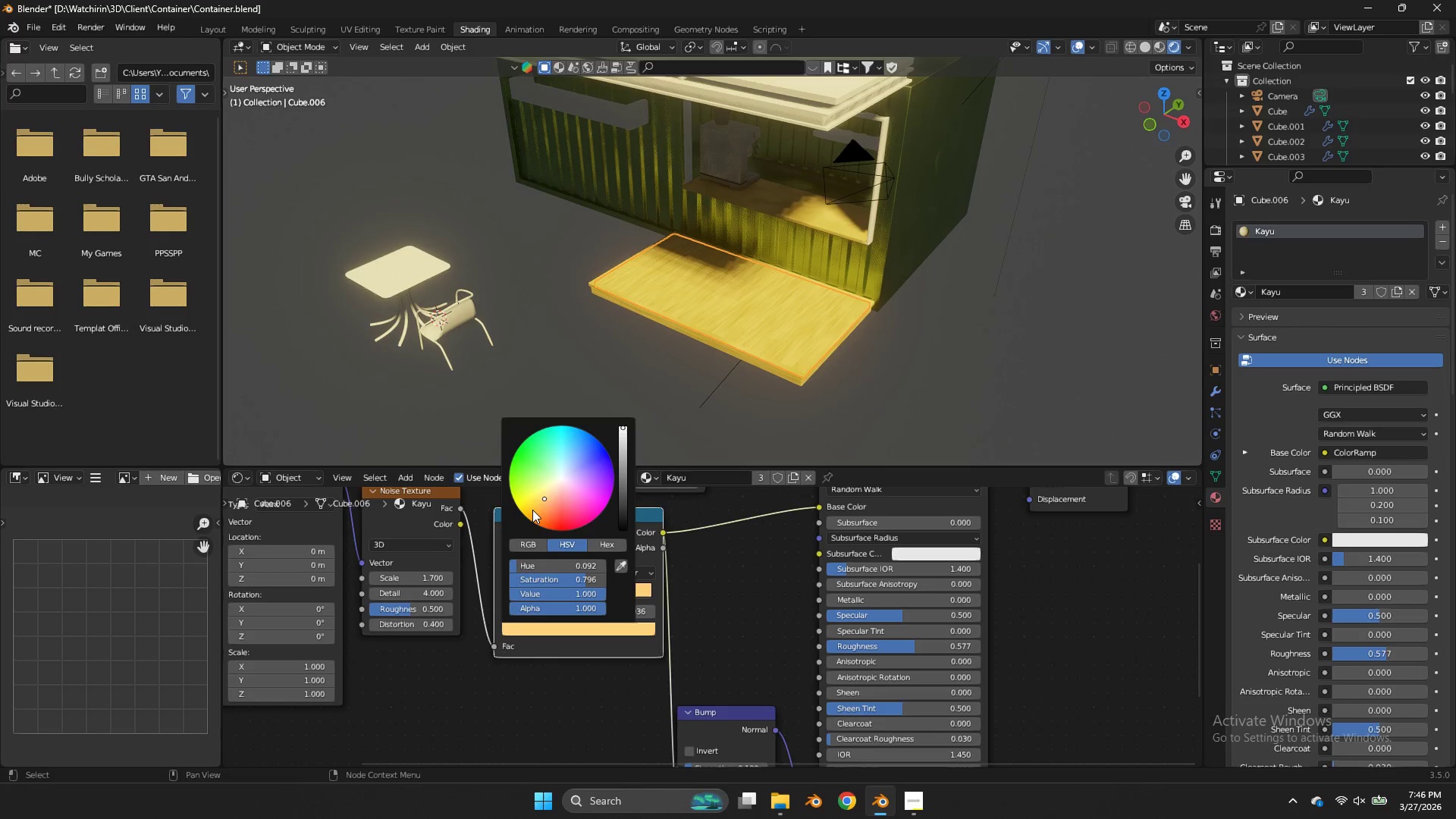 
left_click_drag(start_coordinate=[532, 508], to_coordinate=[907, 486])
 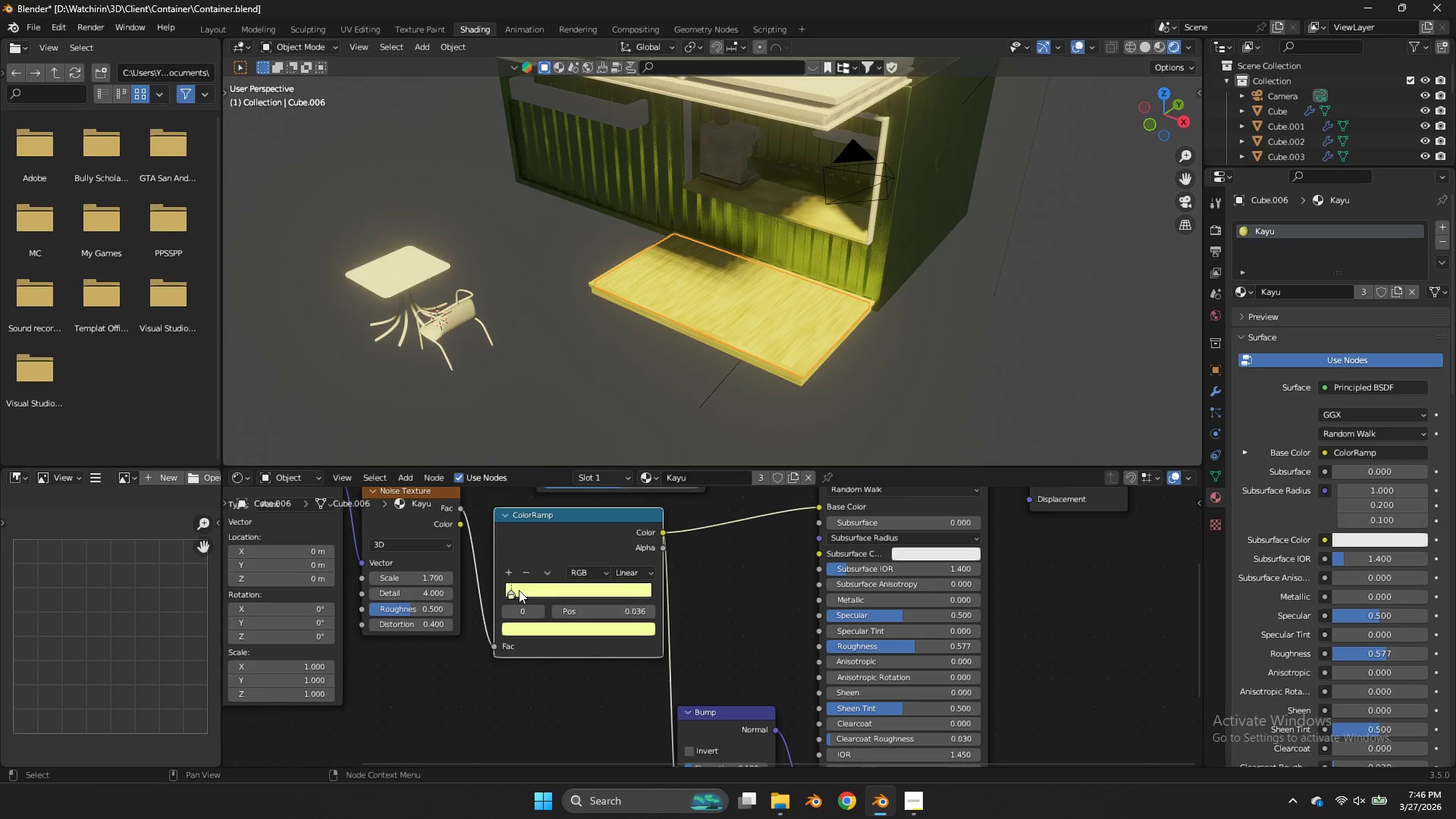 
left_click_drag(start_coordinate=[513, 585], to_coordinate=[626, 583])
 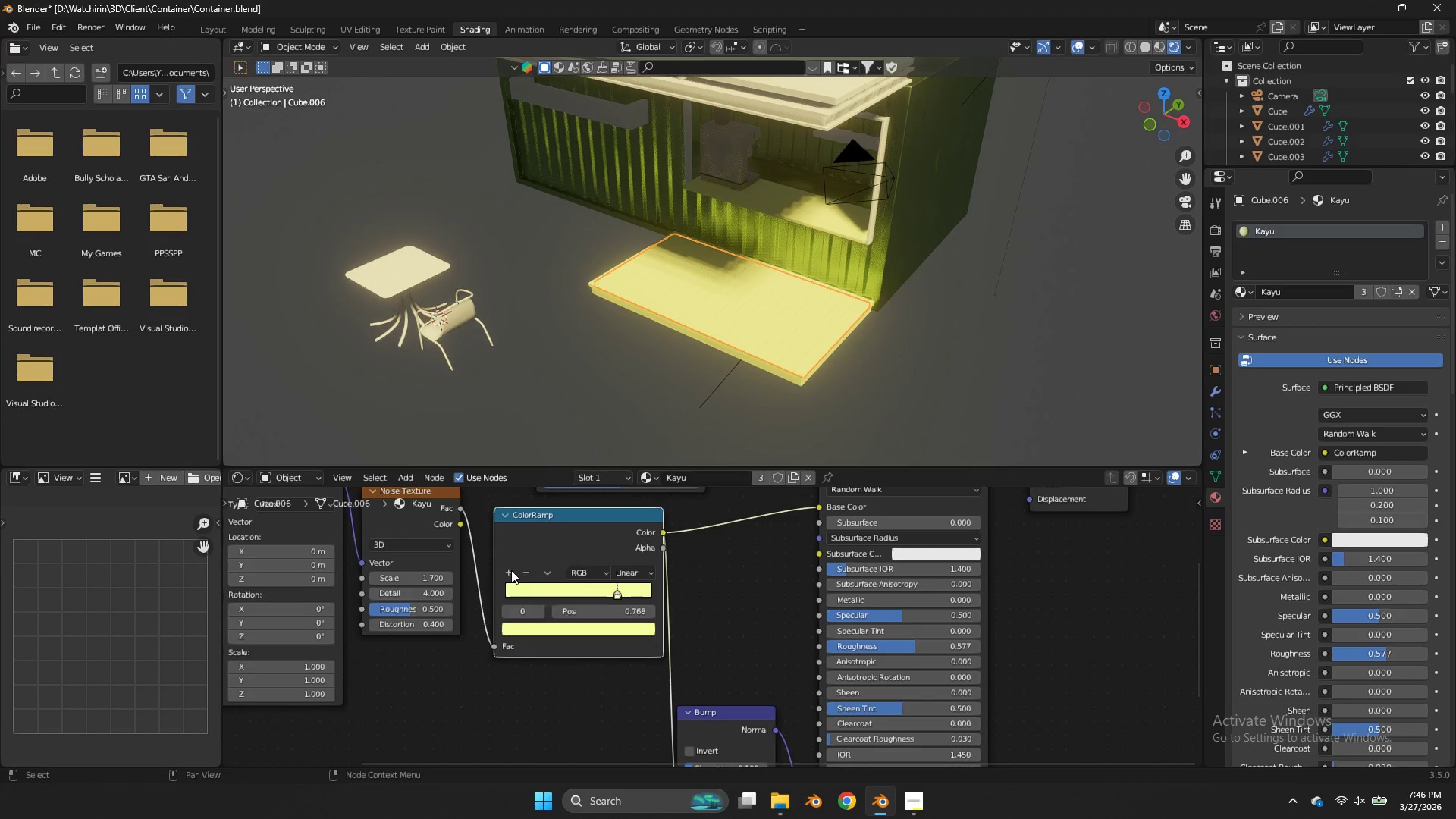 
left_click([511, 570])
 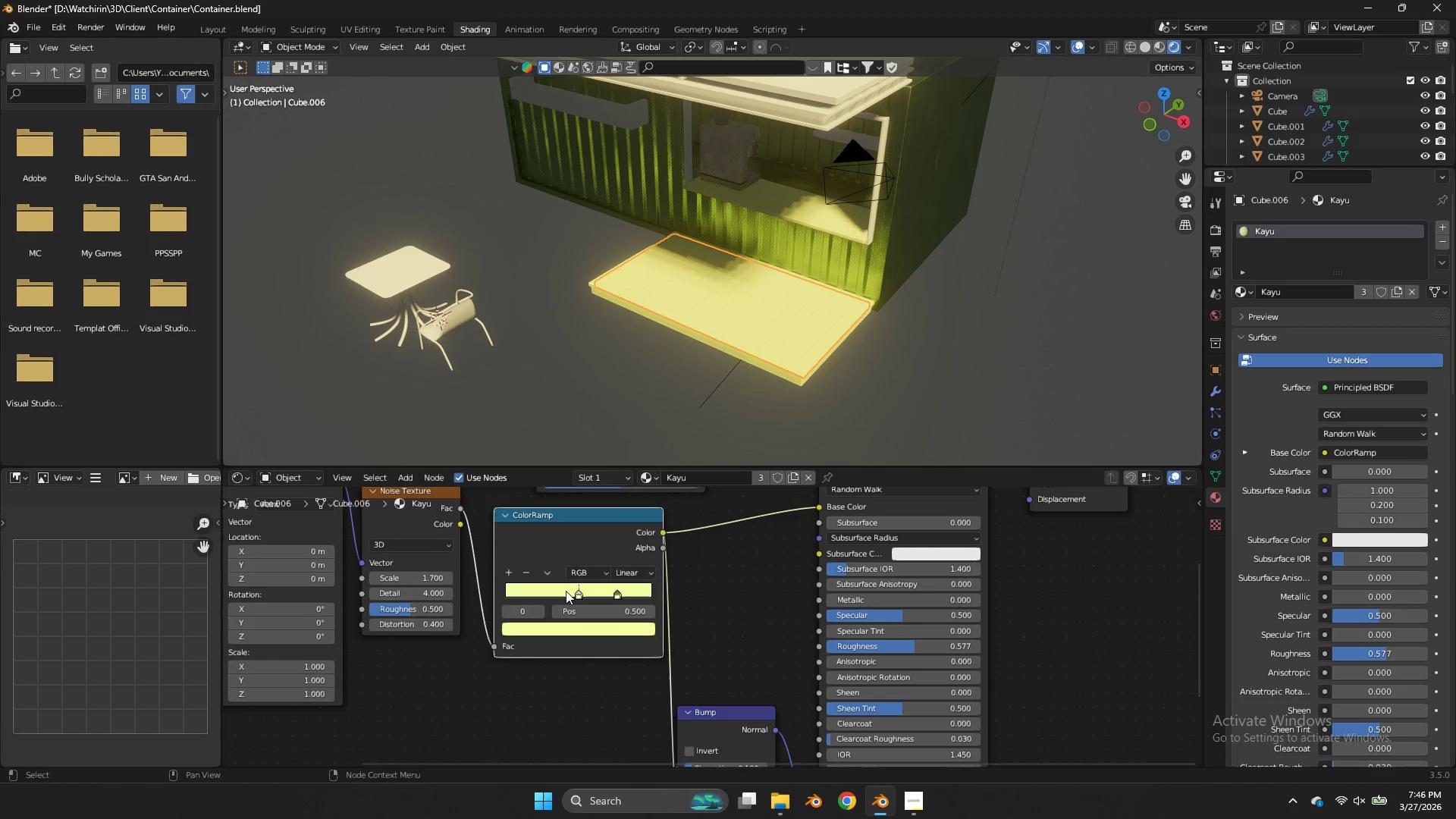 
left_click_drag(start_coordinate=[575, 595], to_coordinate=[508, 596])
 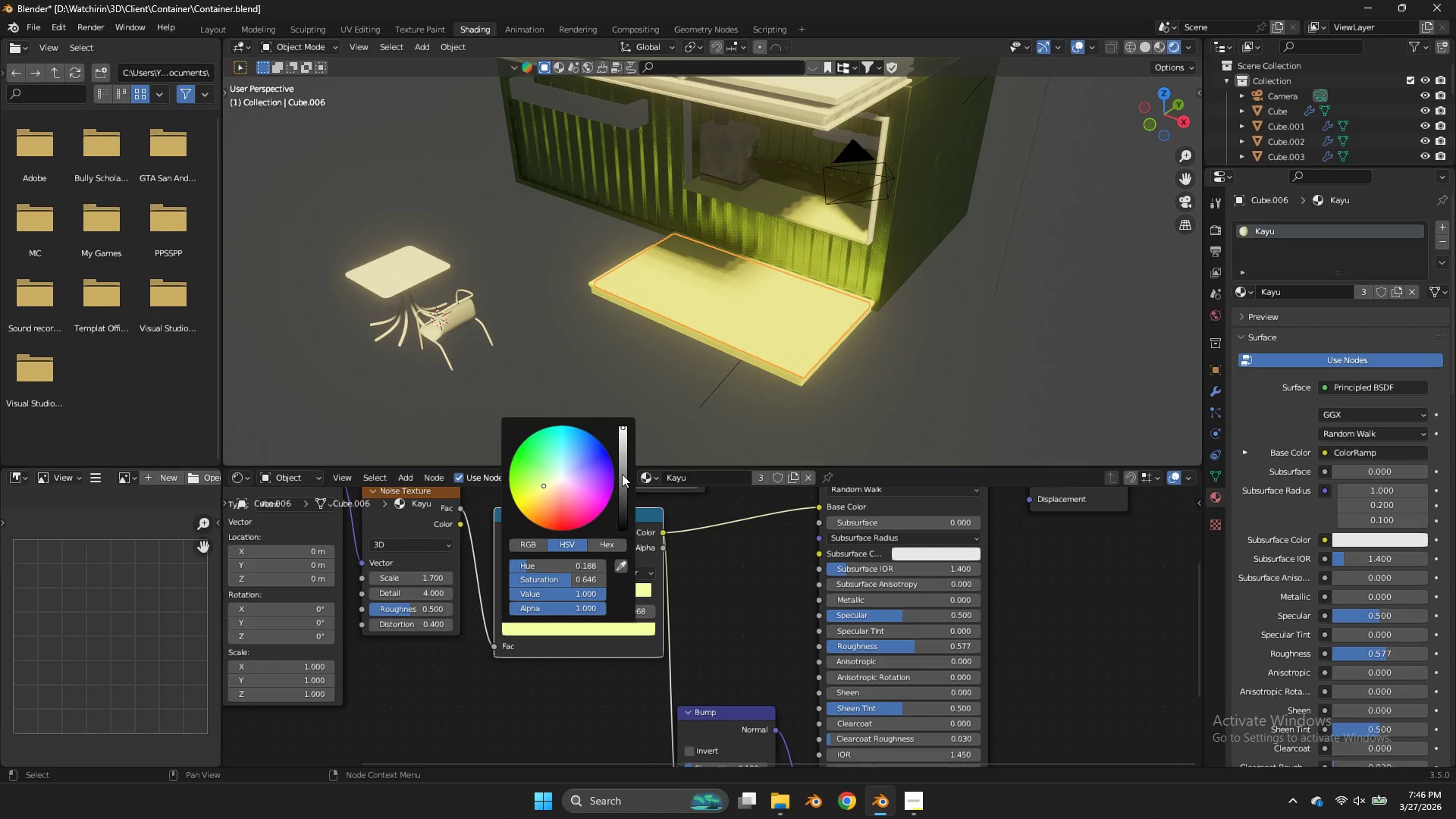 
left_click_drag(start_coordinate=[622, 469], to_coordinate=[626, 480])
 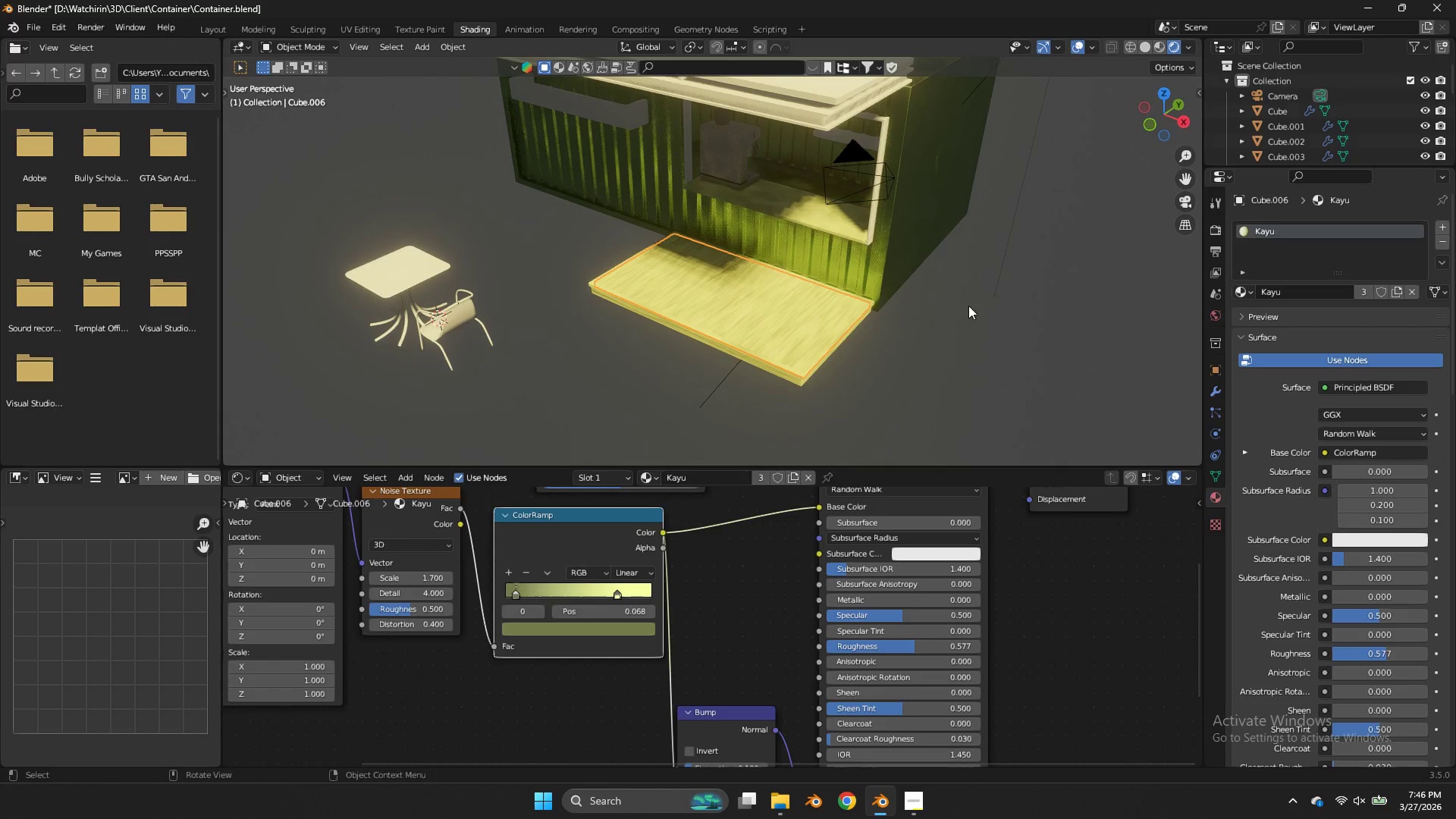 
left_click([968, 306])
 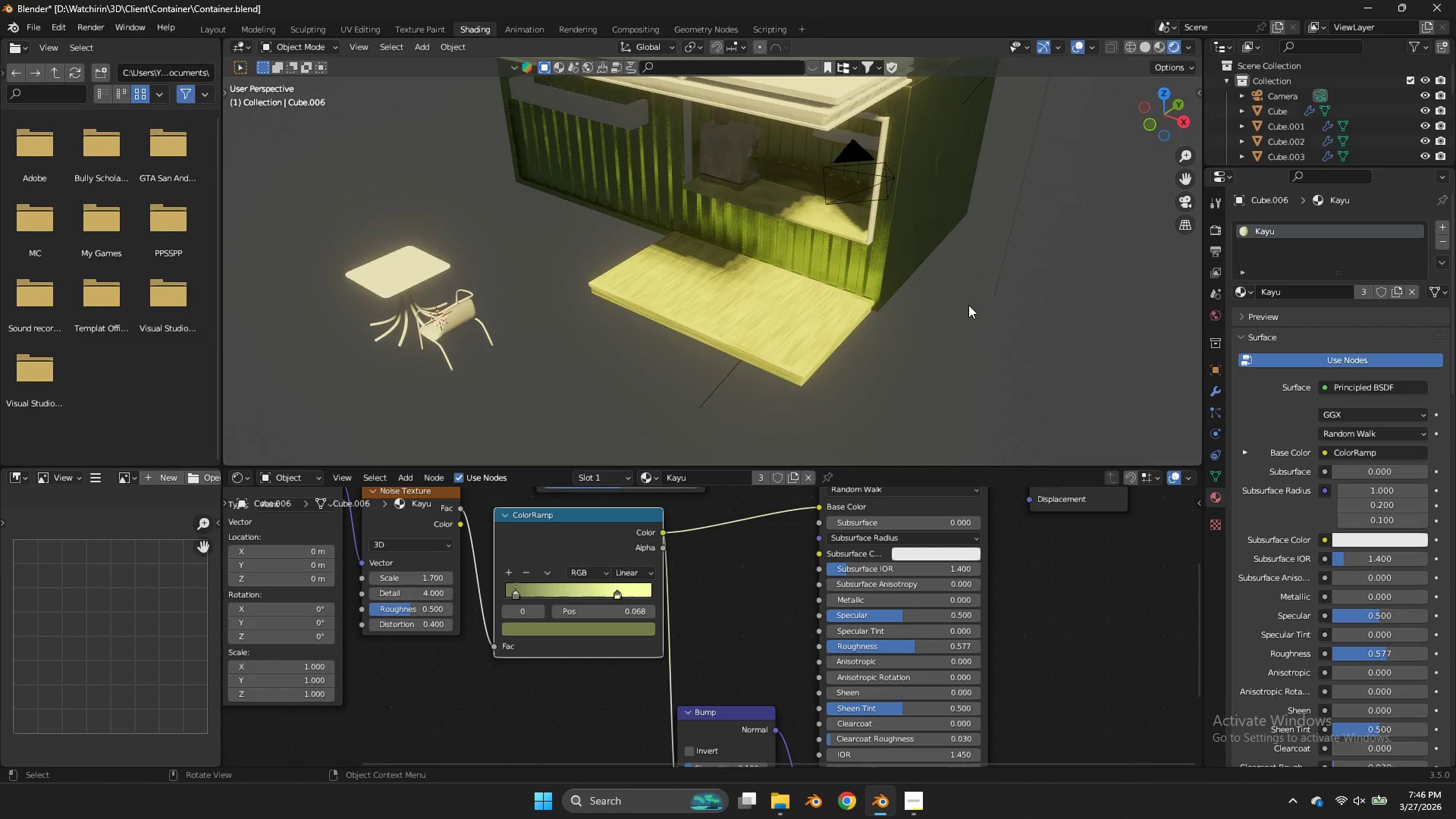 
scroll: coordinate [968, 305], scroll_direction: up, amount: 2.0
 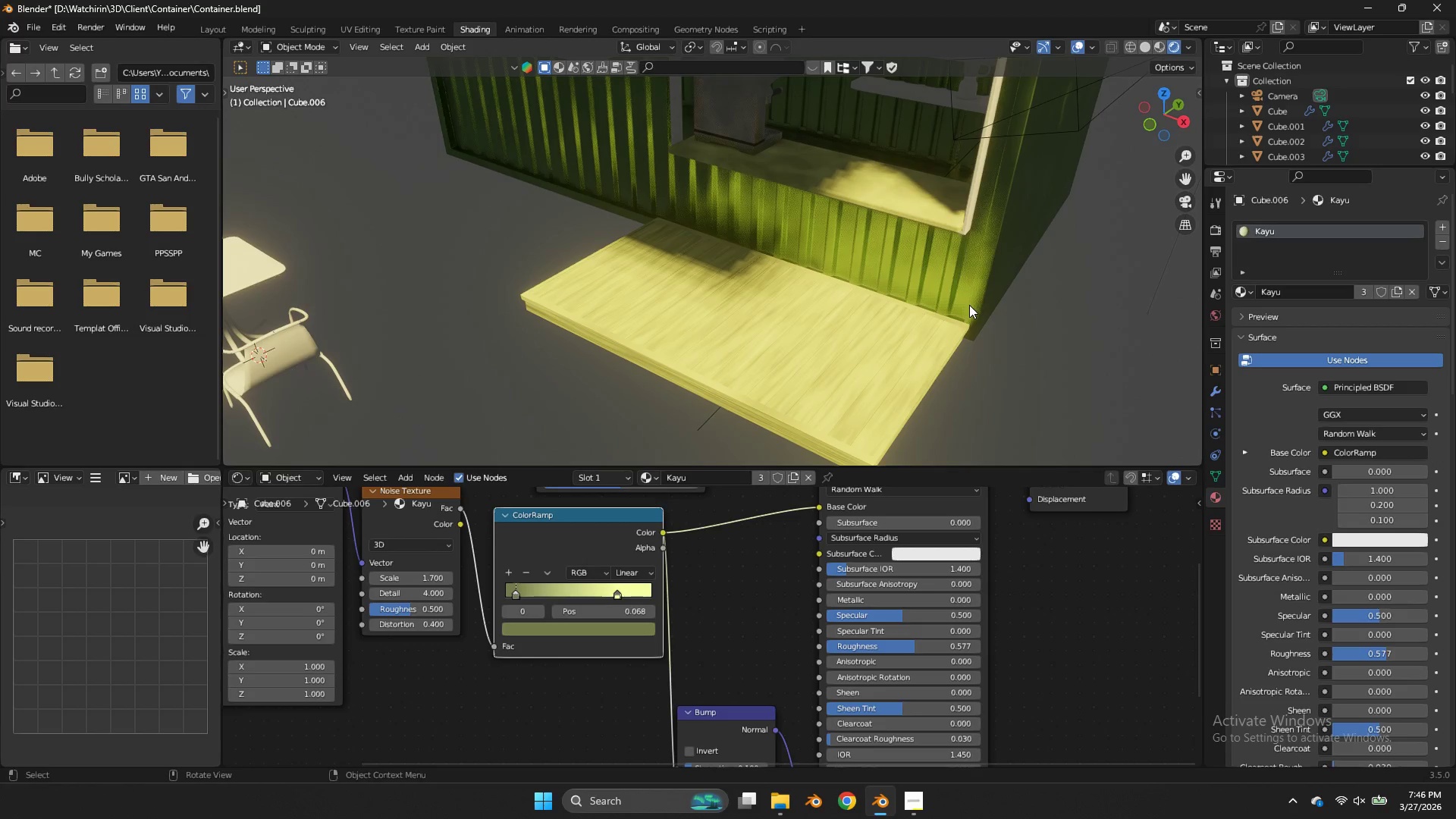 
key(Z)
 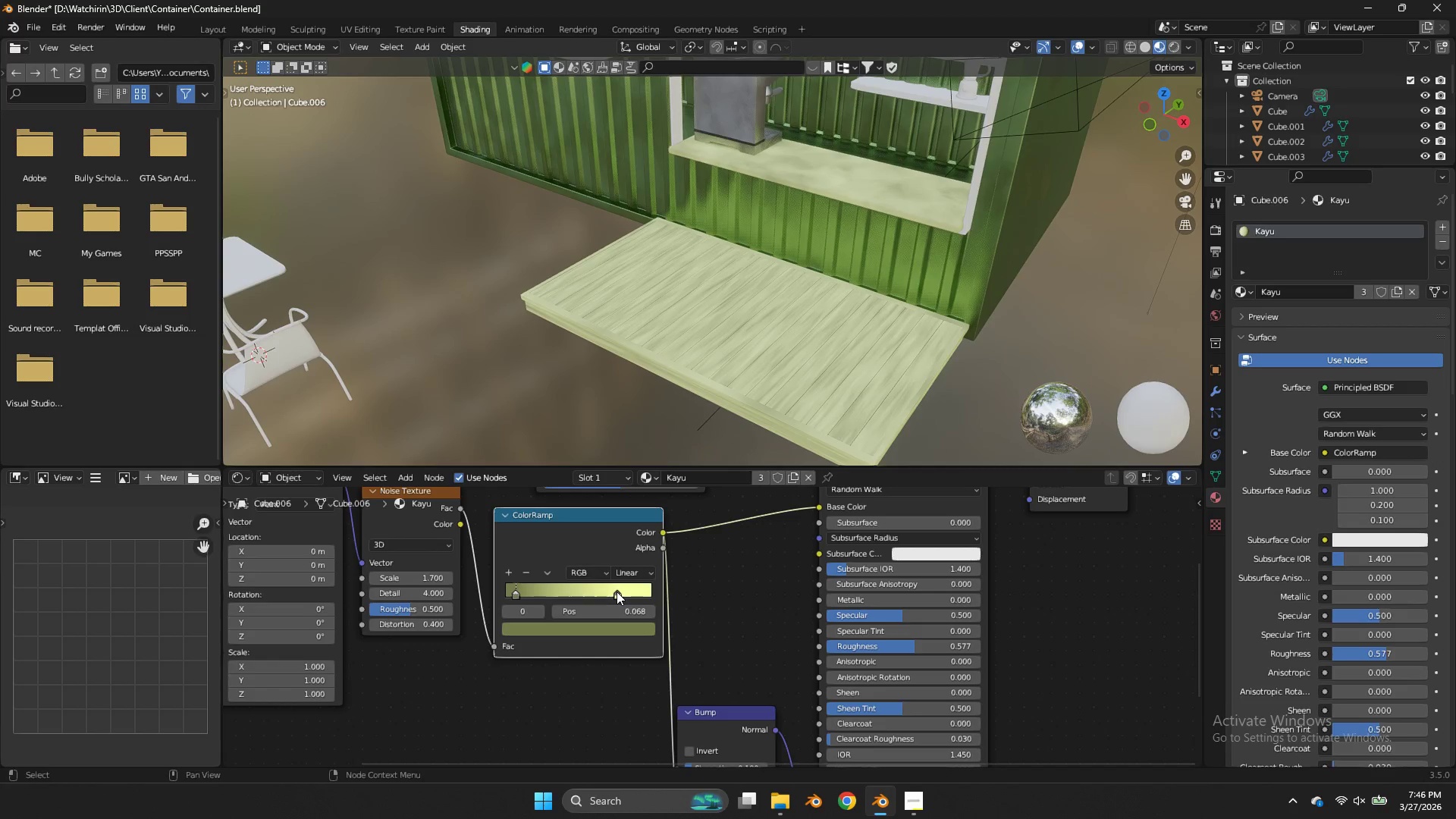 
left_click([604, 588])
 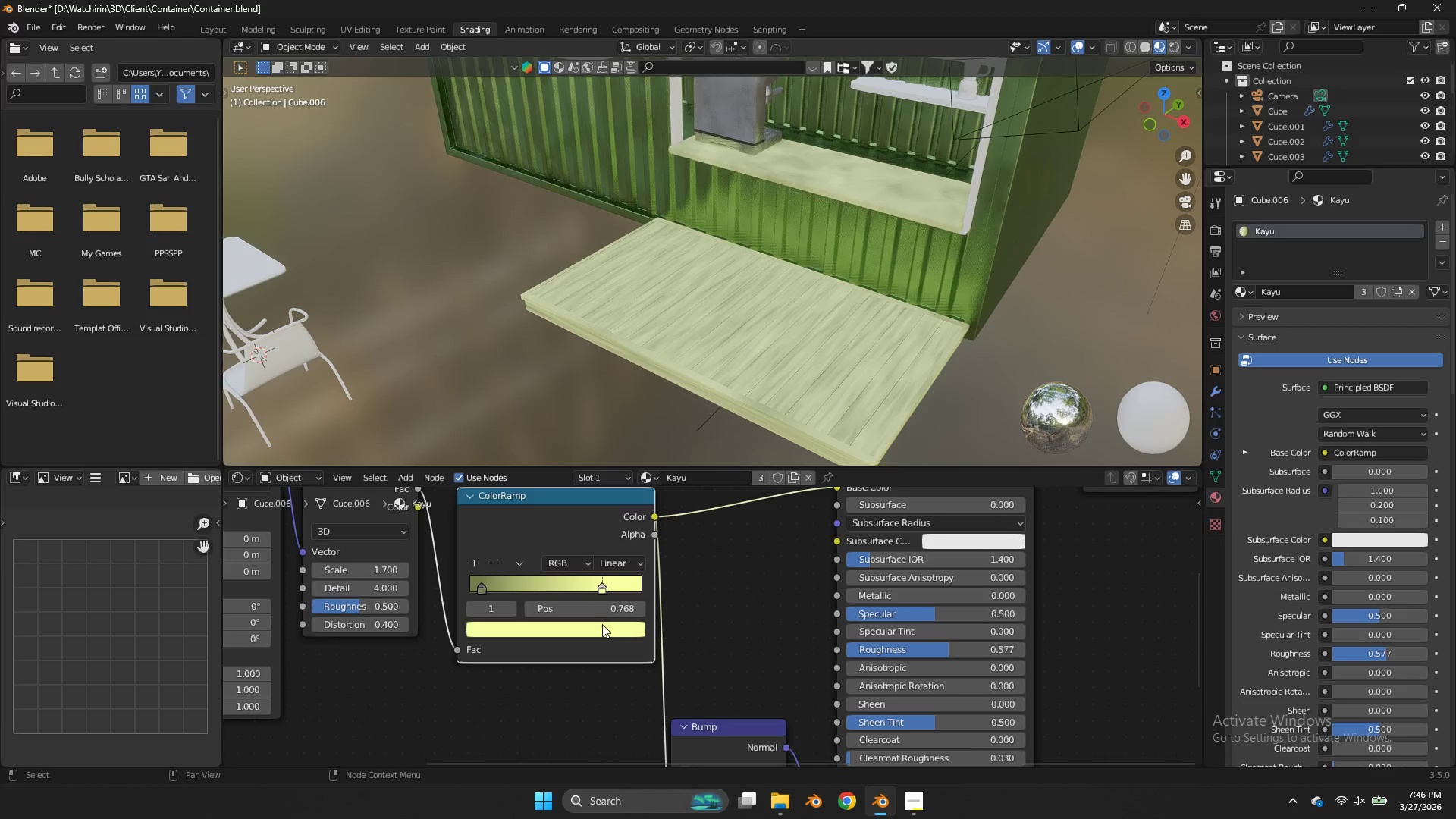 
scroll: coordinate [624, 596], scroll_direction: up, amount: 2.0
 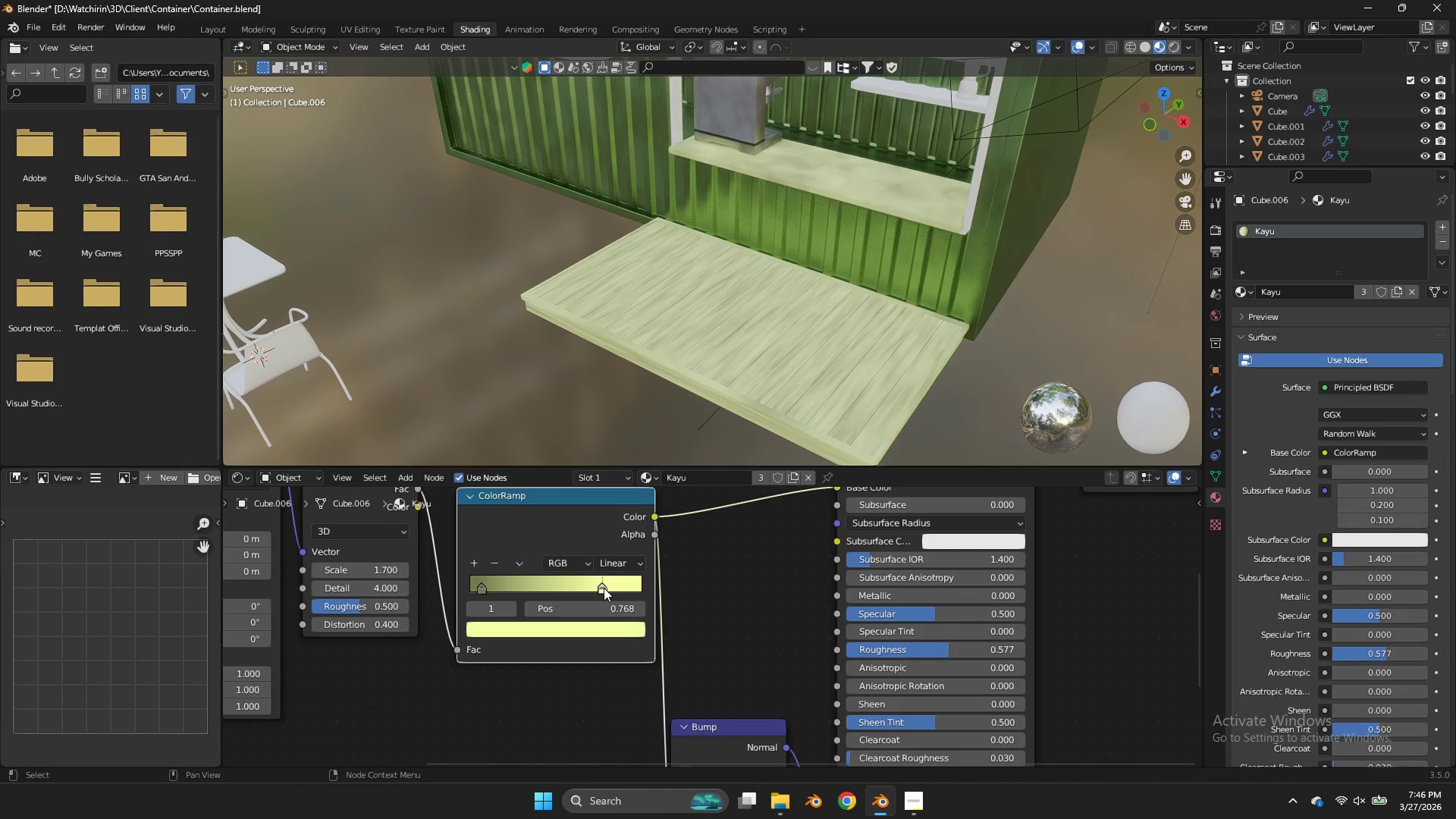 
double_click([602, 624])
 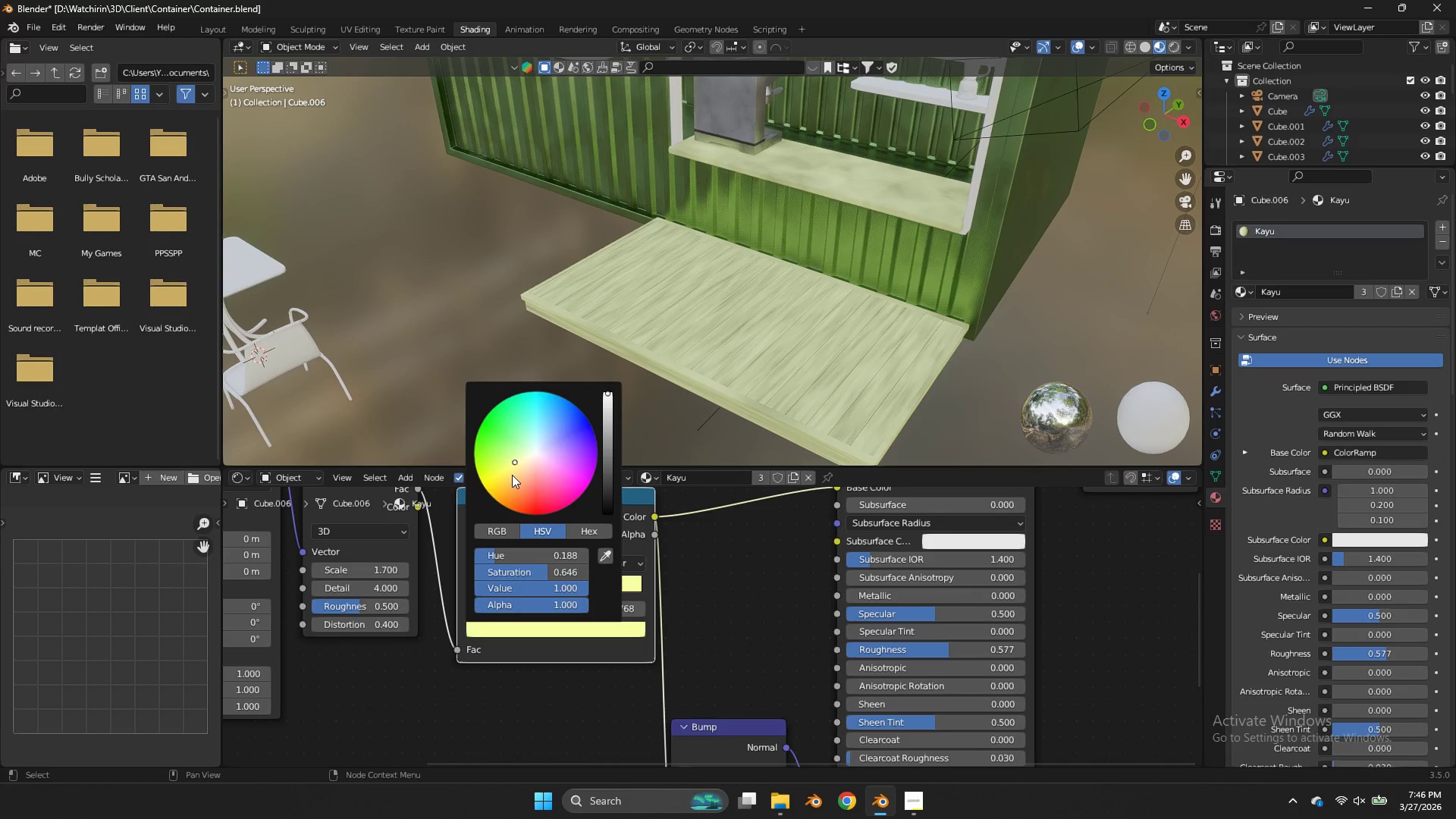 
left_click_drag(start_coordinate=[512, 475], to_coordinate=[869, 489])
 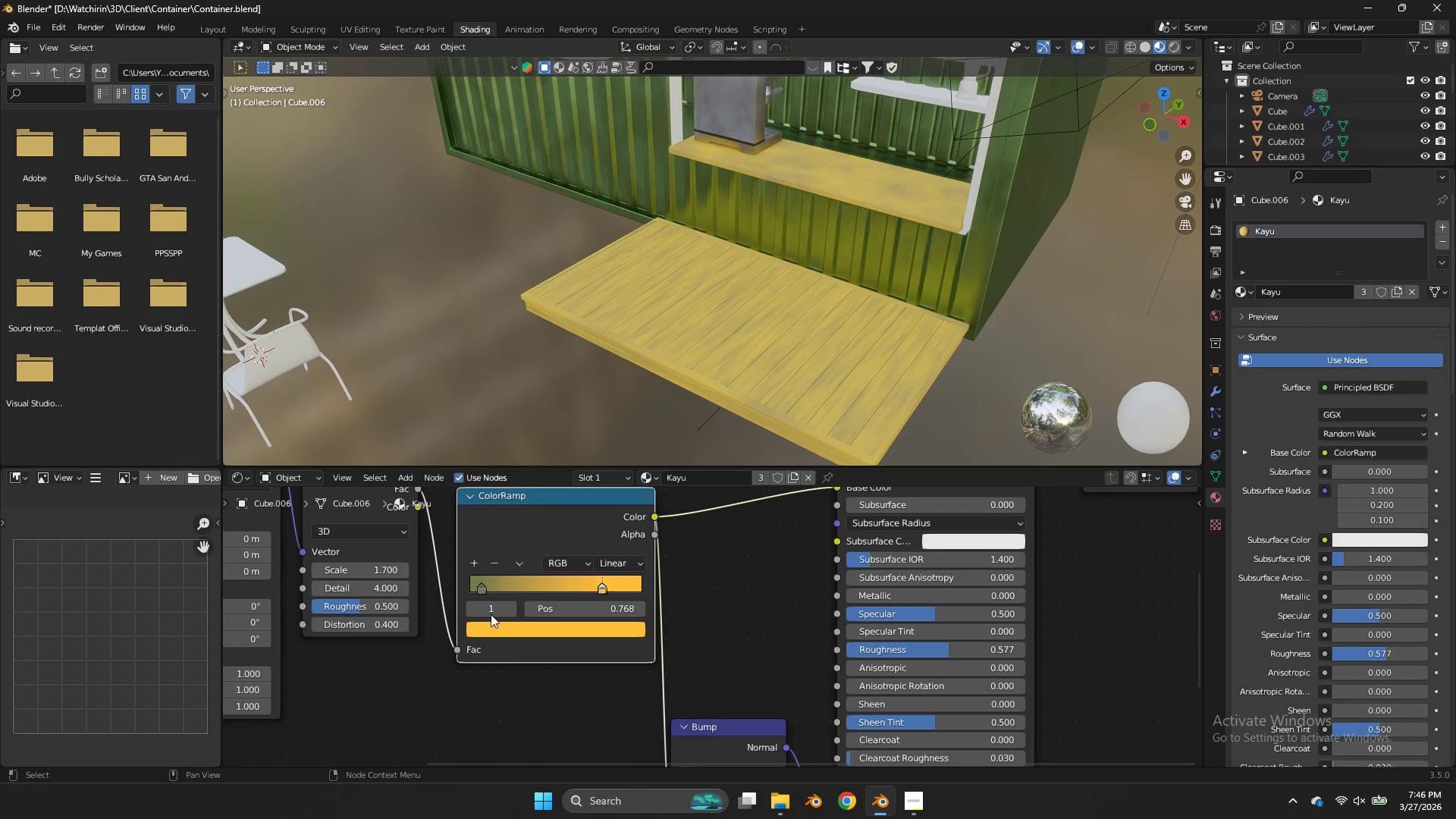 
double_click([485, 588])
 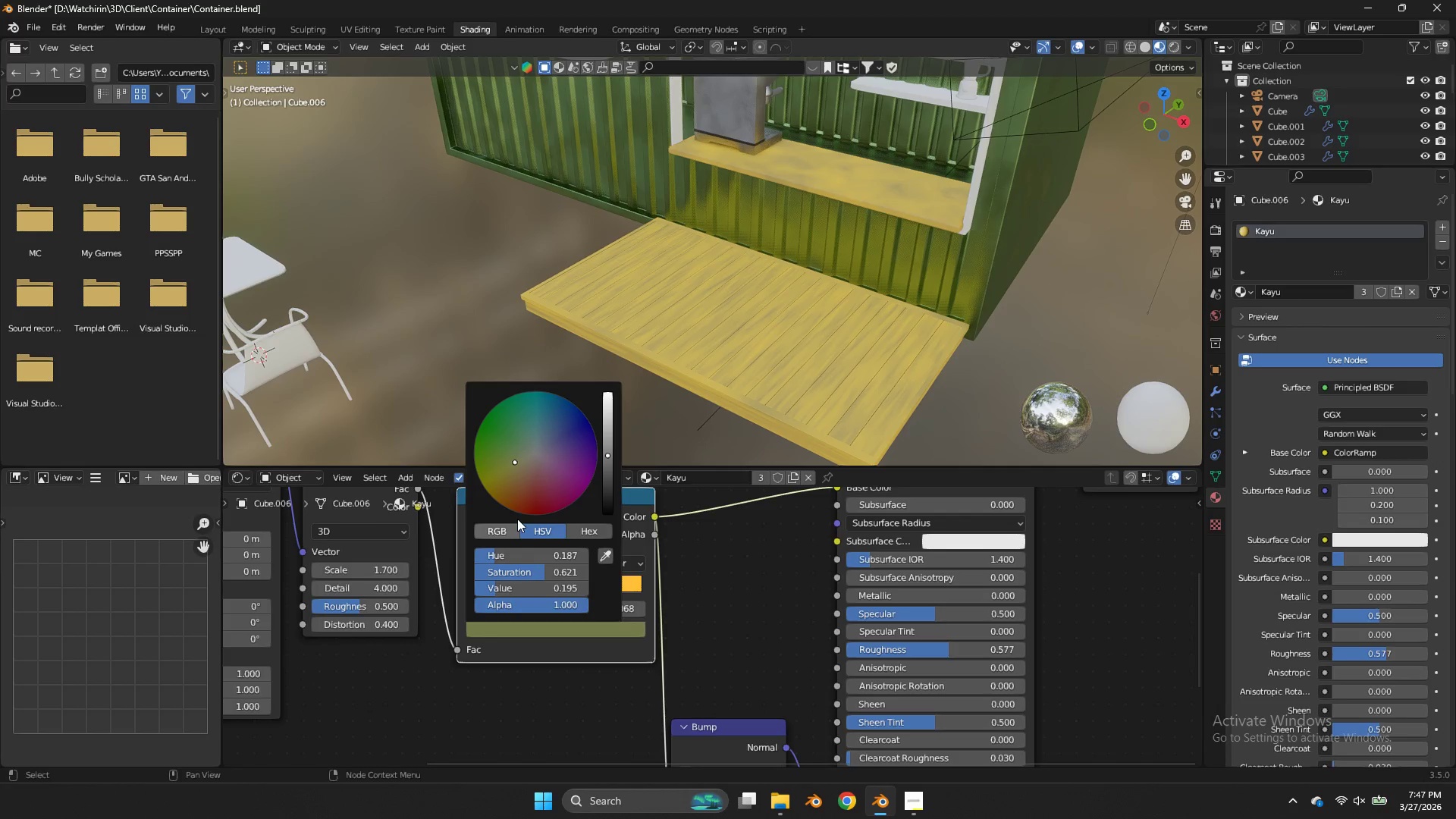 
left_click([504, 485])
 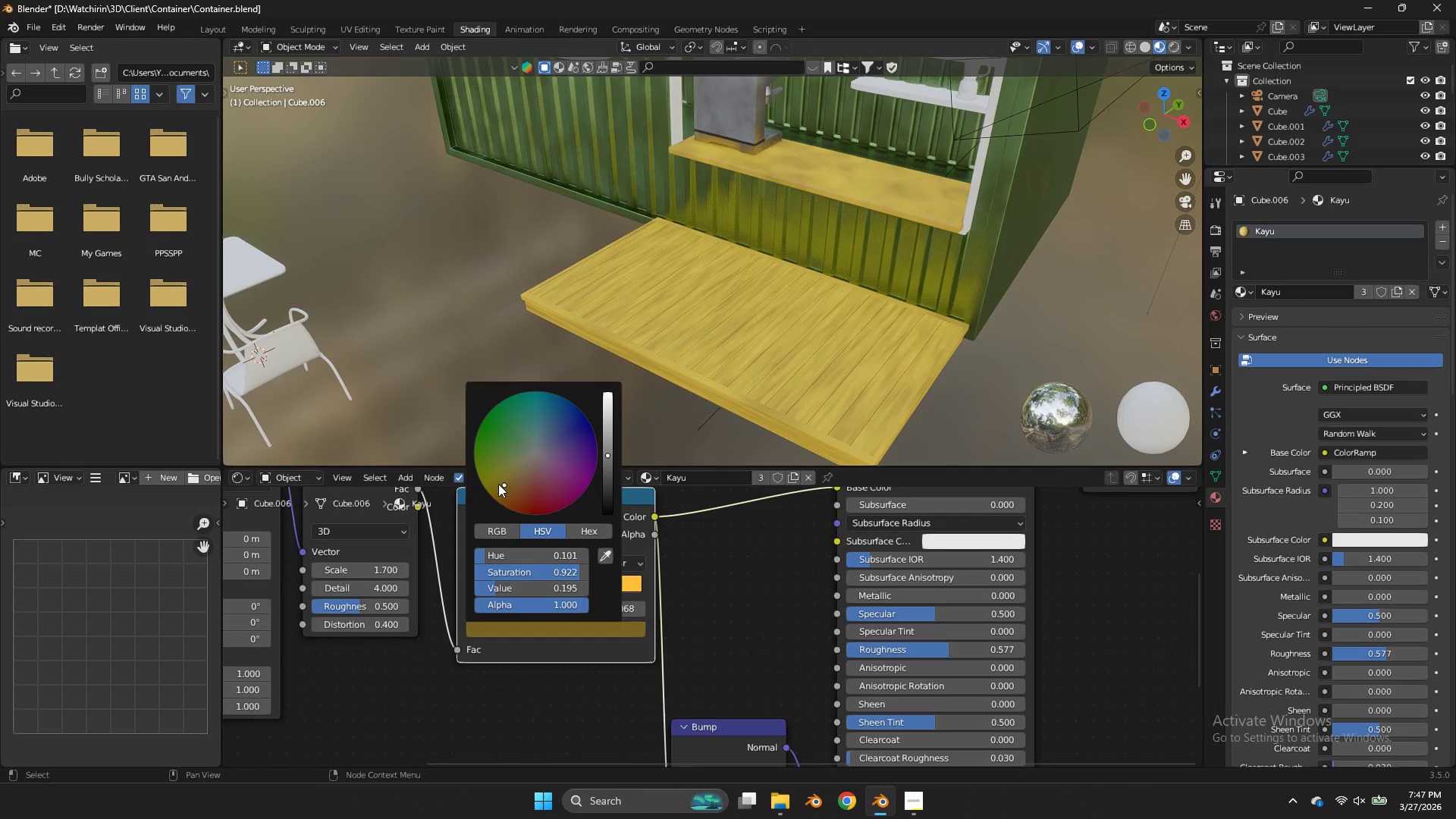 
left_click_drag(start_coordinate=[498, 484], to_coordinate=[858, 482])
 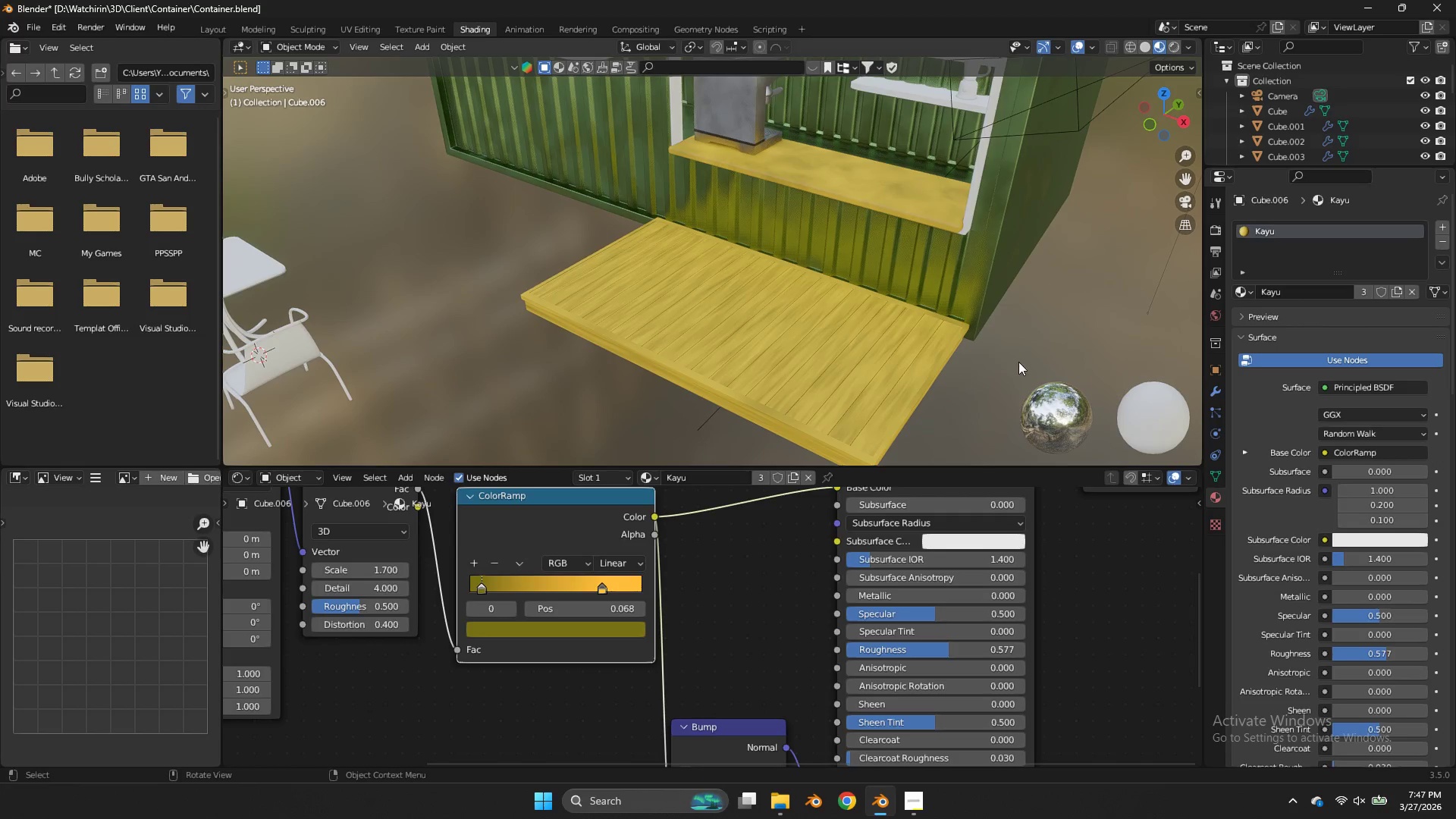 
left_click([1018, 362])
 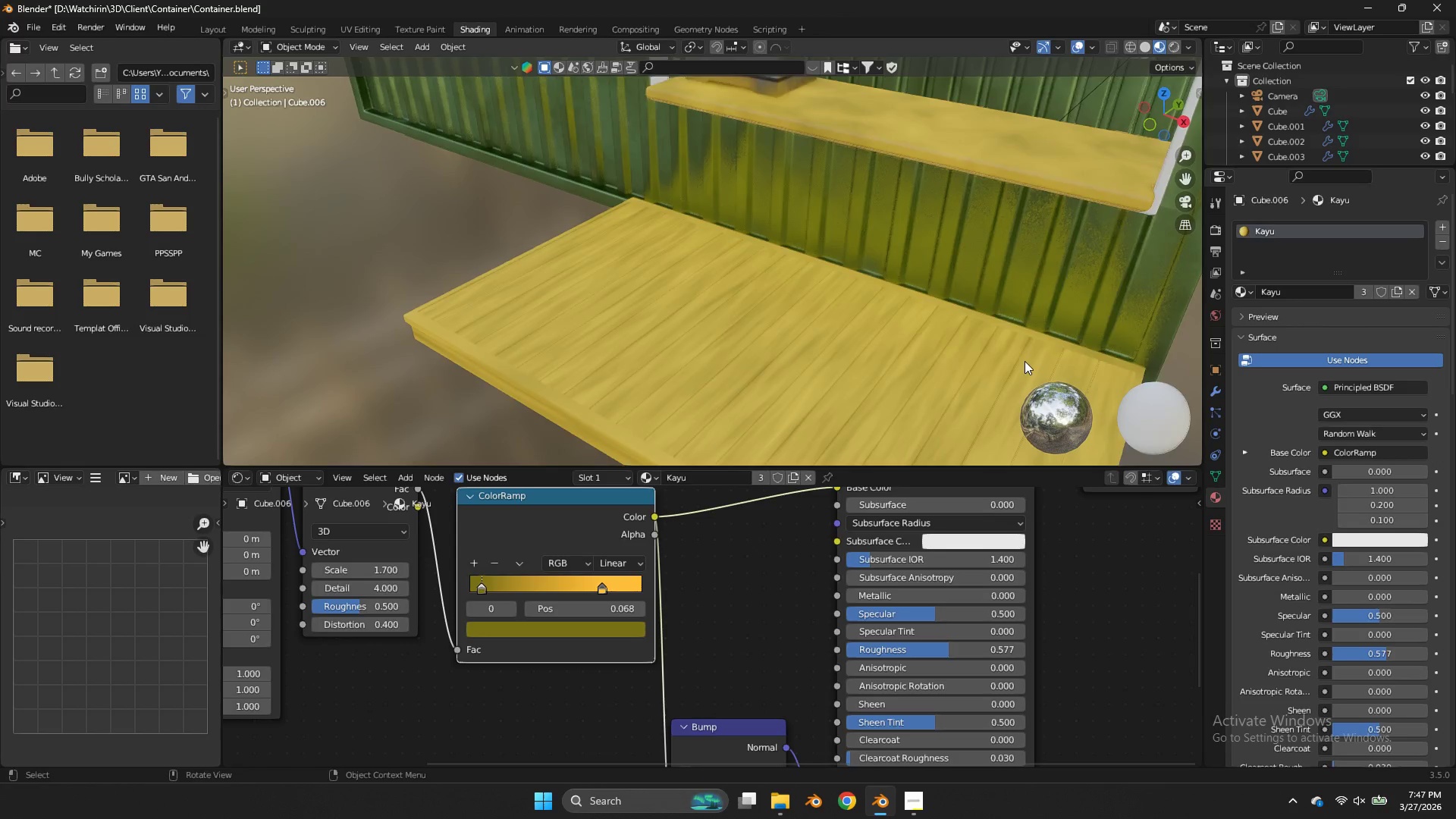 
key(Z)
 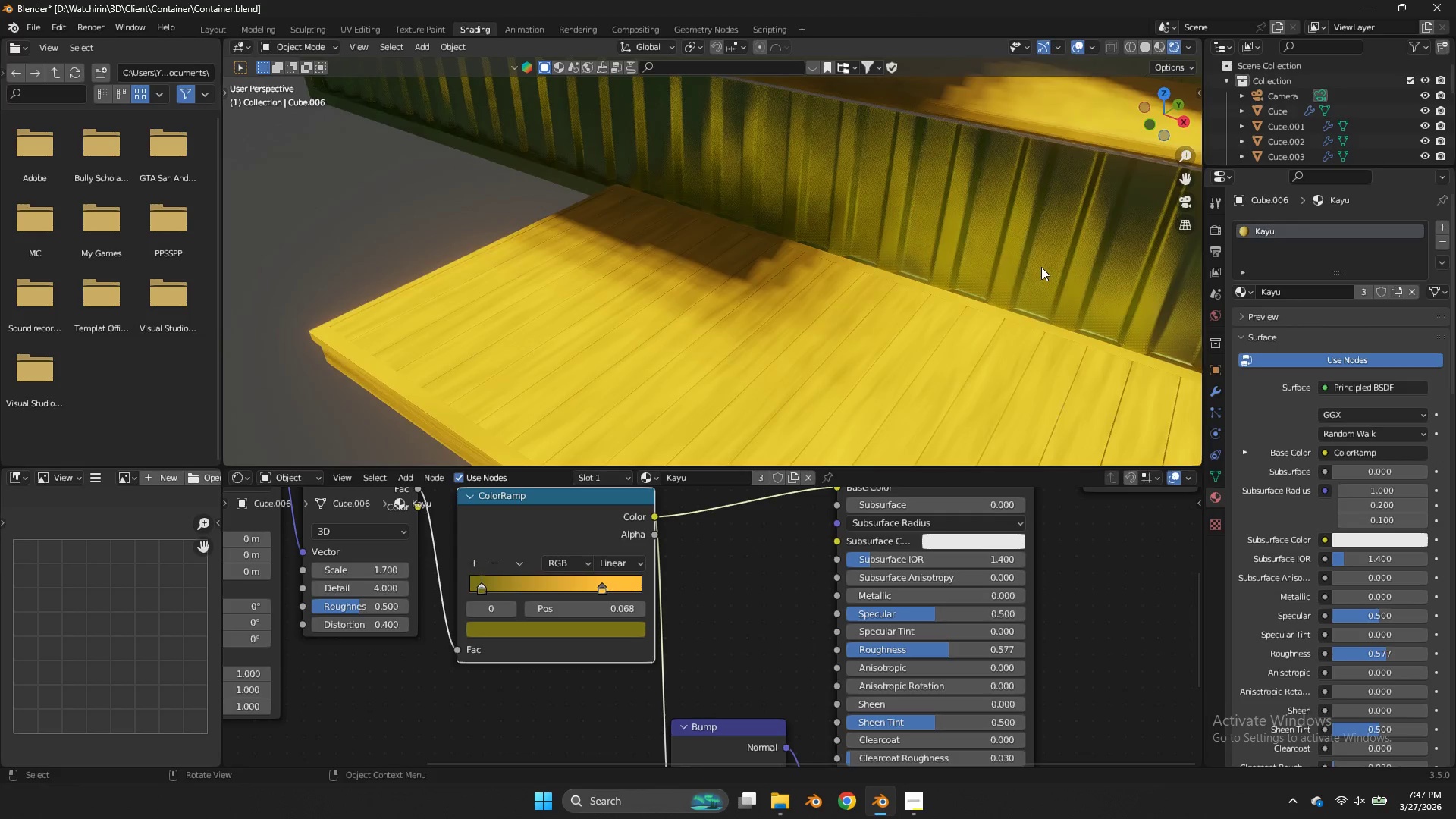 
scroll: coordinate [1025, 361], scroll_direction: up, amount: 3.0
 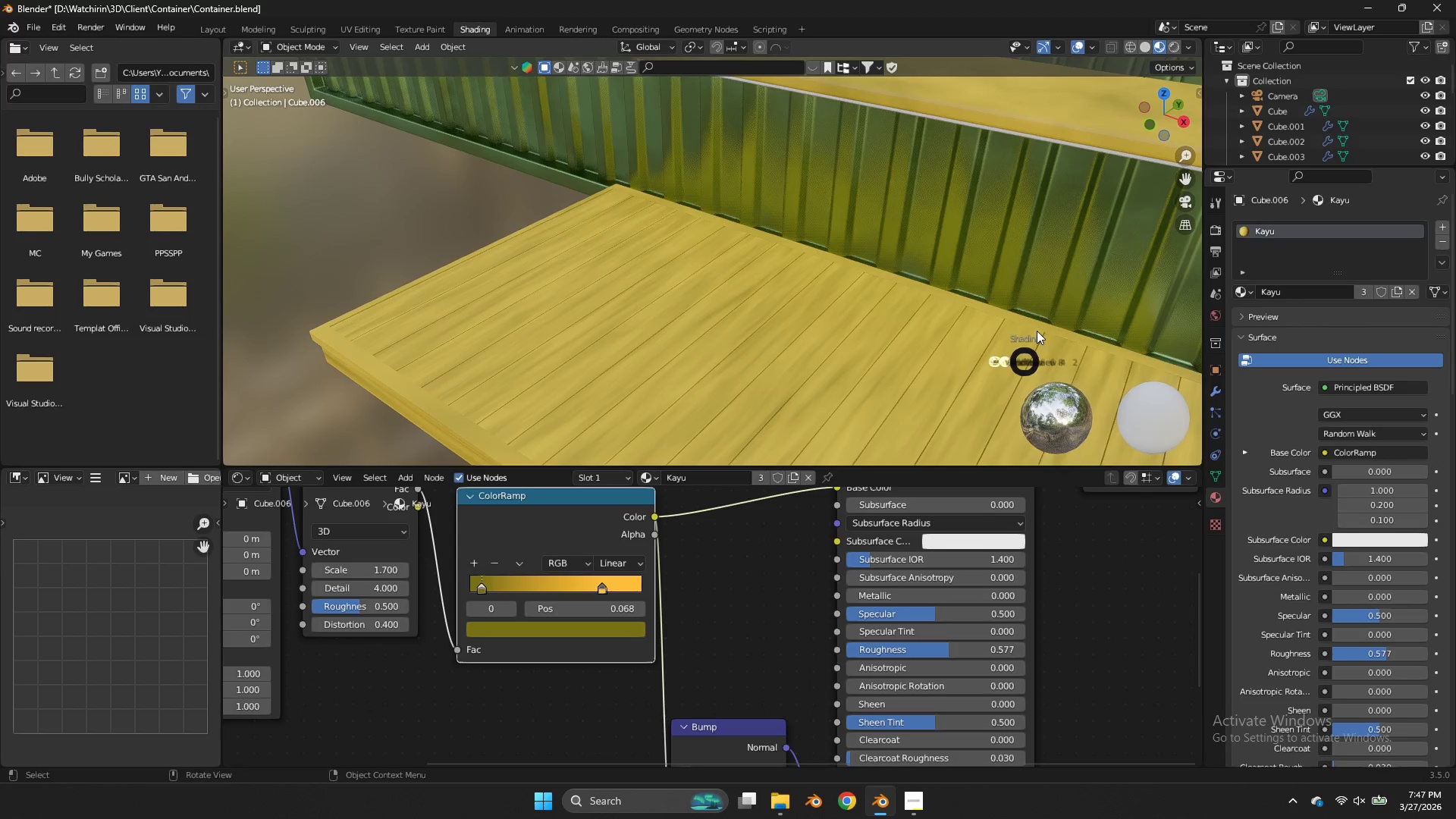 
scroll: coordinate [1042, 268], scroll_direction: down, amount: 3.0
 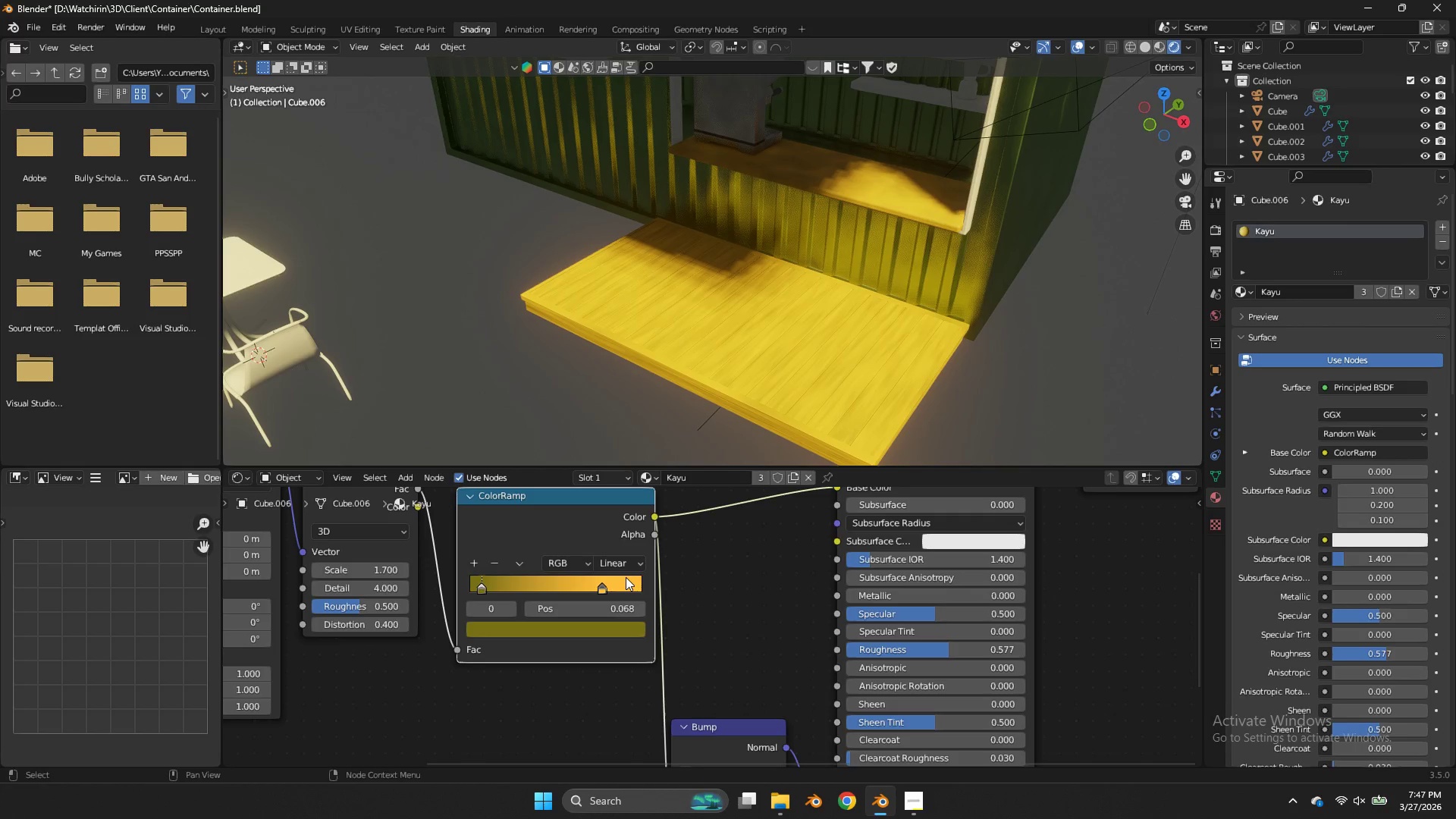 
left_click([604, 580])
 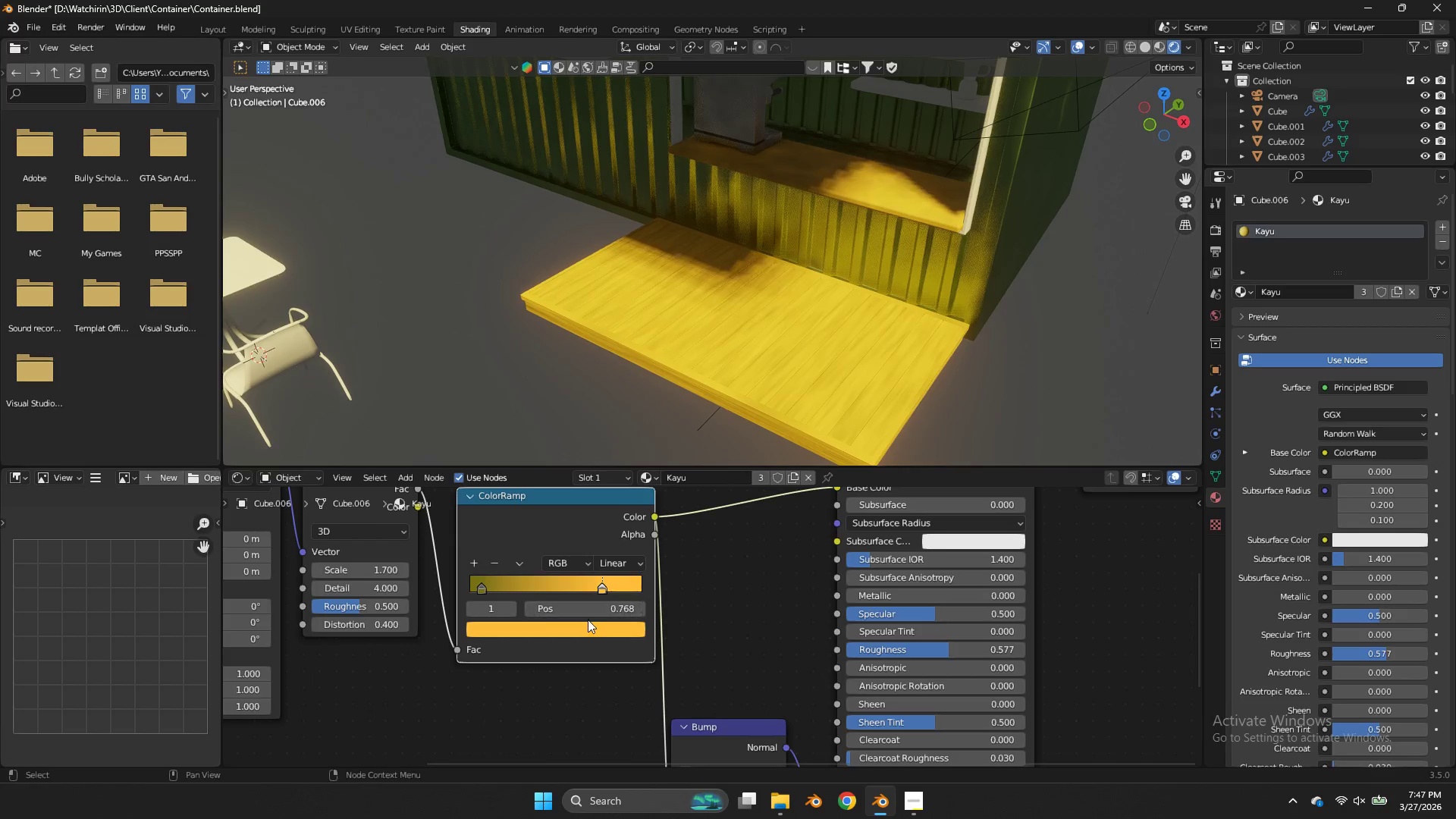 
left_click([588, 620])
 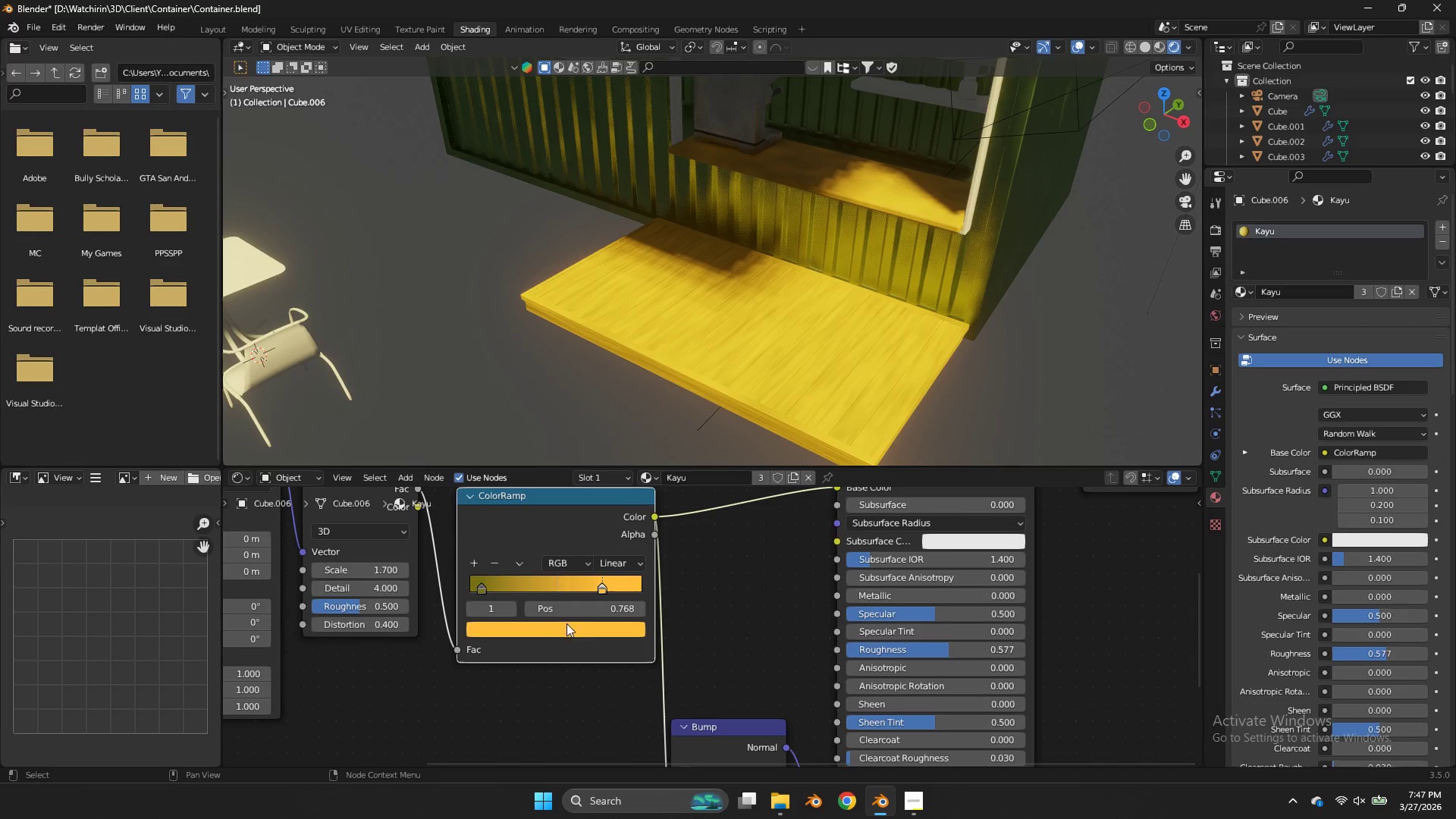 
left_click([565, 627])
 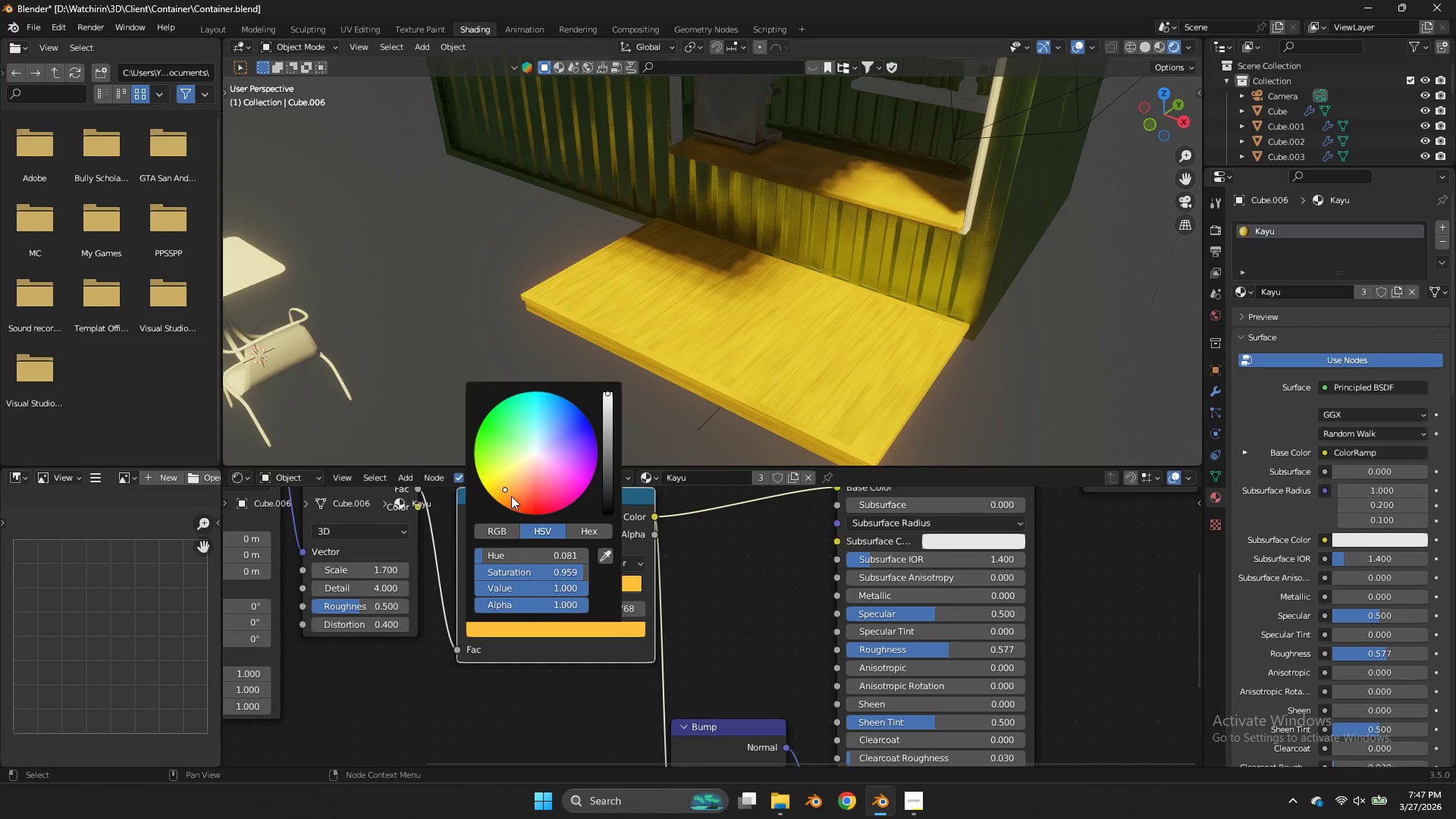 
left_click_drag(start_coordinate=[511, 496], to_coordinate=[878, 488])
 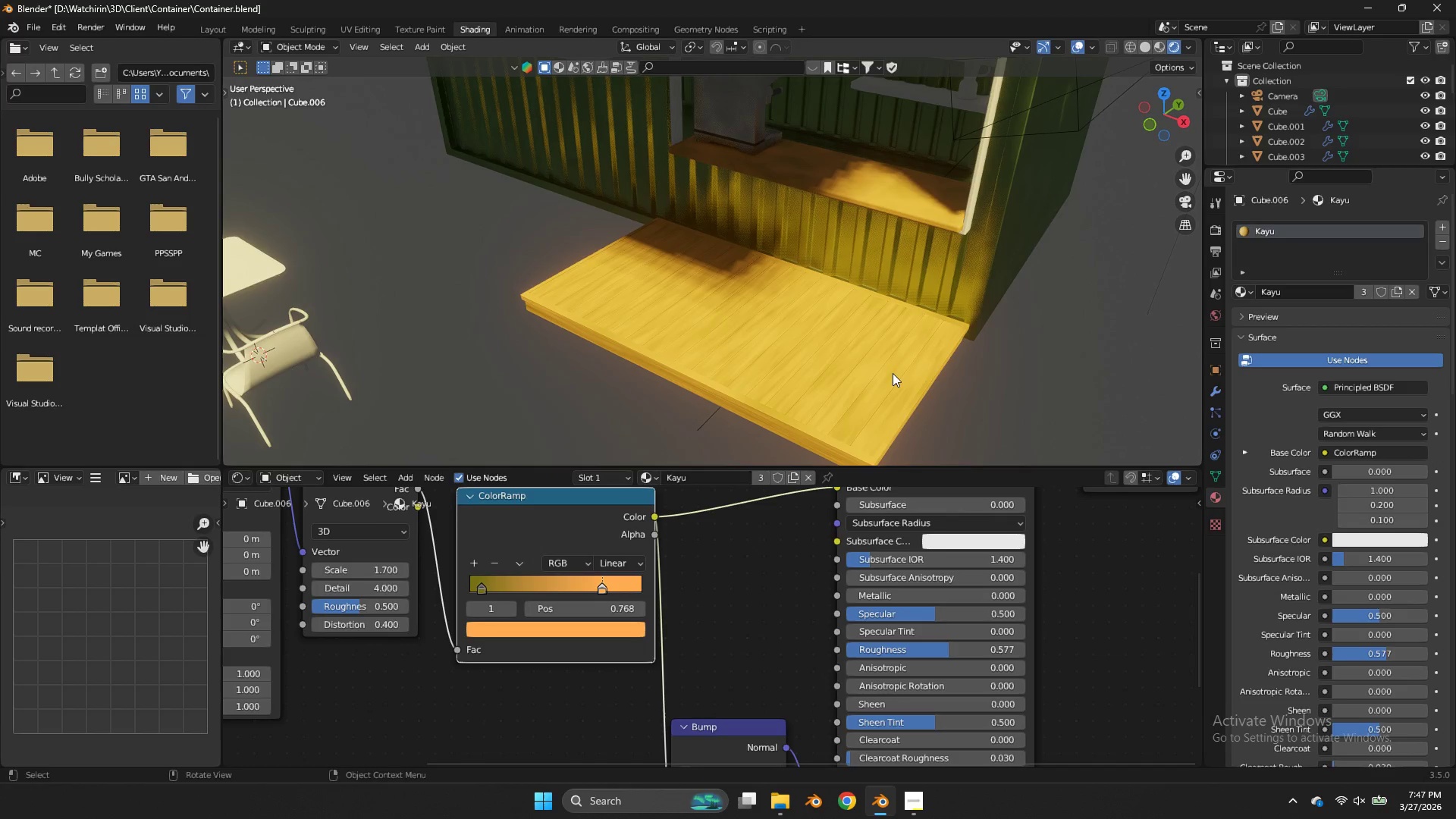 
type(zzzz)
 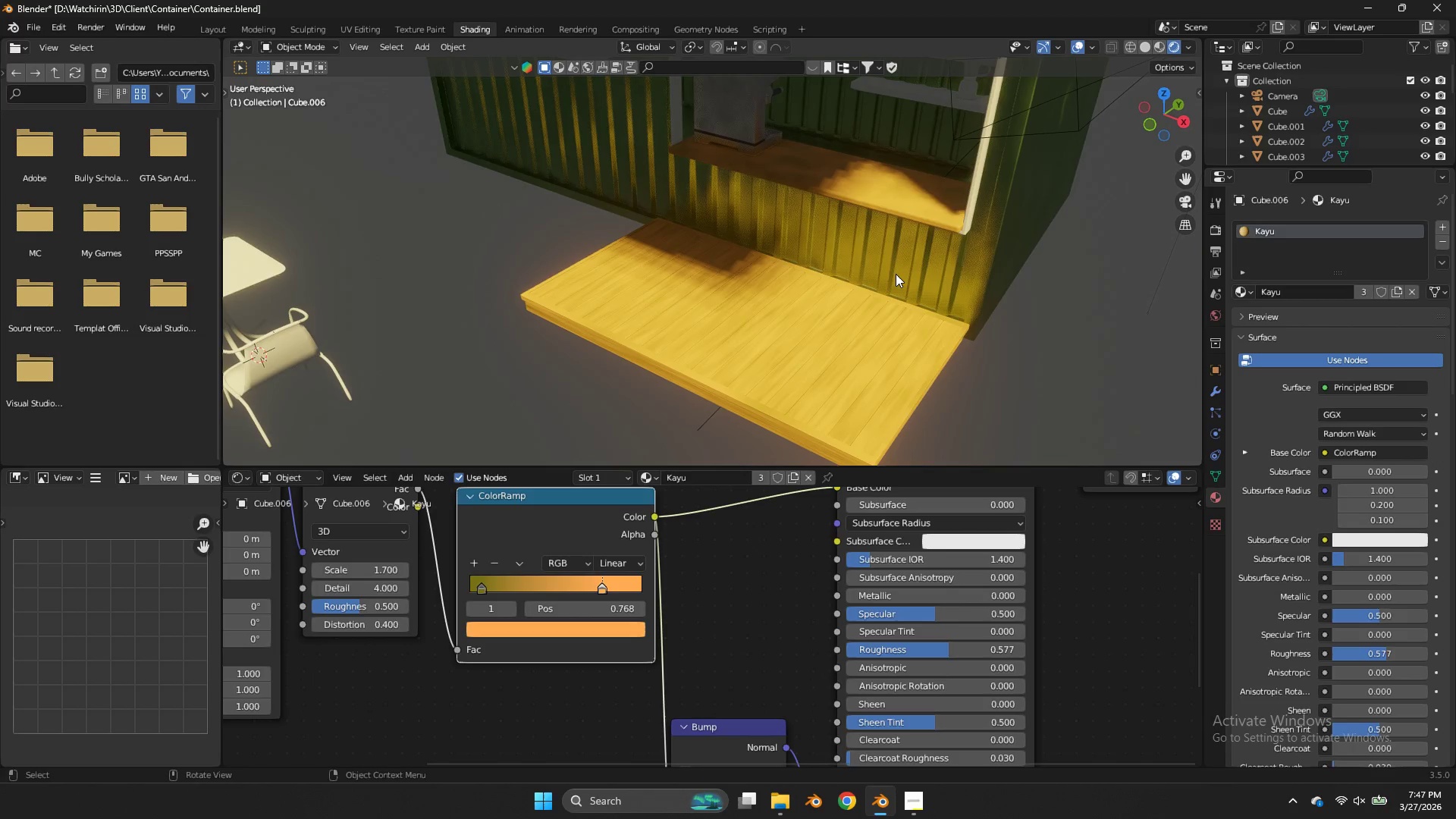 
key(Control+S)
 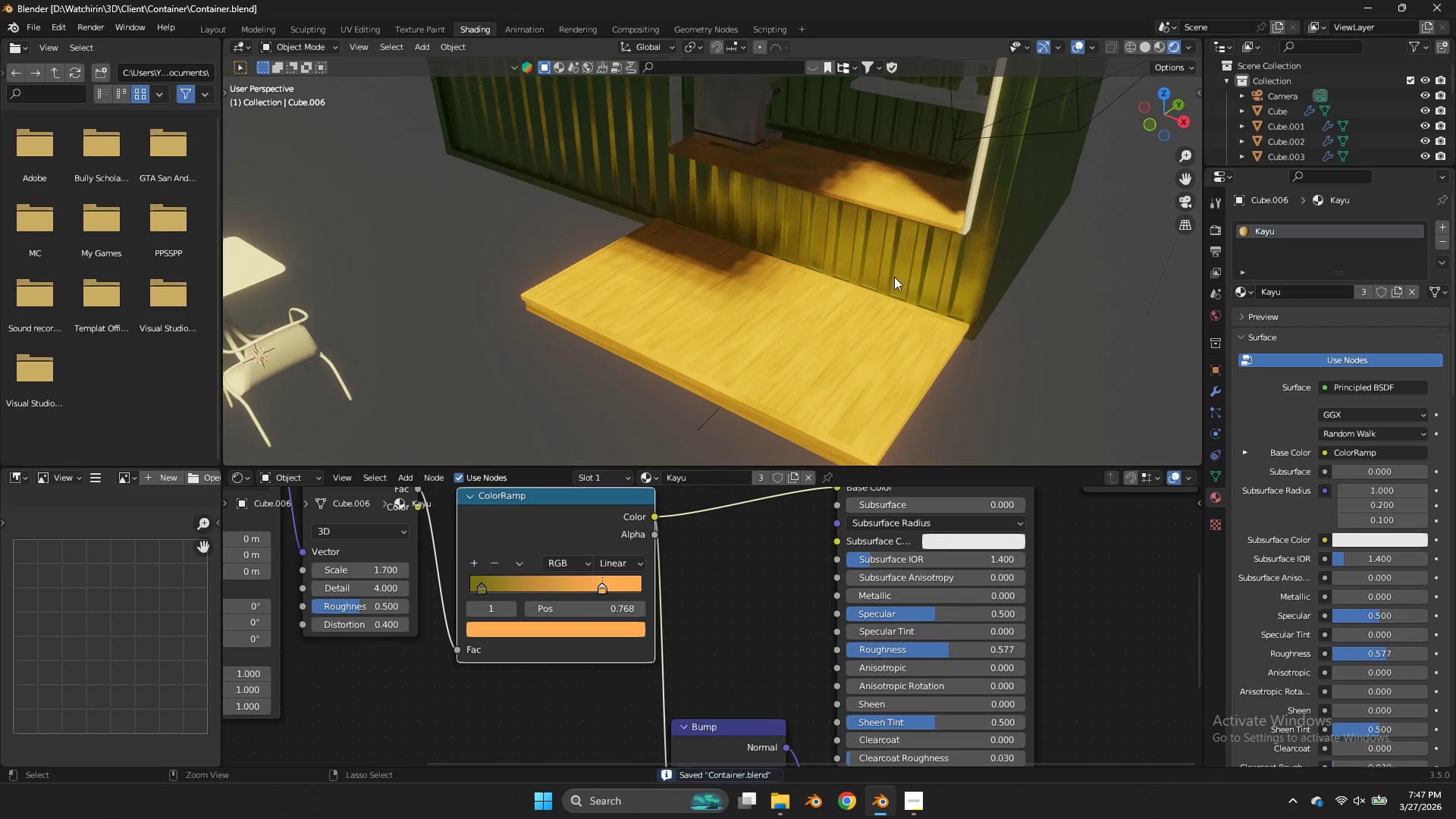 
key(Control+S)
 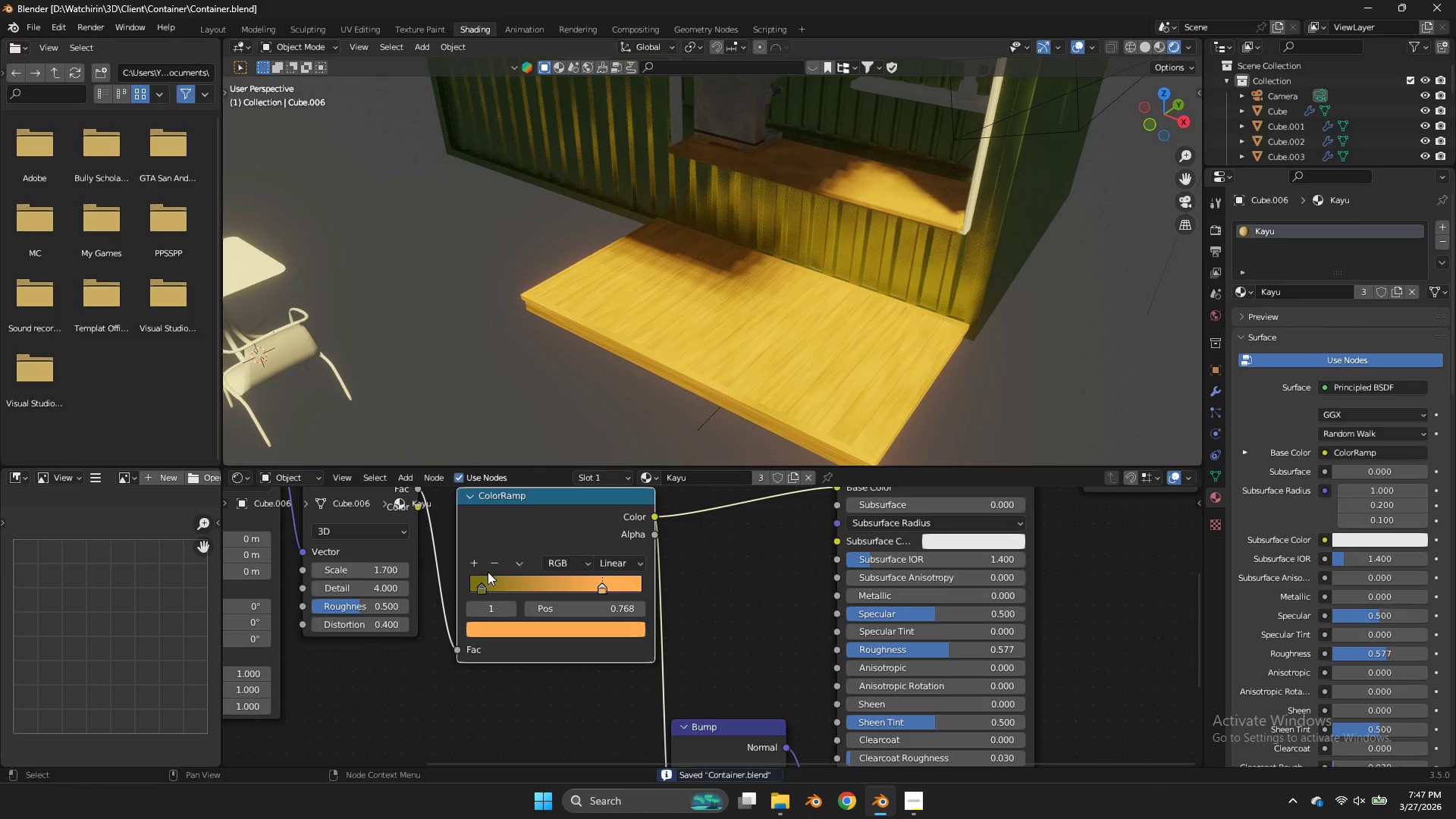 
left_click([484, 587])
 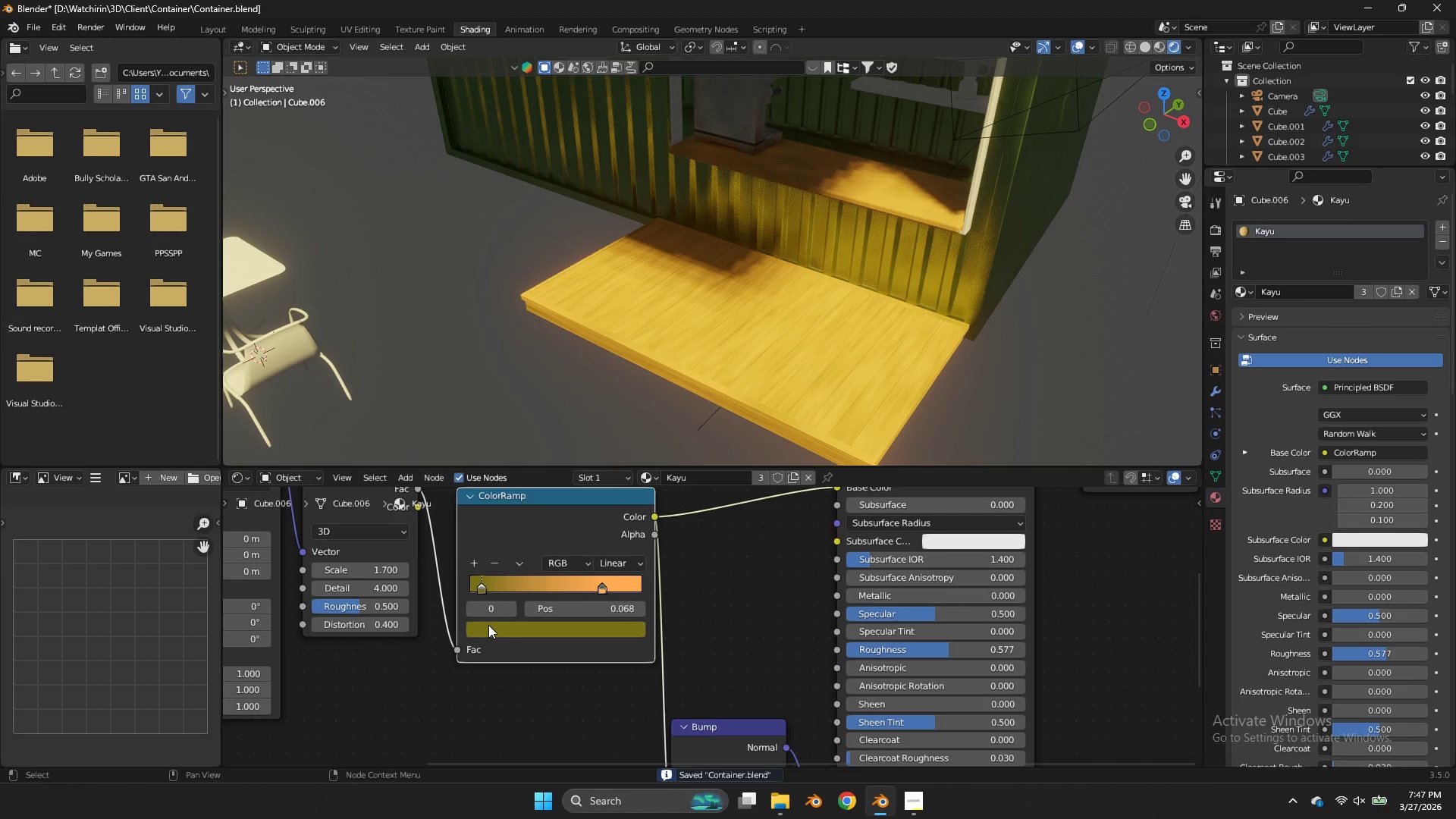 
triple_click([488, 627])
 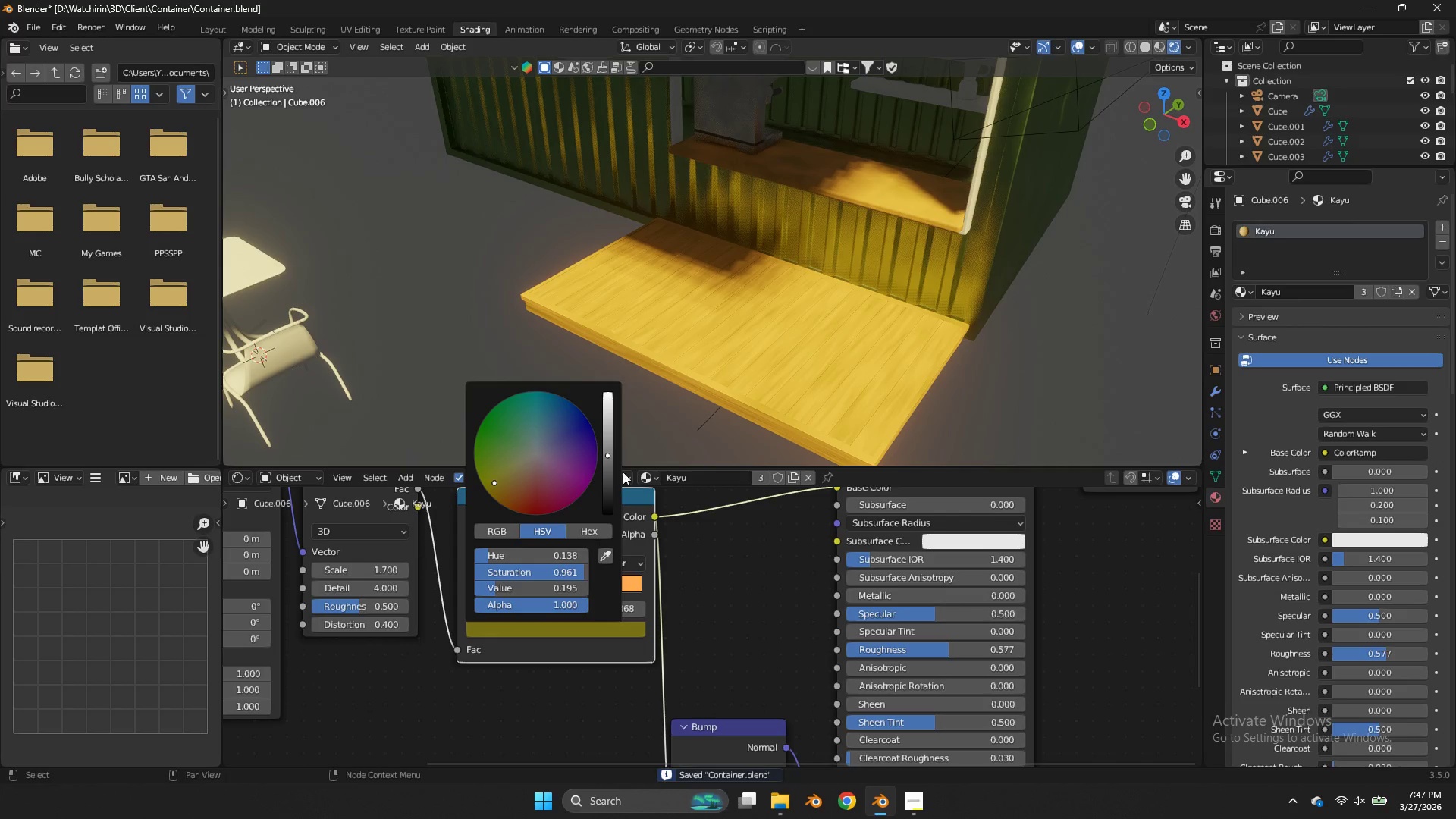 
left_click([602, 557])
 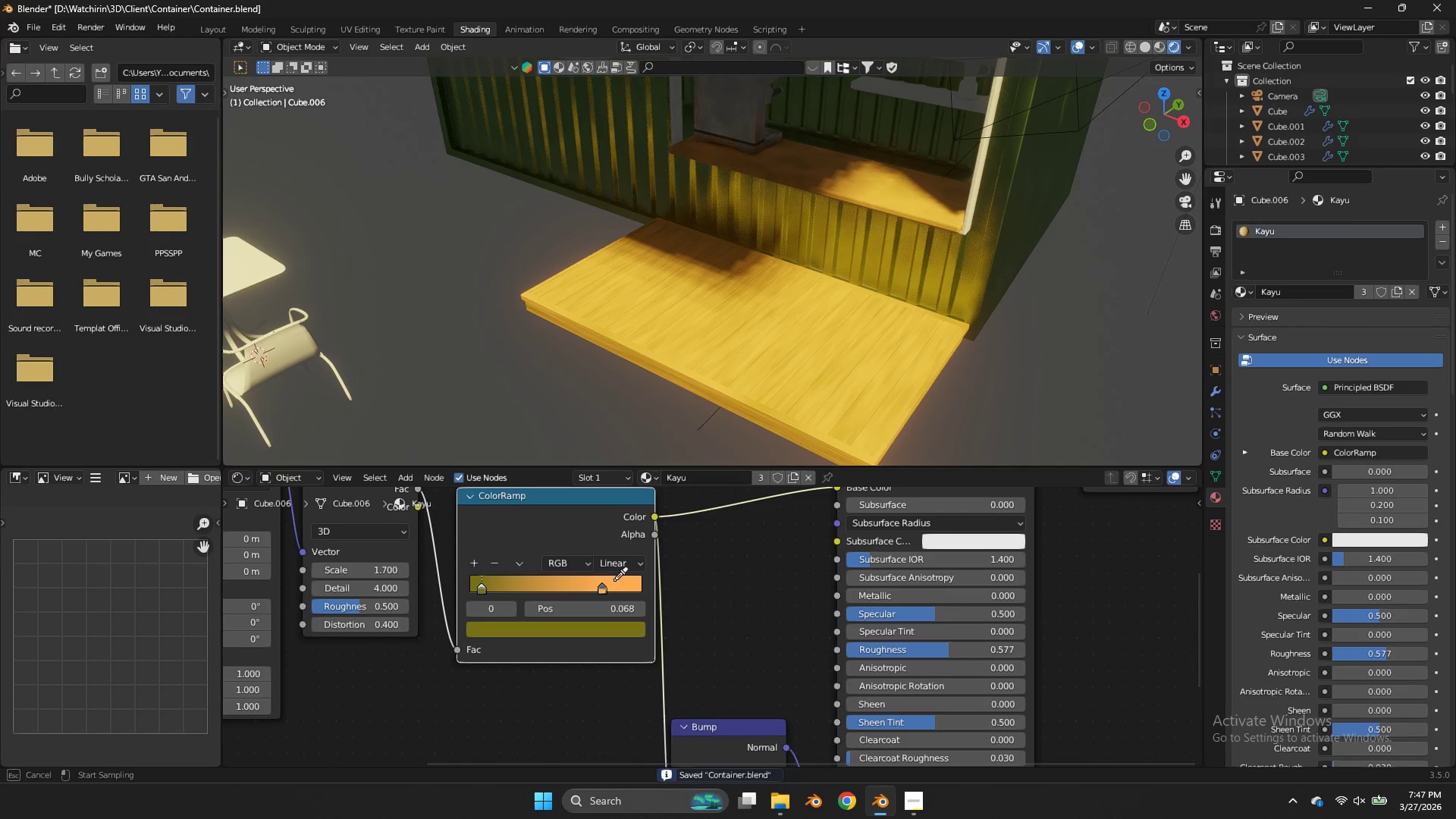 
left_click([615, 581])
 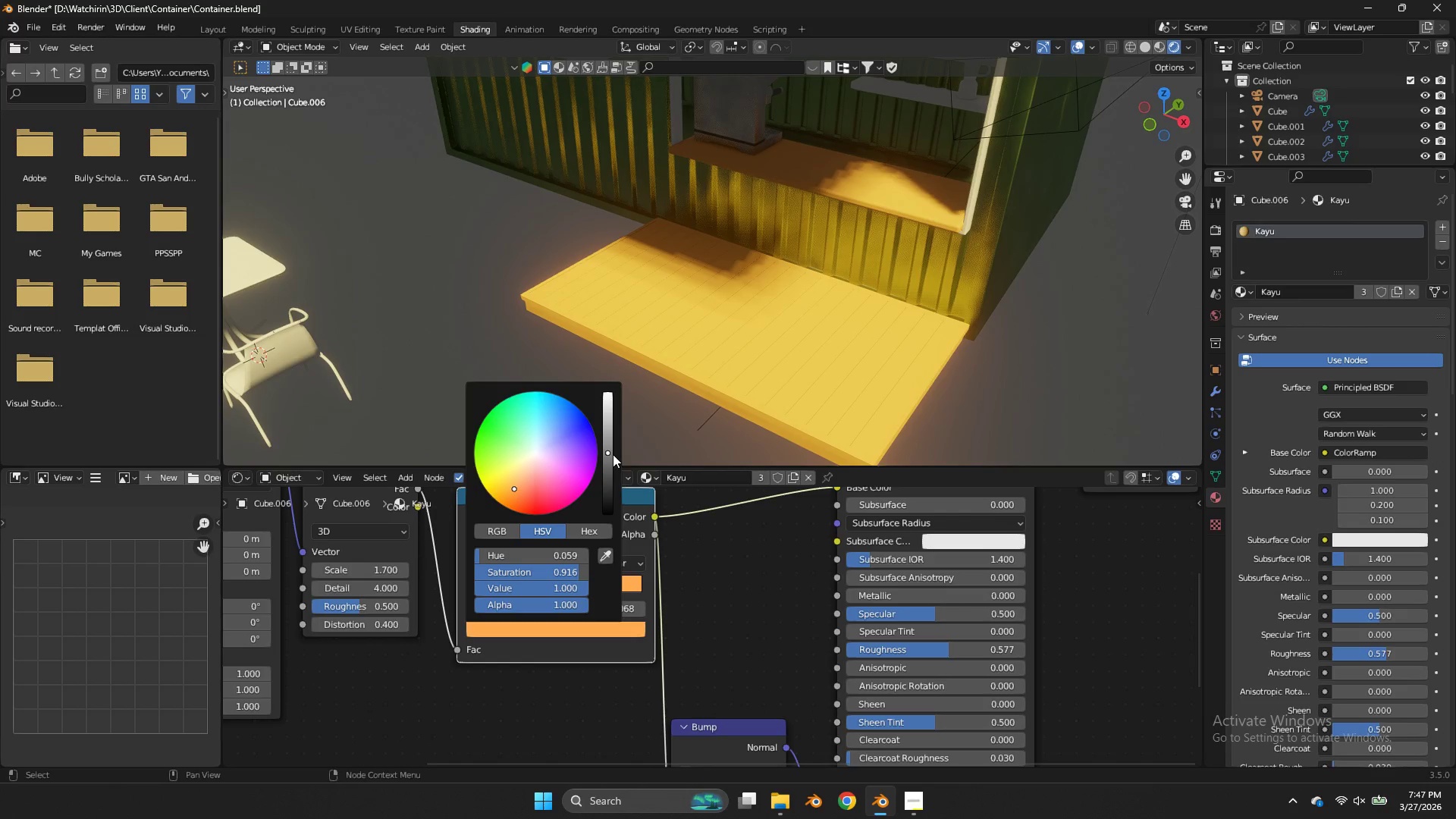 
left_click_drag(start_coordinate=[609, 453], to_coordinate=[613, 493])
 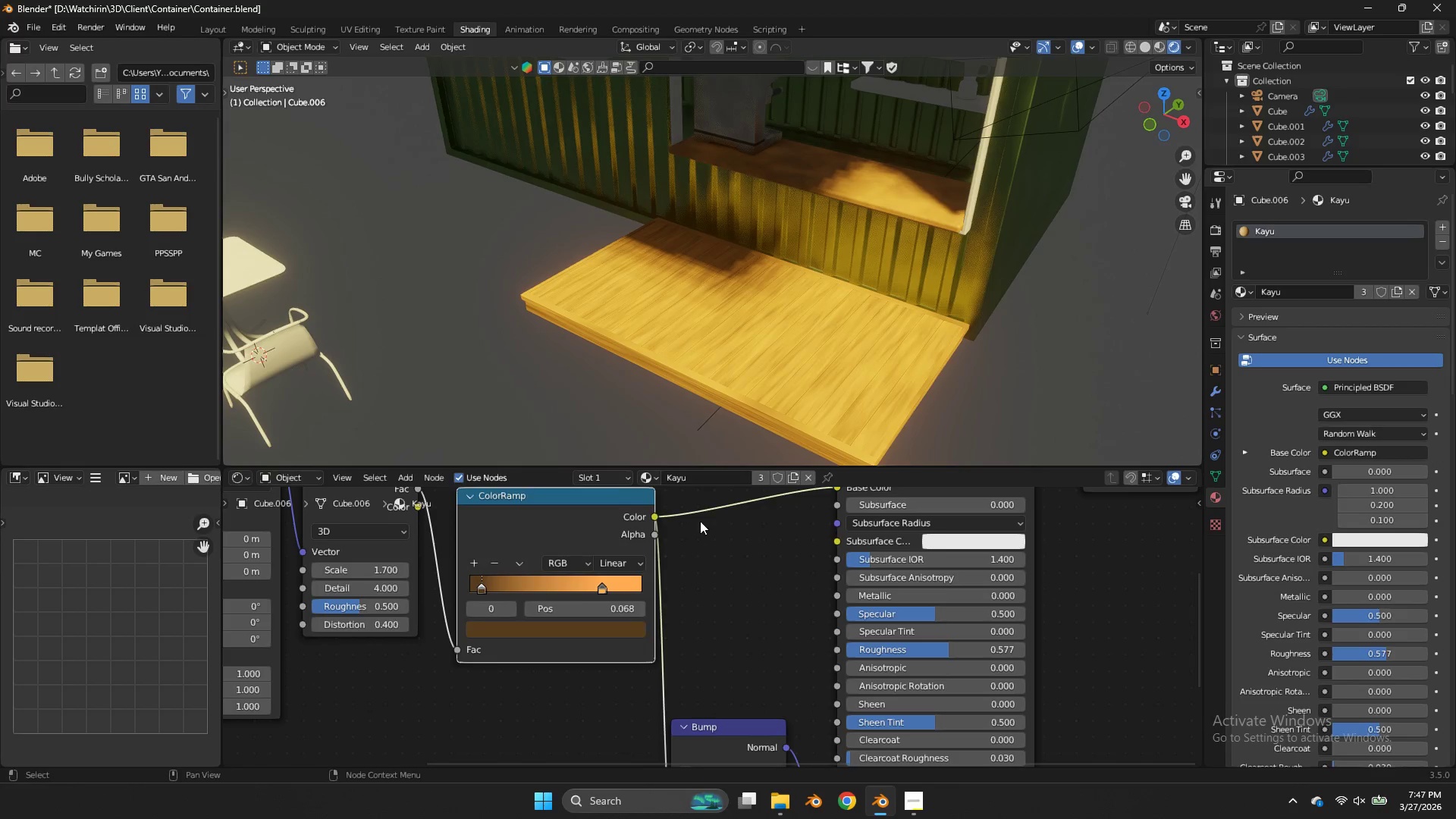 
left_click([700, 521])
 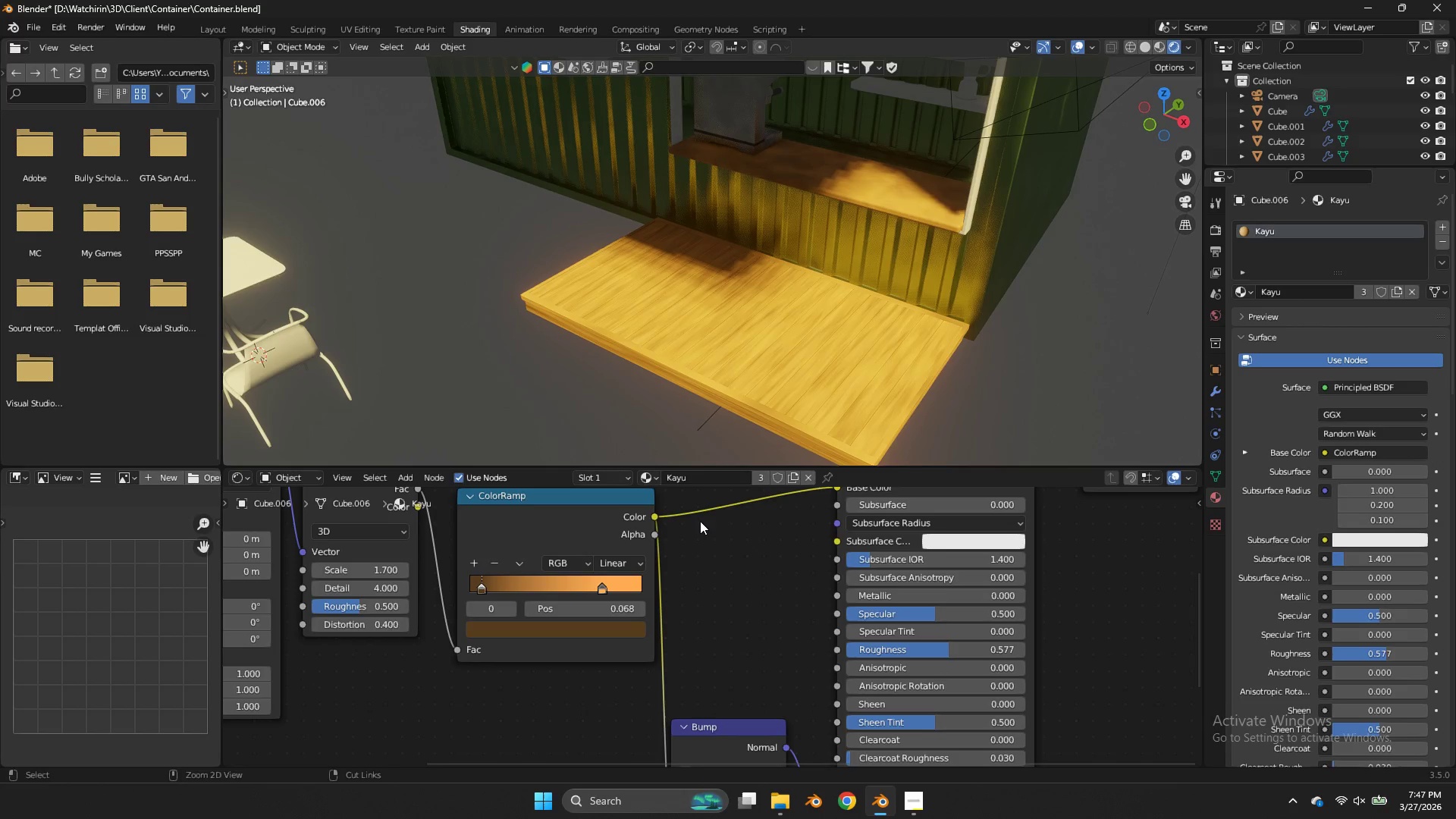 
key(Control+ControlLeft)
 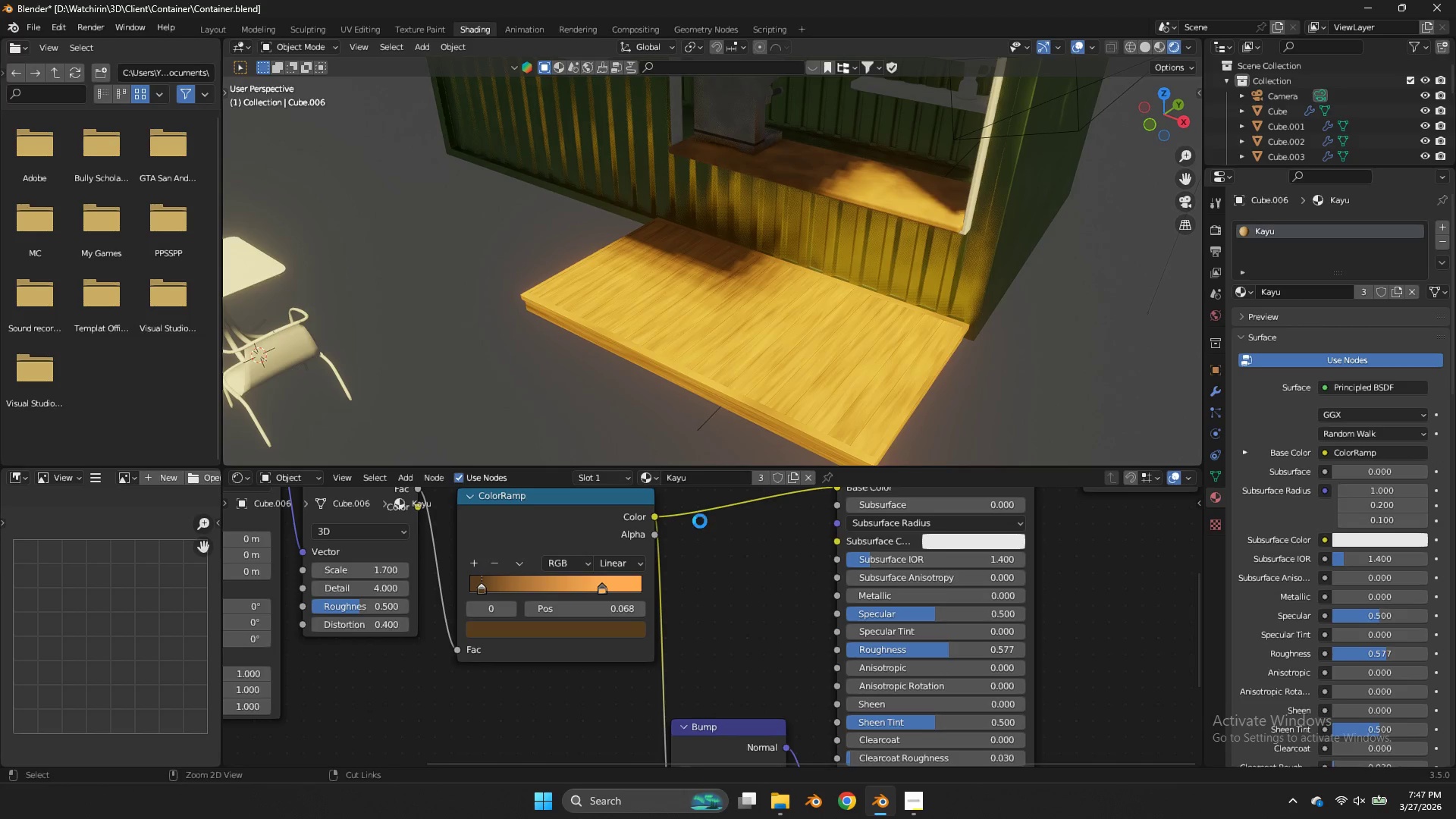 
key(Control+S)
 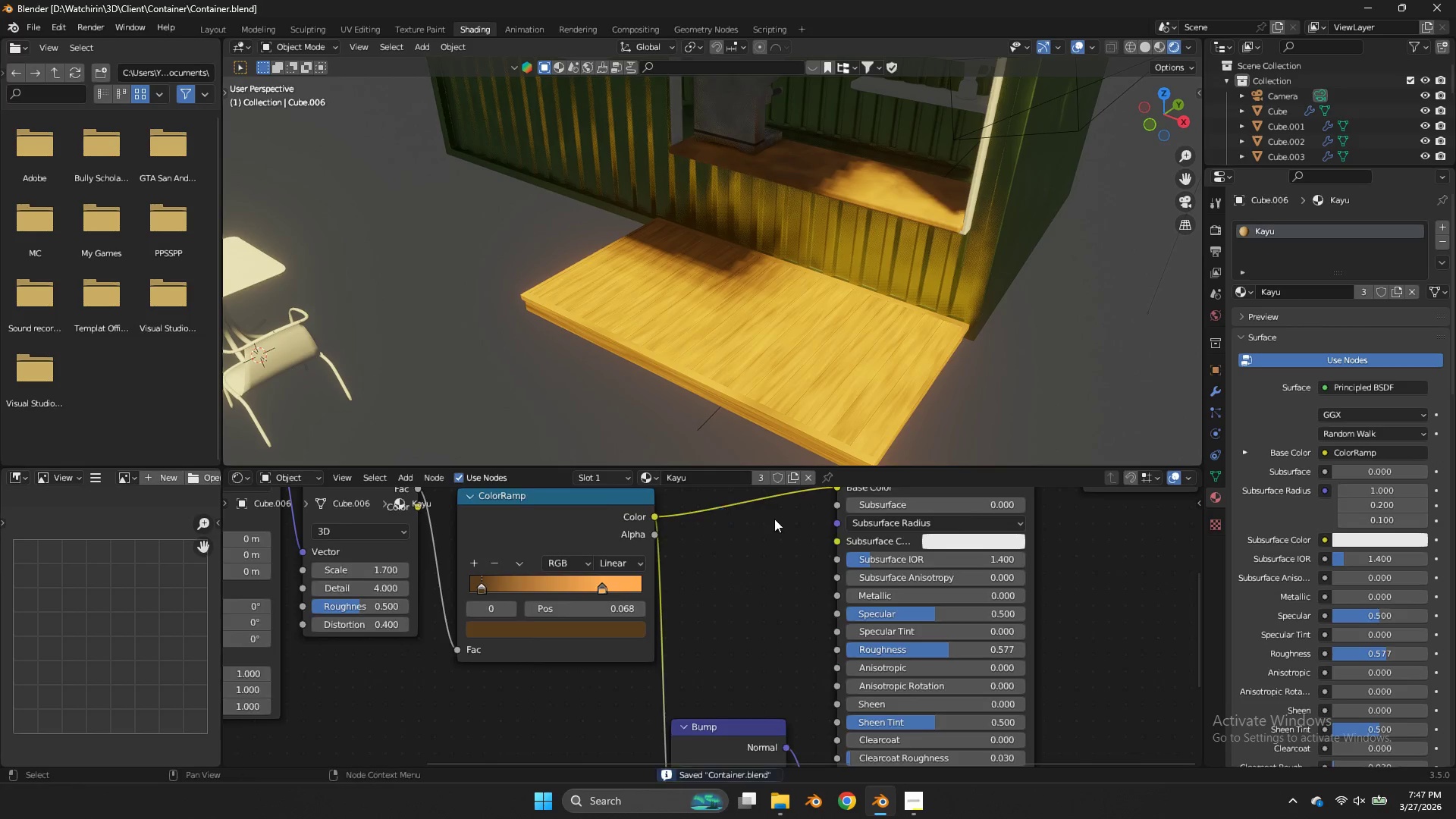 
scroll: coordinate [775, 520], scroll_direction: down, amount: 5.0
 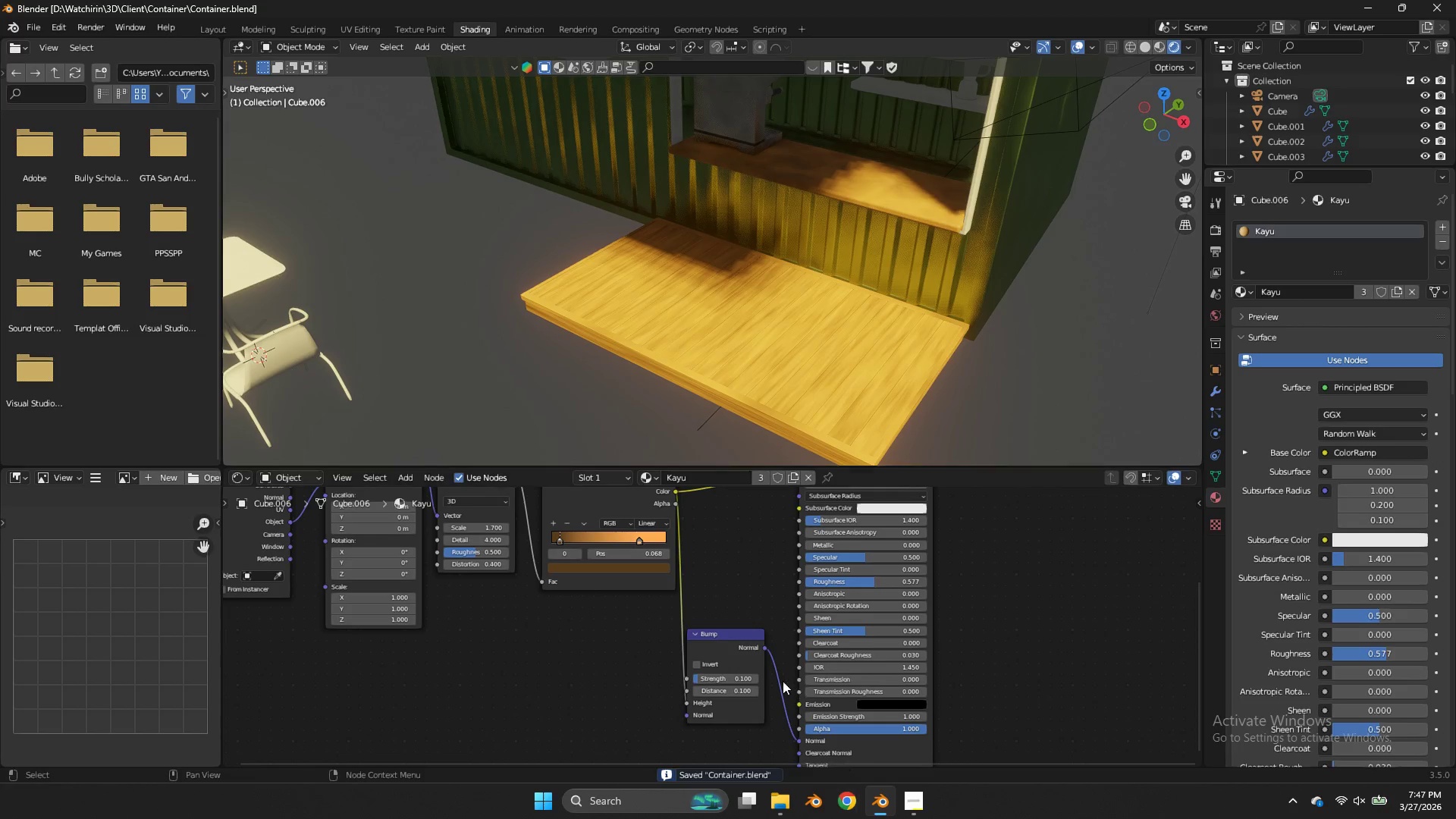 
left_click_drag(start_coordinate=[739, 675], to_coordinate=[748, 479])
 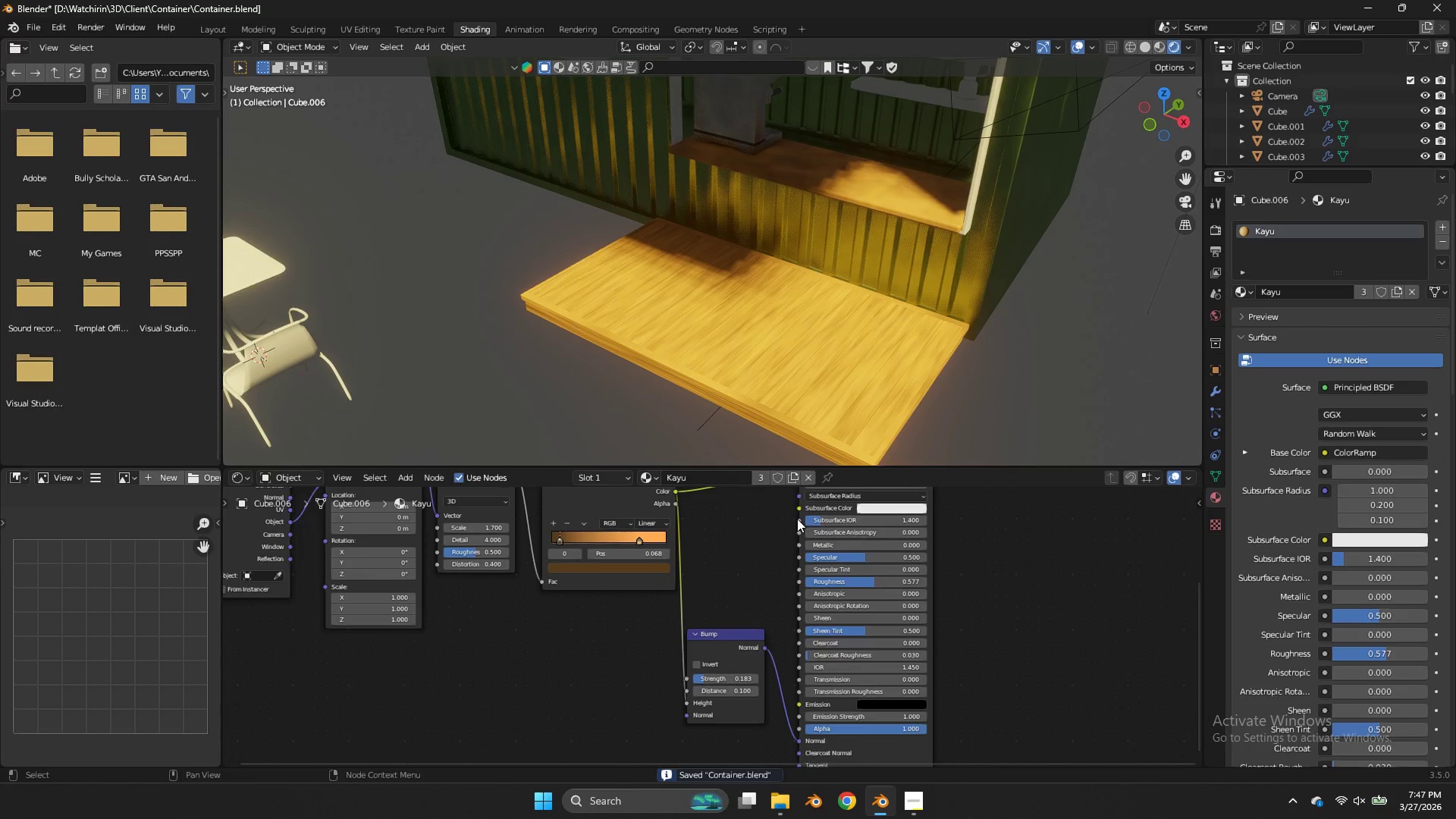 
scroll: coordinate [799, 509], scroll_direction: up, amount: 3.0
 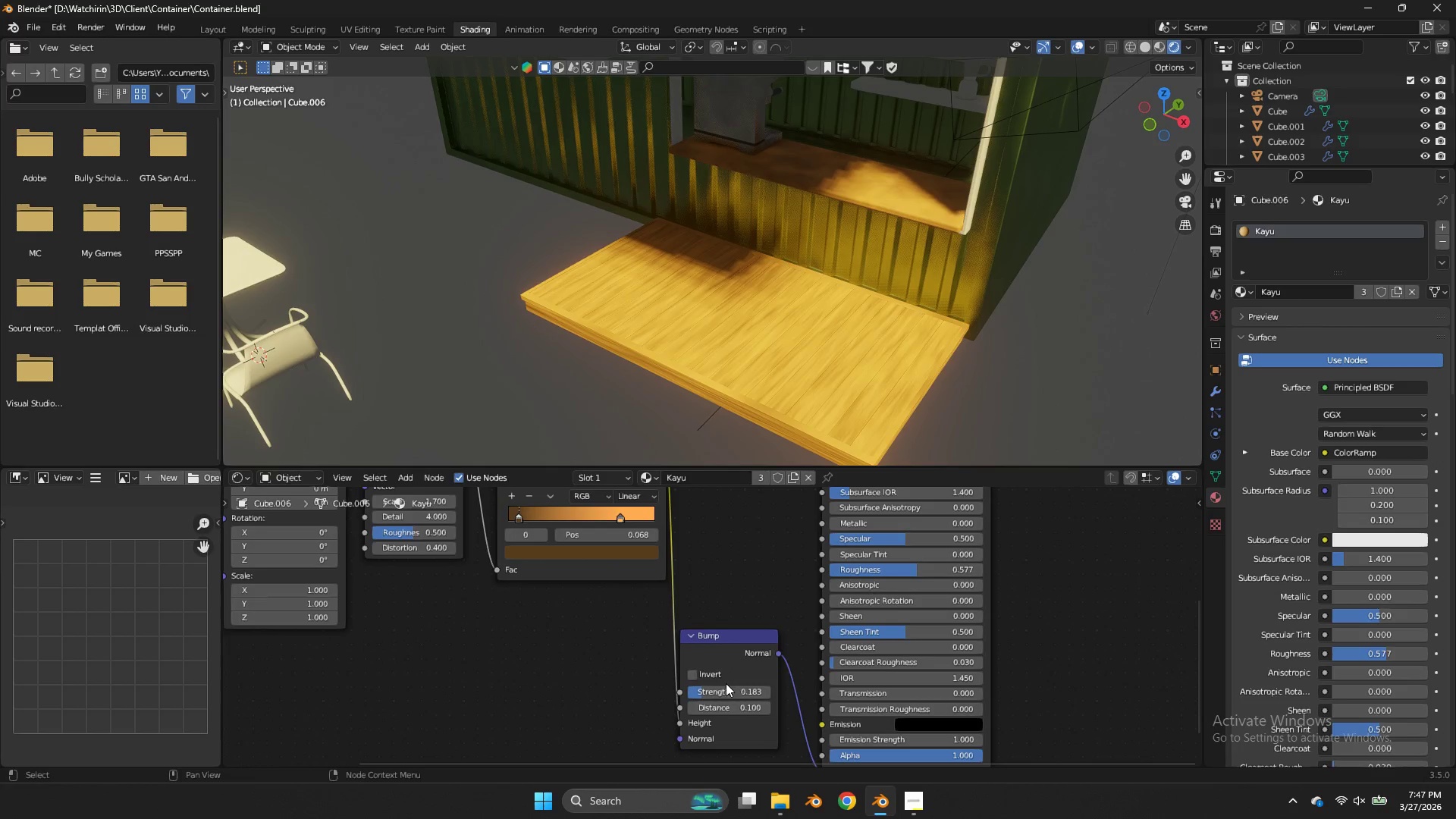 
left_click([726, 688])
 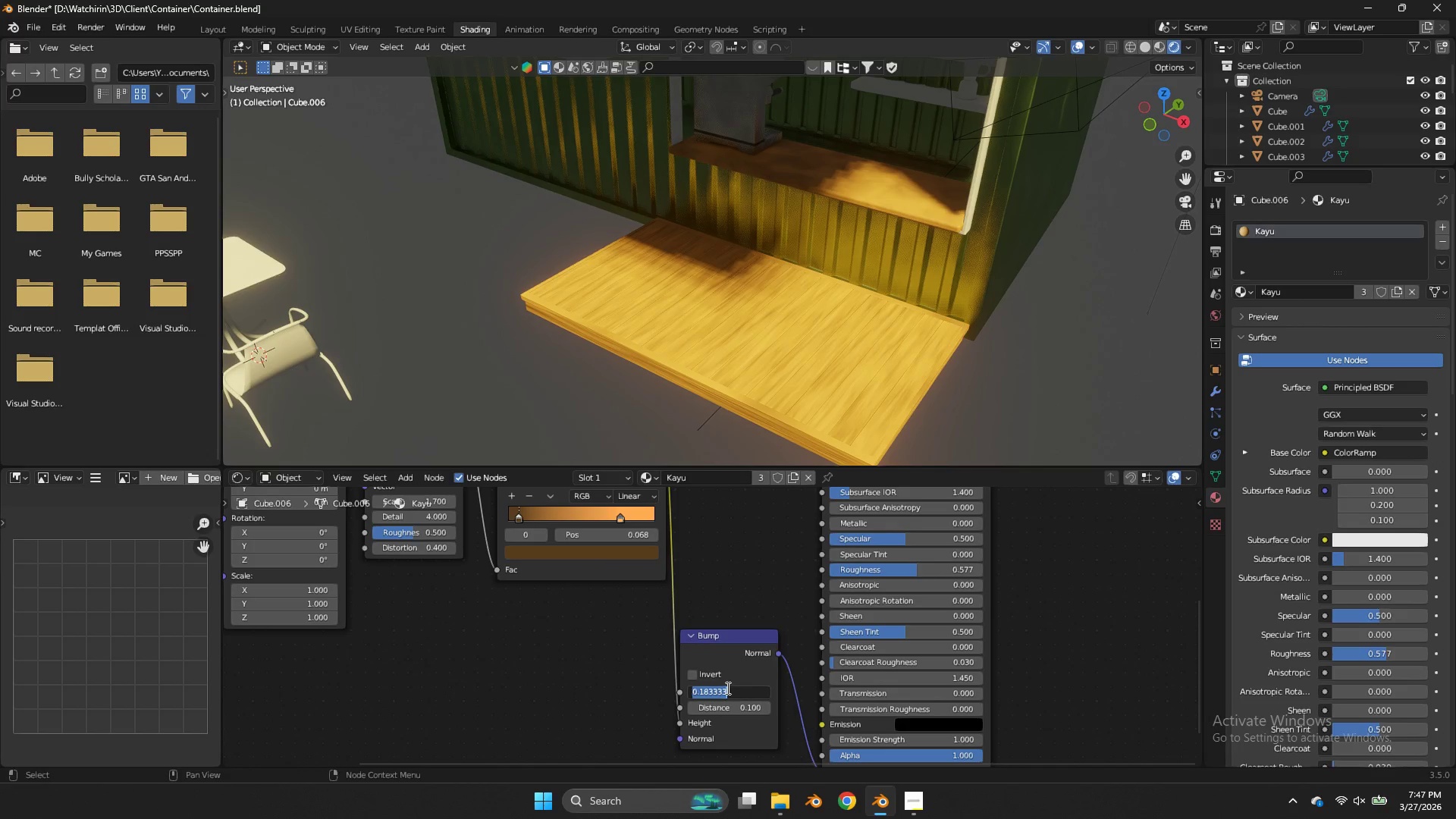 
key(1)
 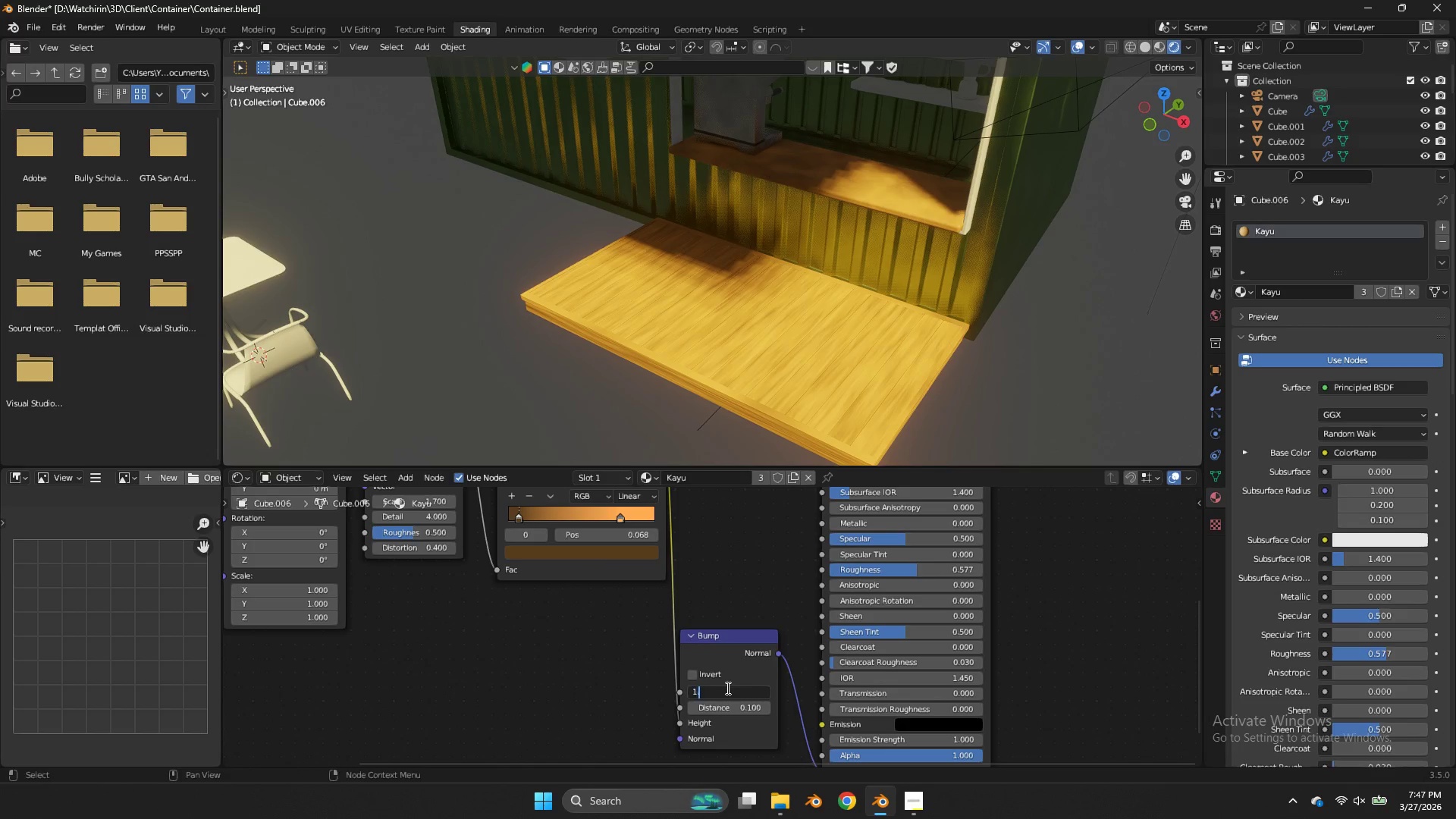 
key(Period)
 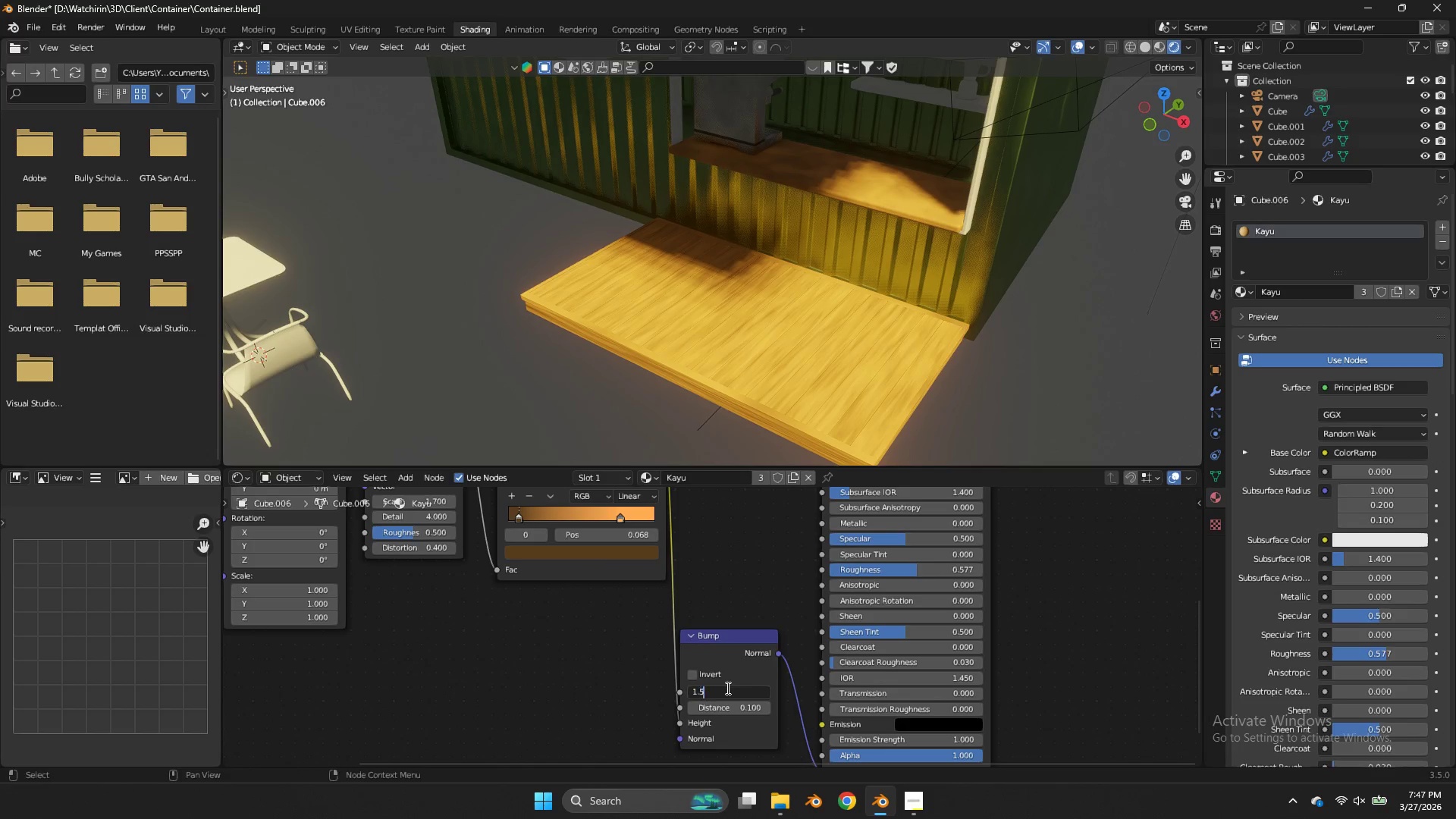 
key(5)
 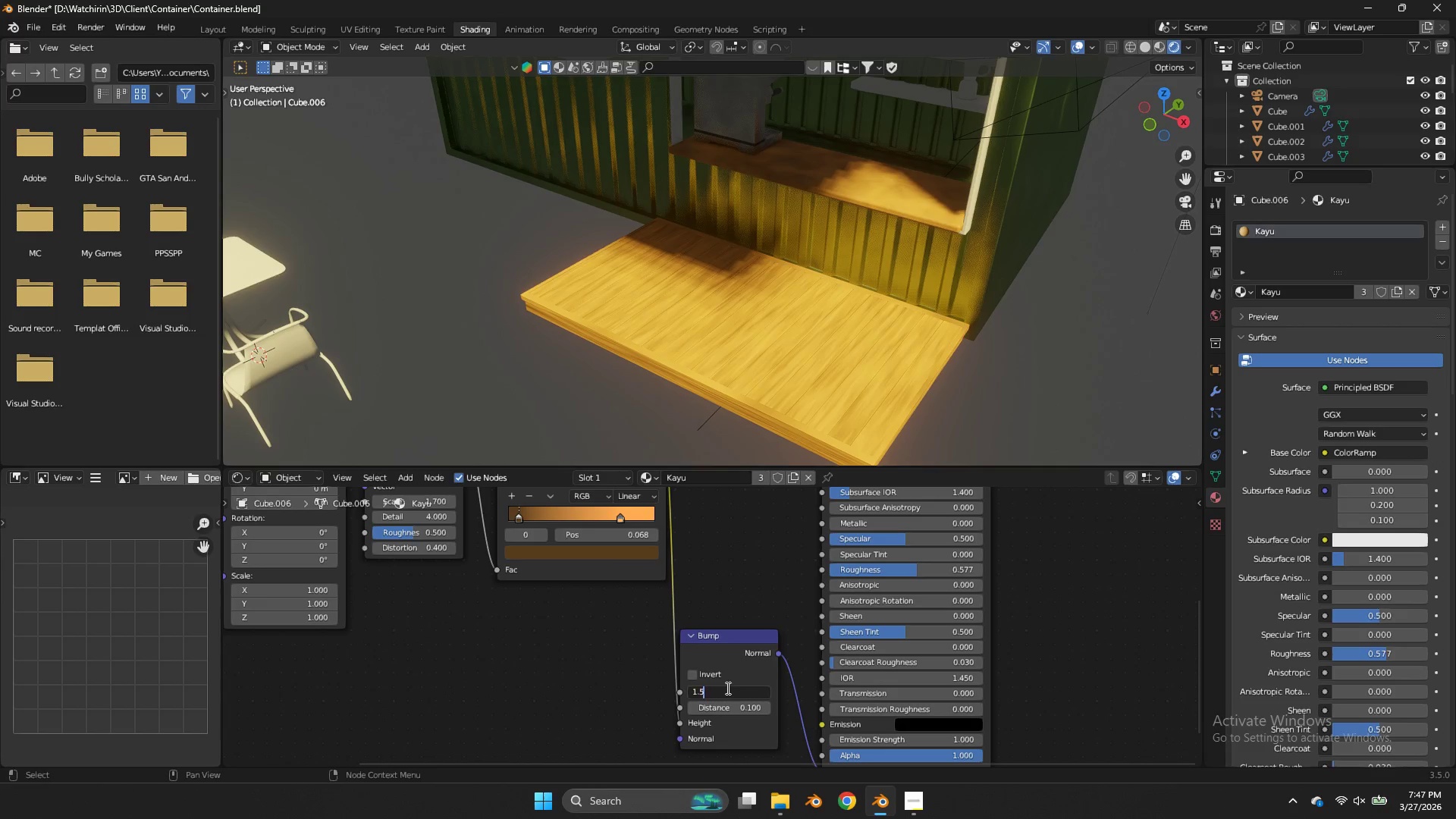 
key(Backspace)
 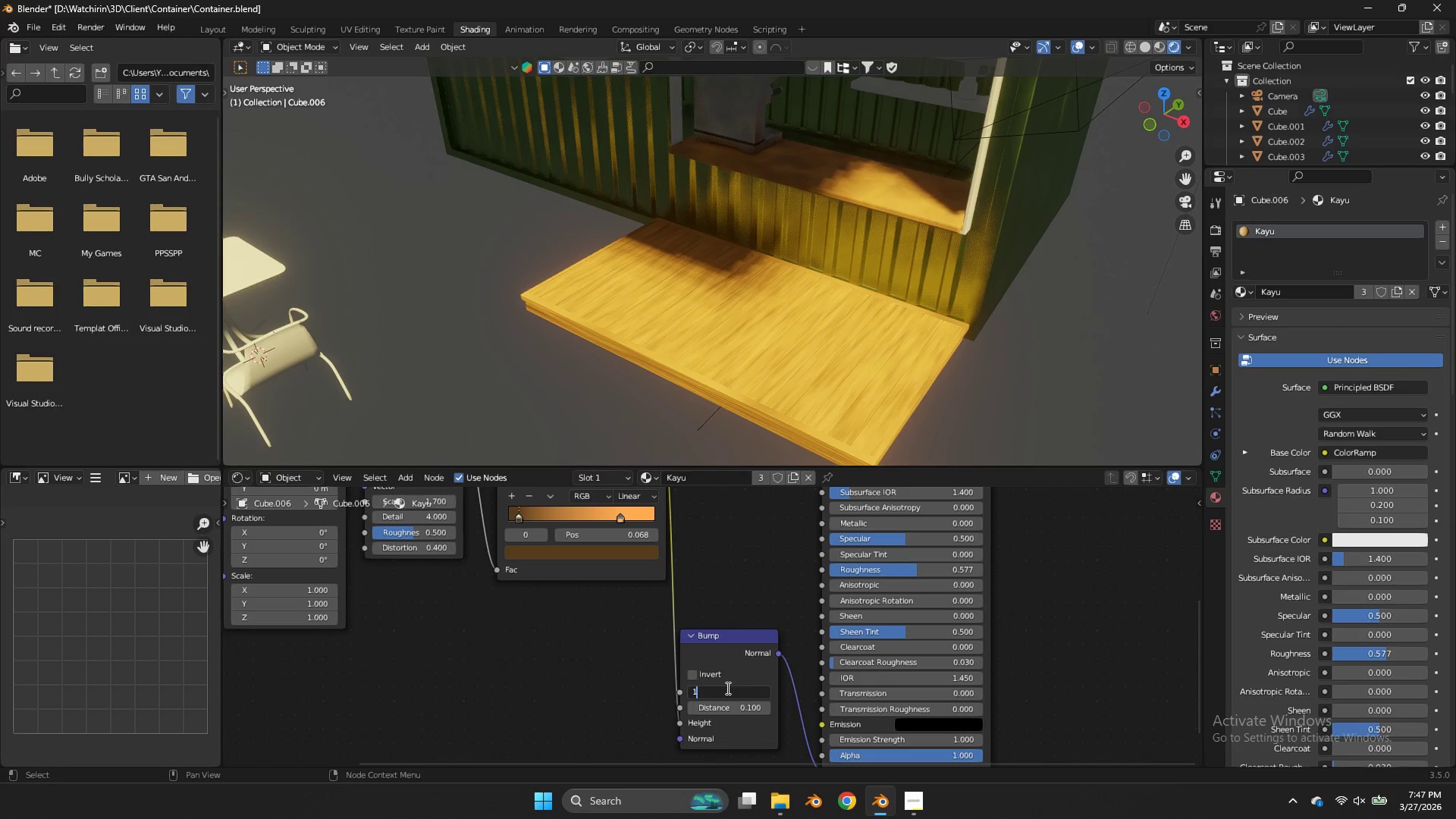 
key(Backspace)
 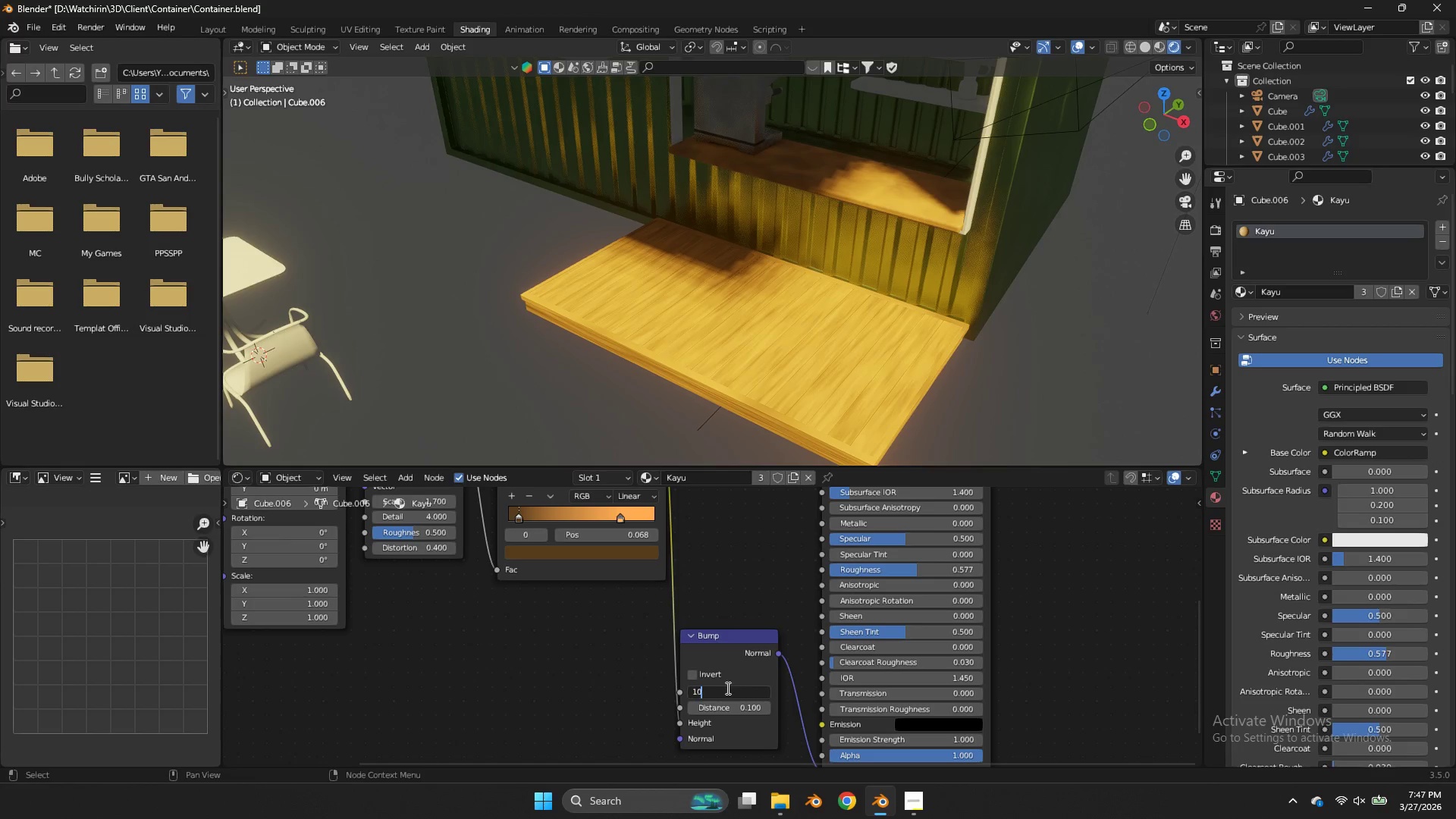 
key(0)
 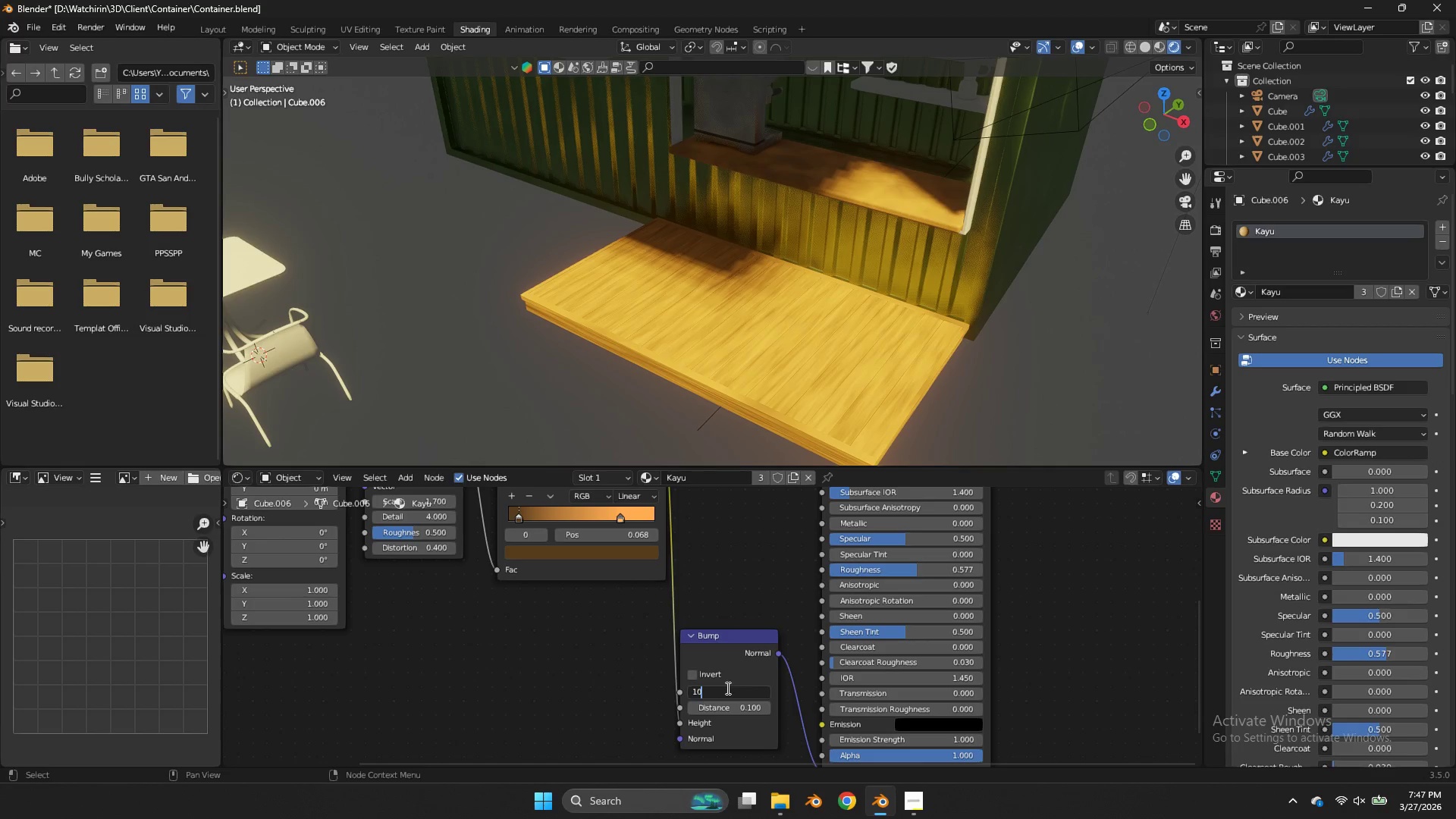 
key(Backspace)
 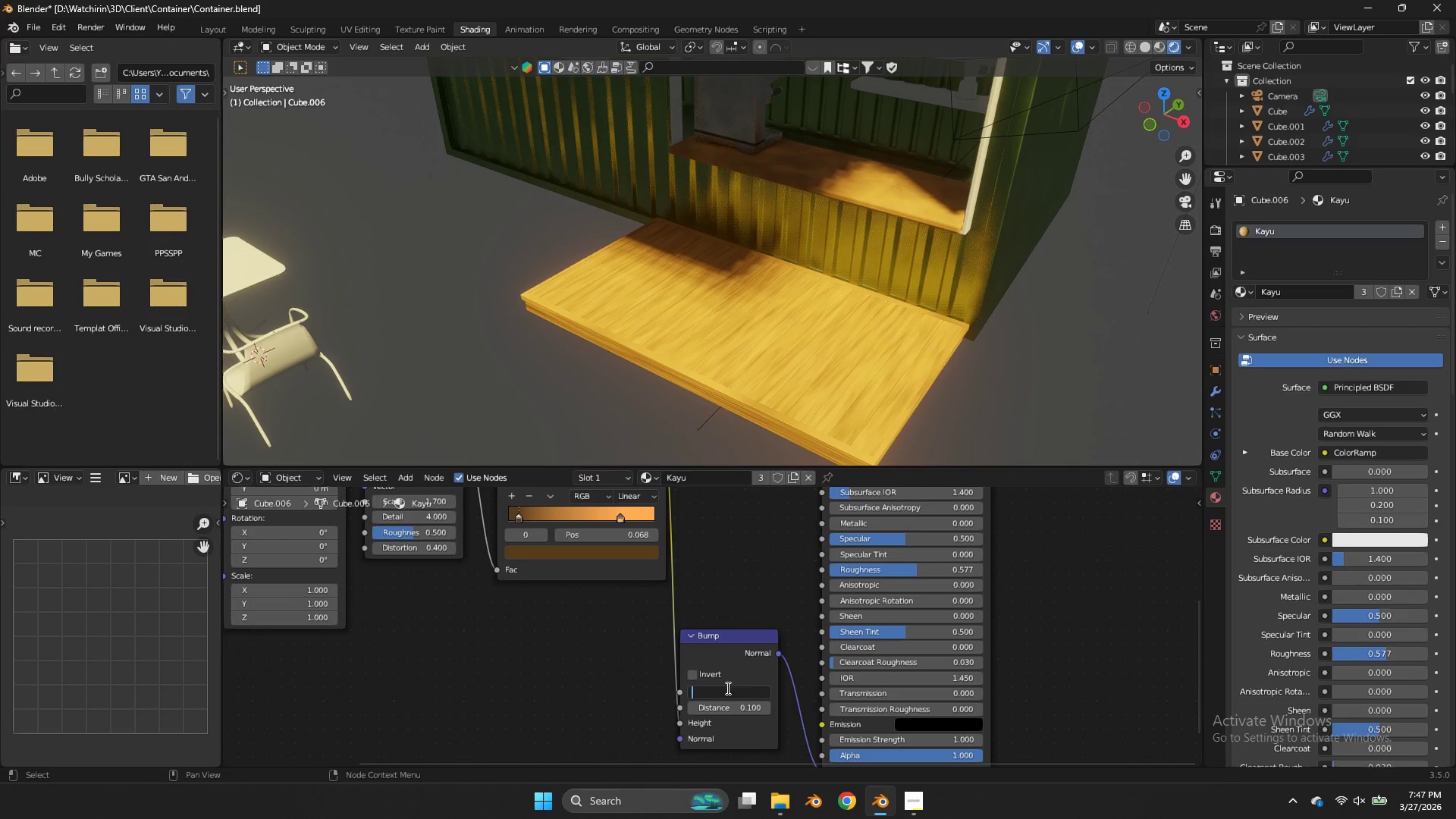 
key(Backspace)
 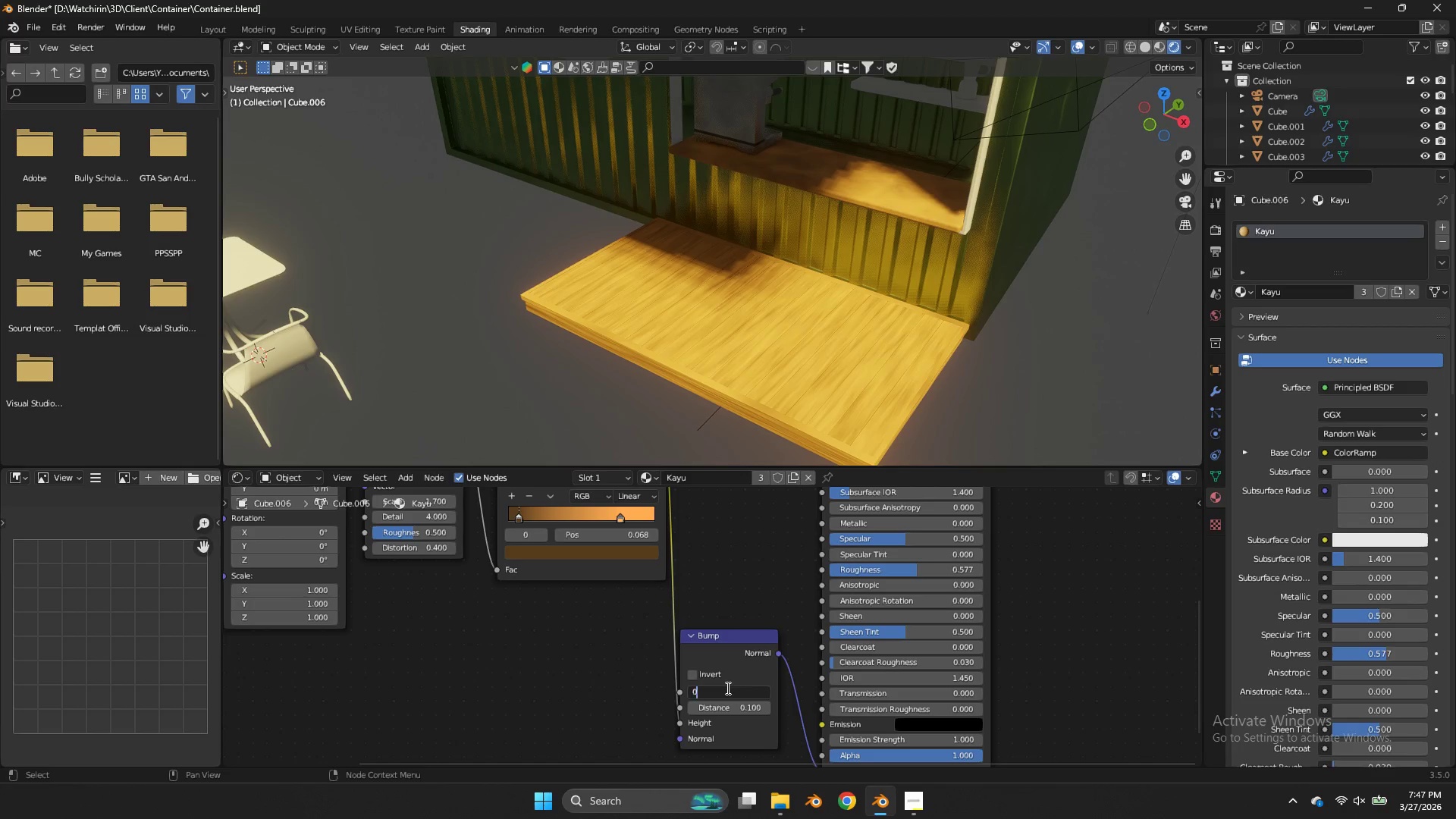 
key(0)
 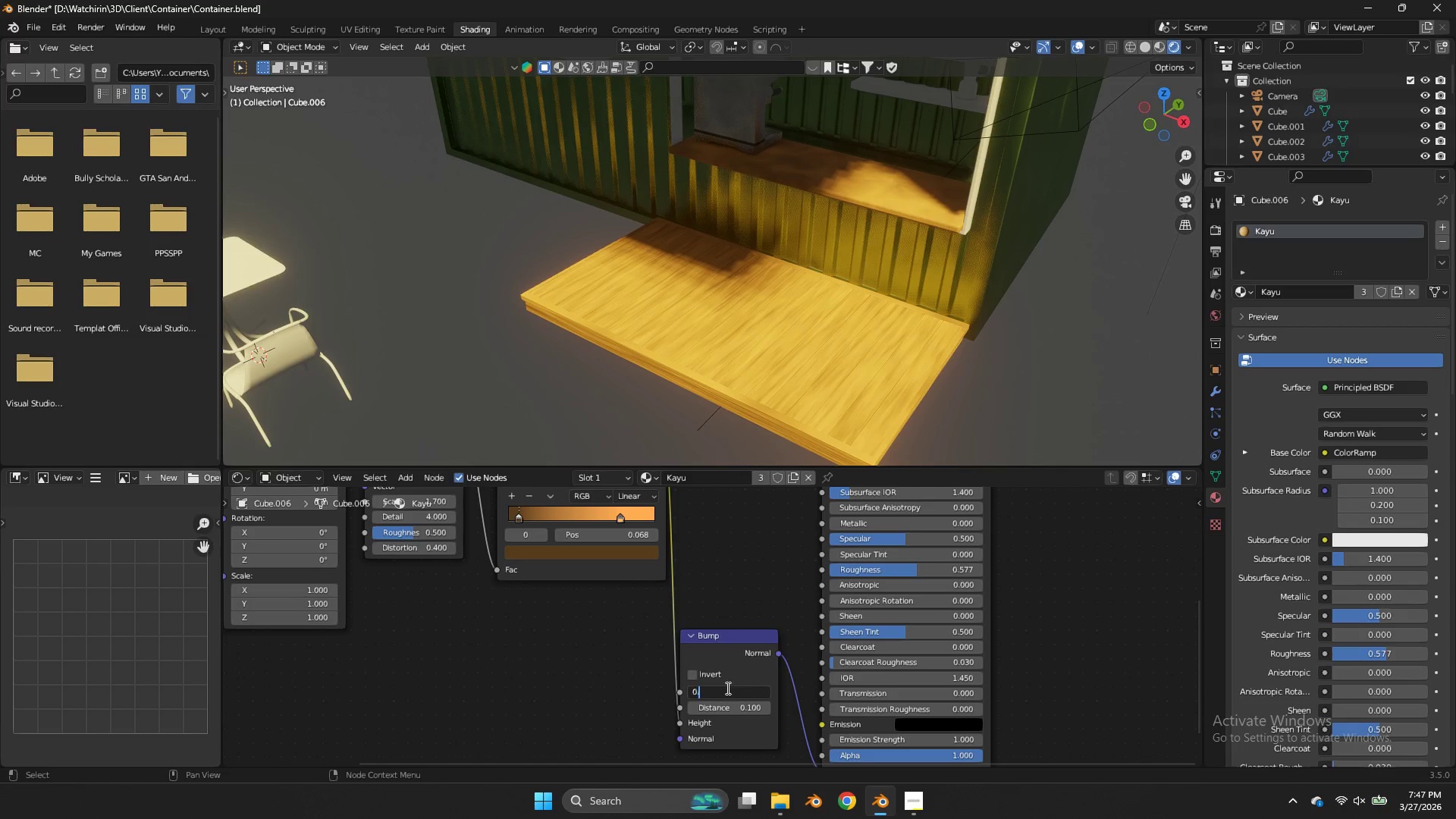 
key(Period)
 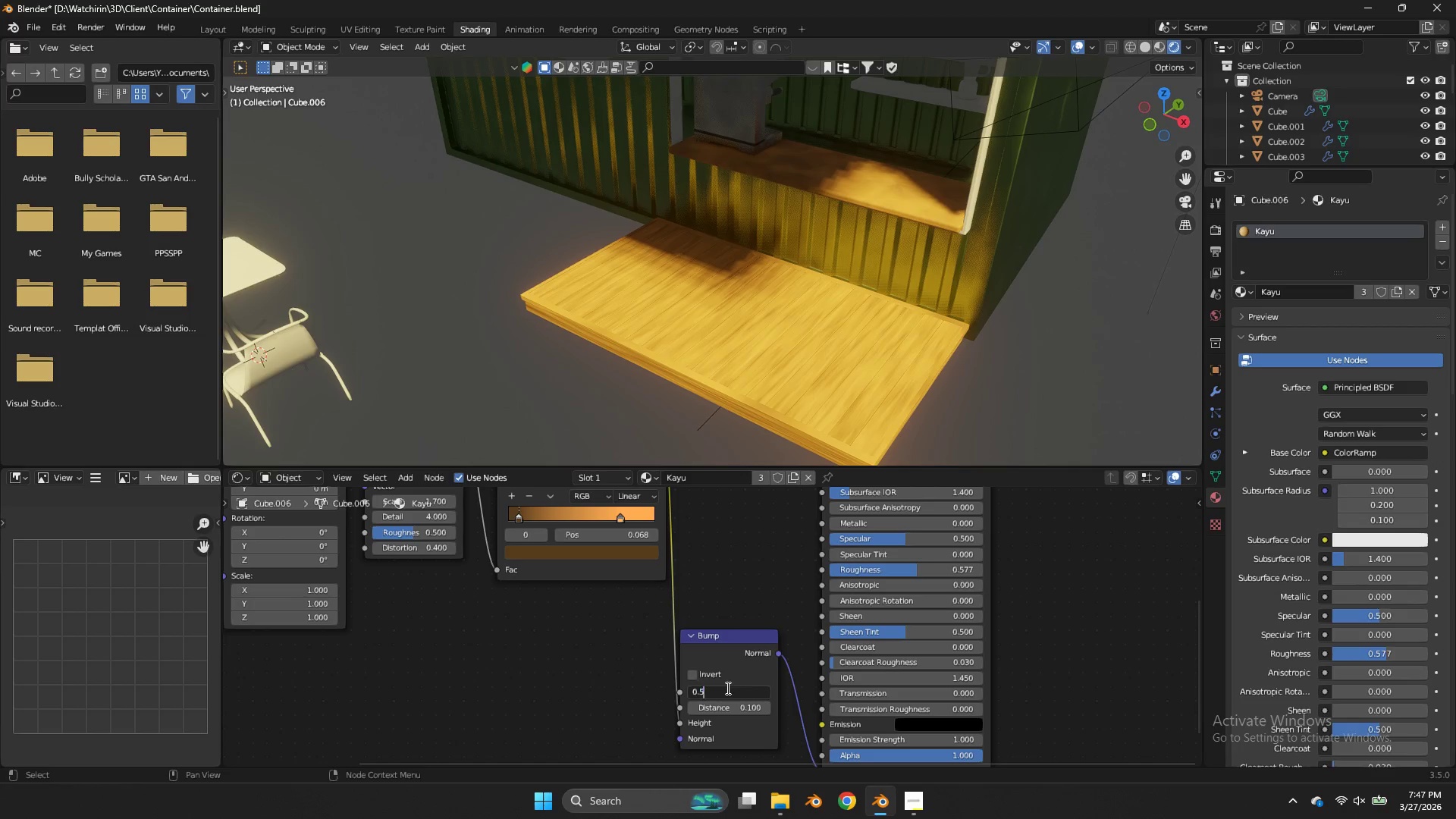 
key(5)
 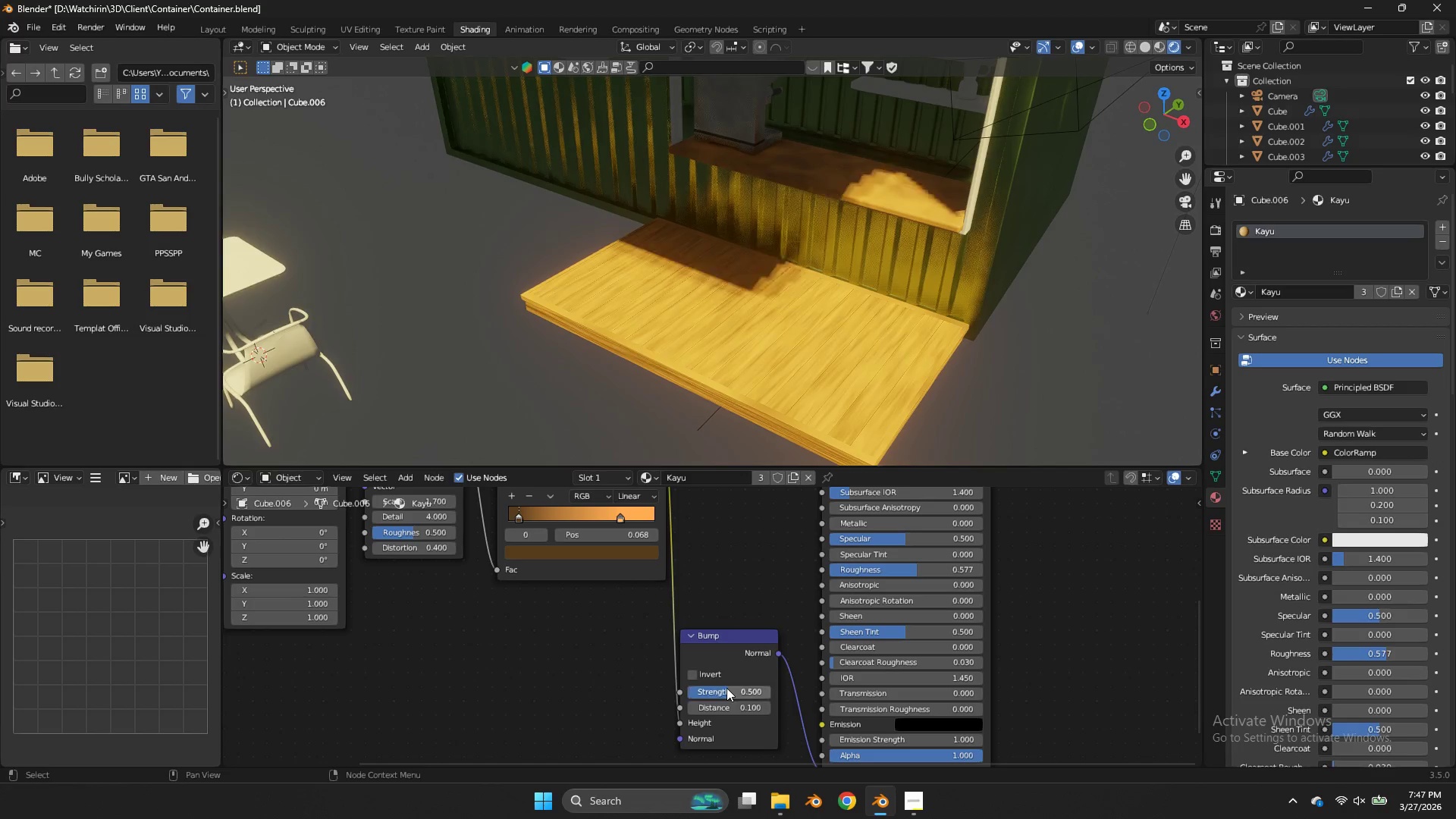 
key(Enter)
 